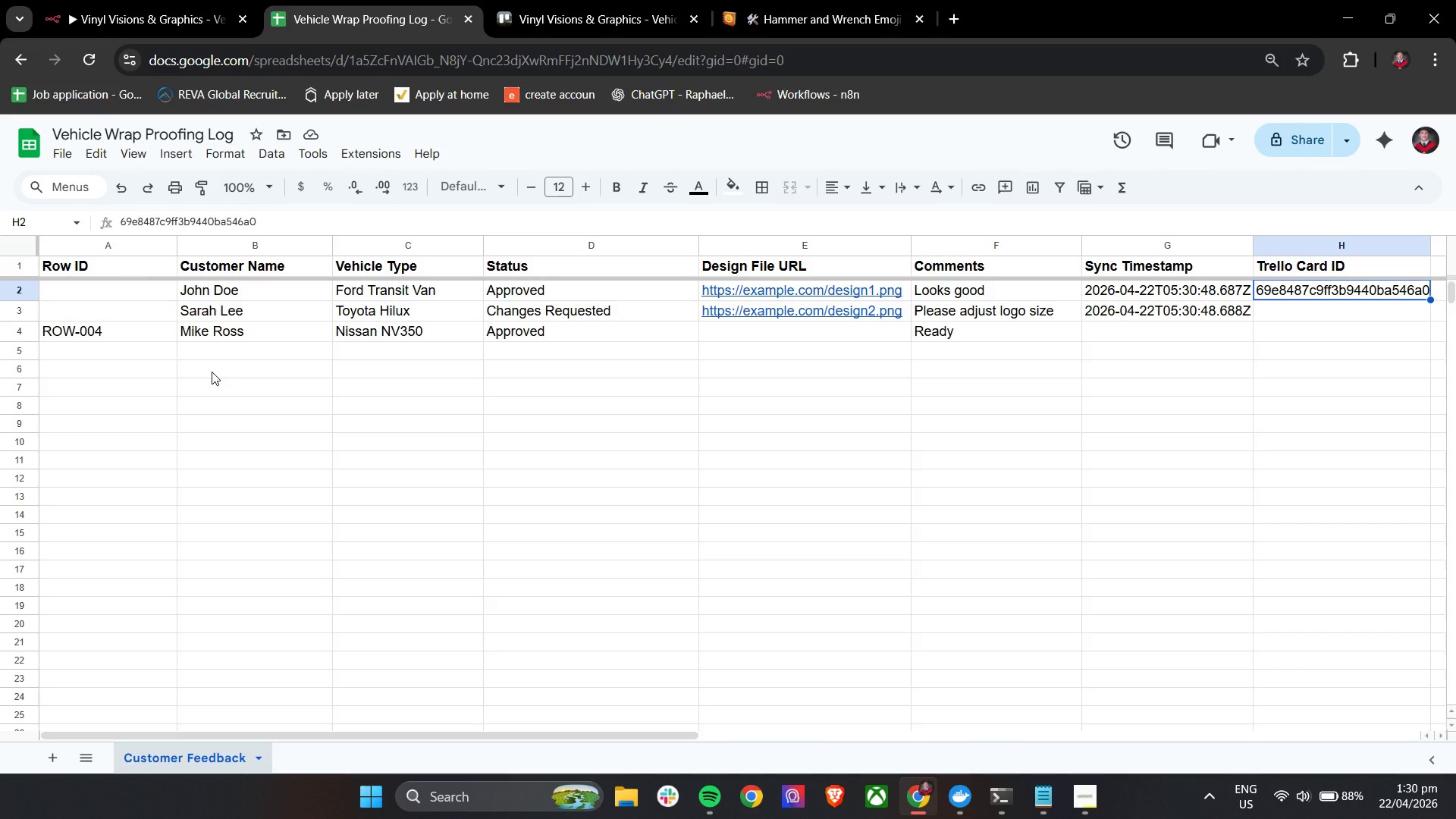 
wait(5.73)
 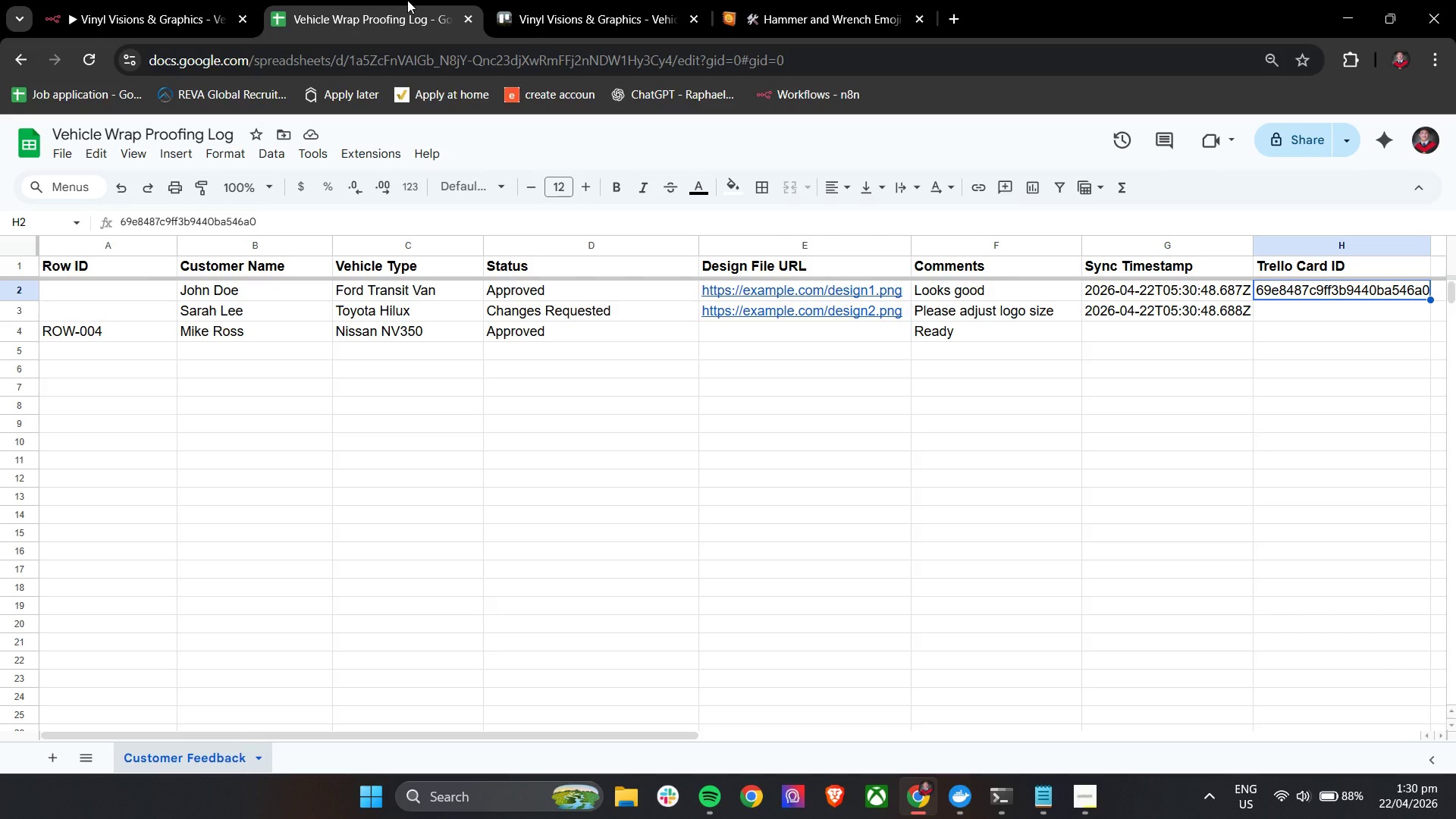 
key(Control+Z)
 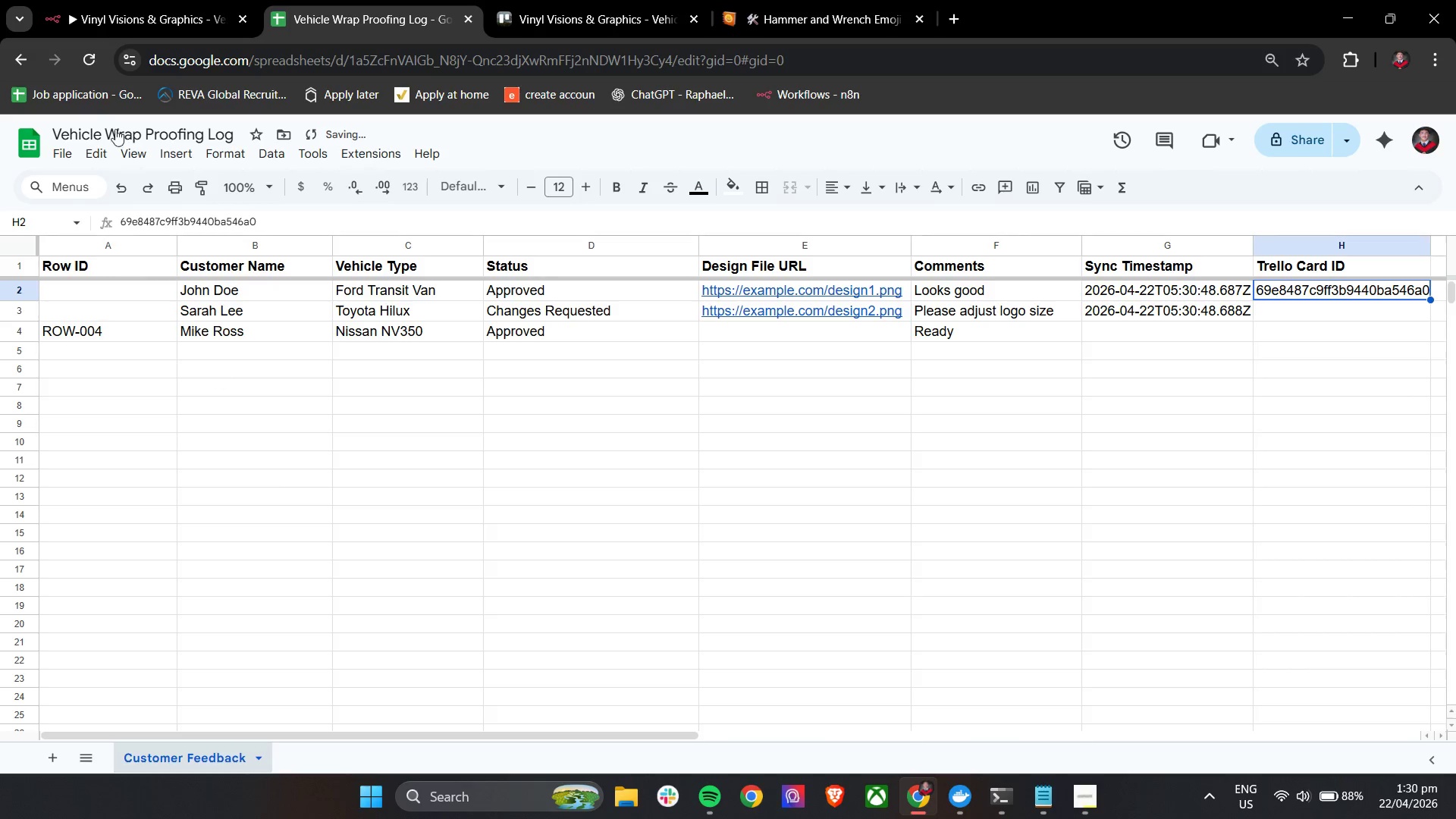 
left_click([88, 0])
 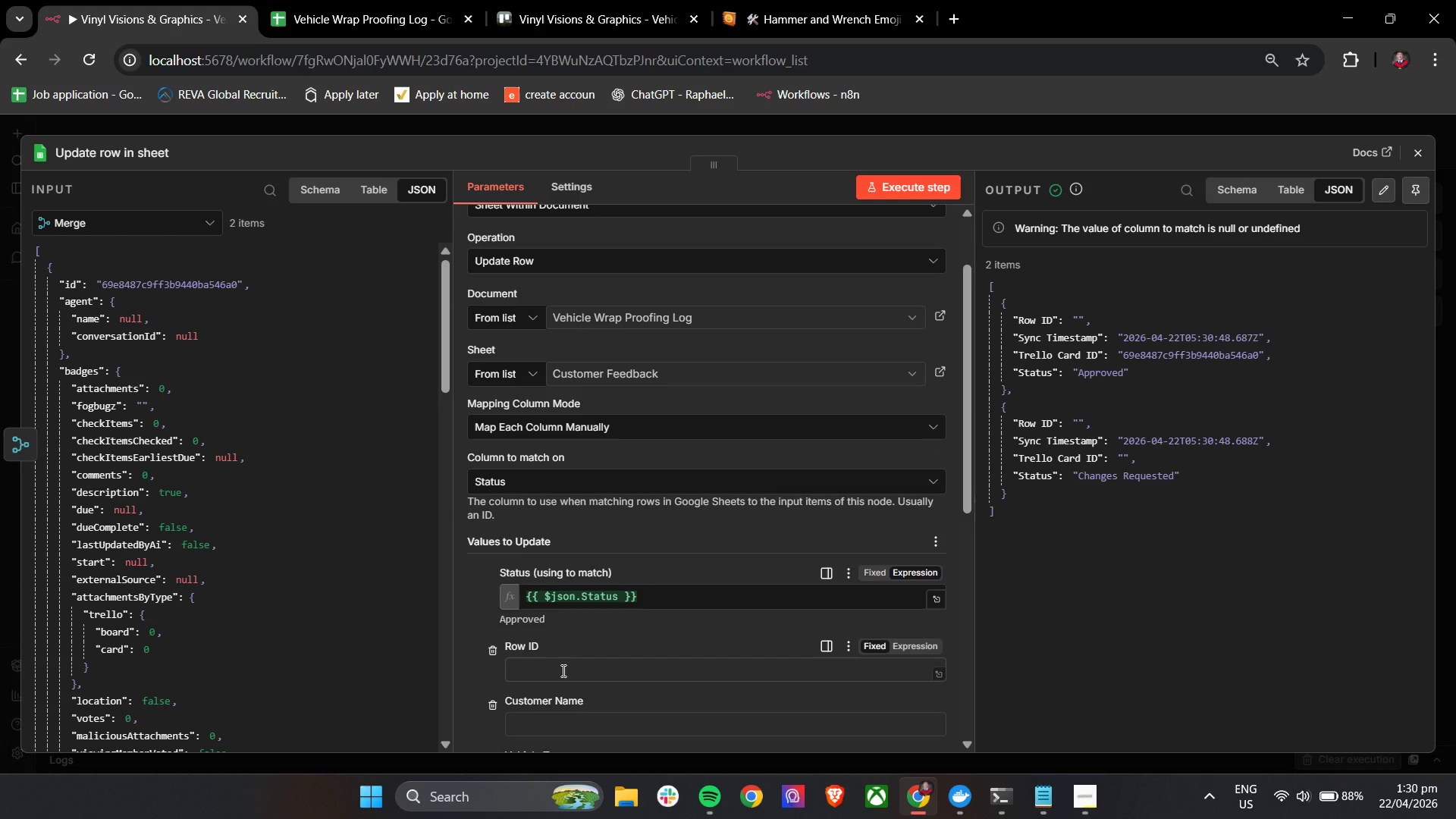 
double_click([562, 670])
 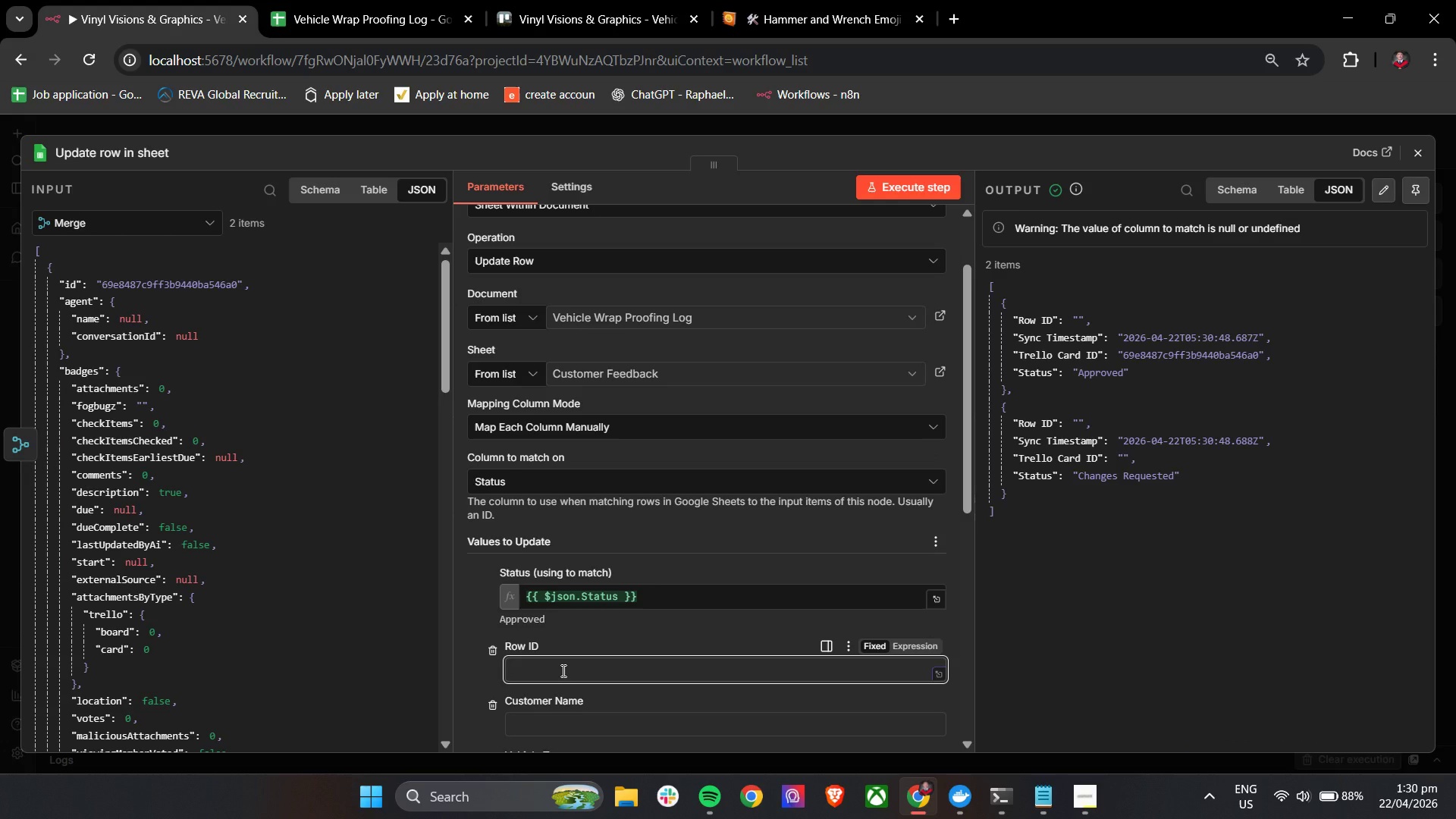 
key(Backspace)
 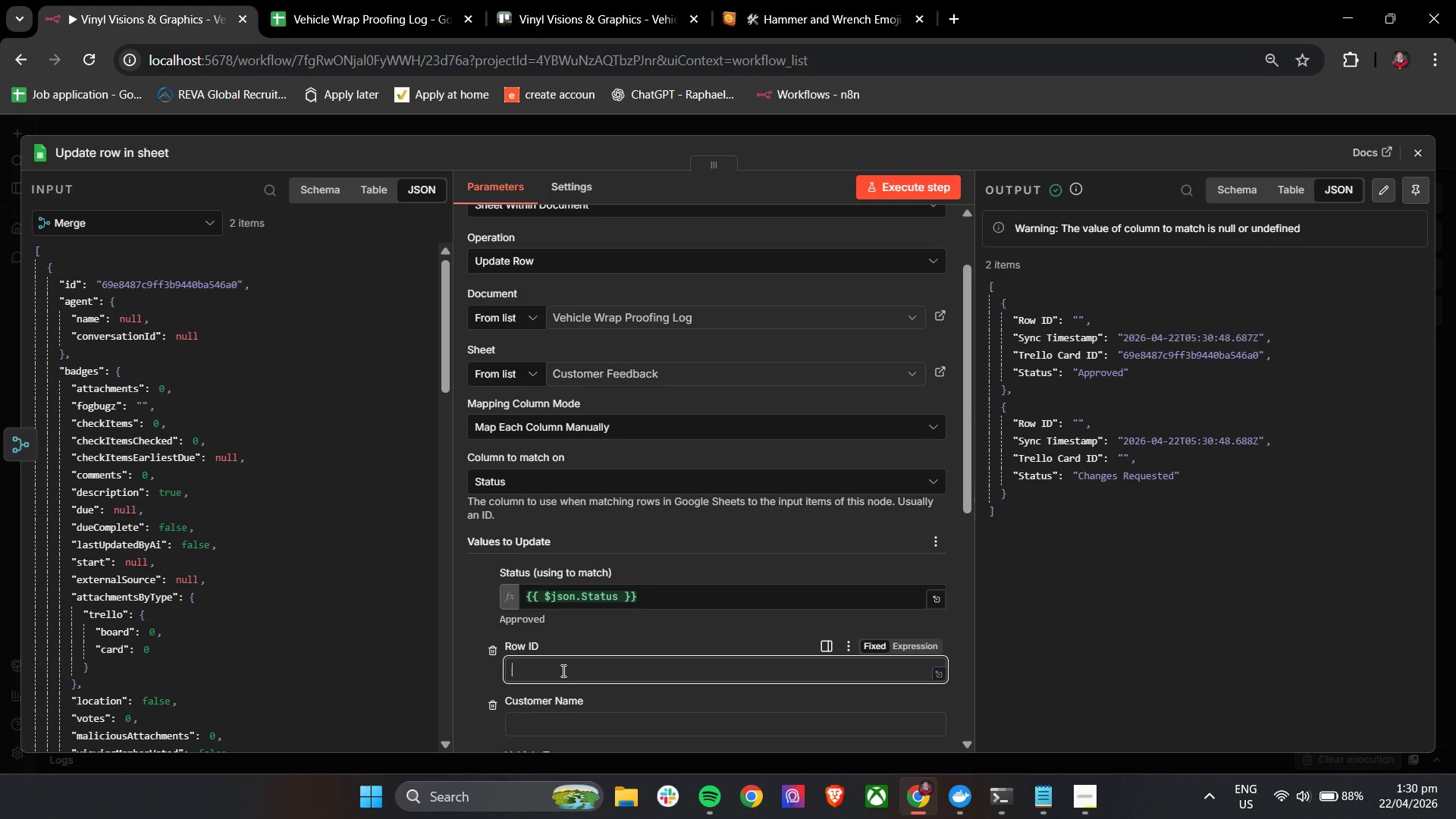 
key(Backspace)
 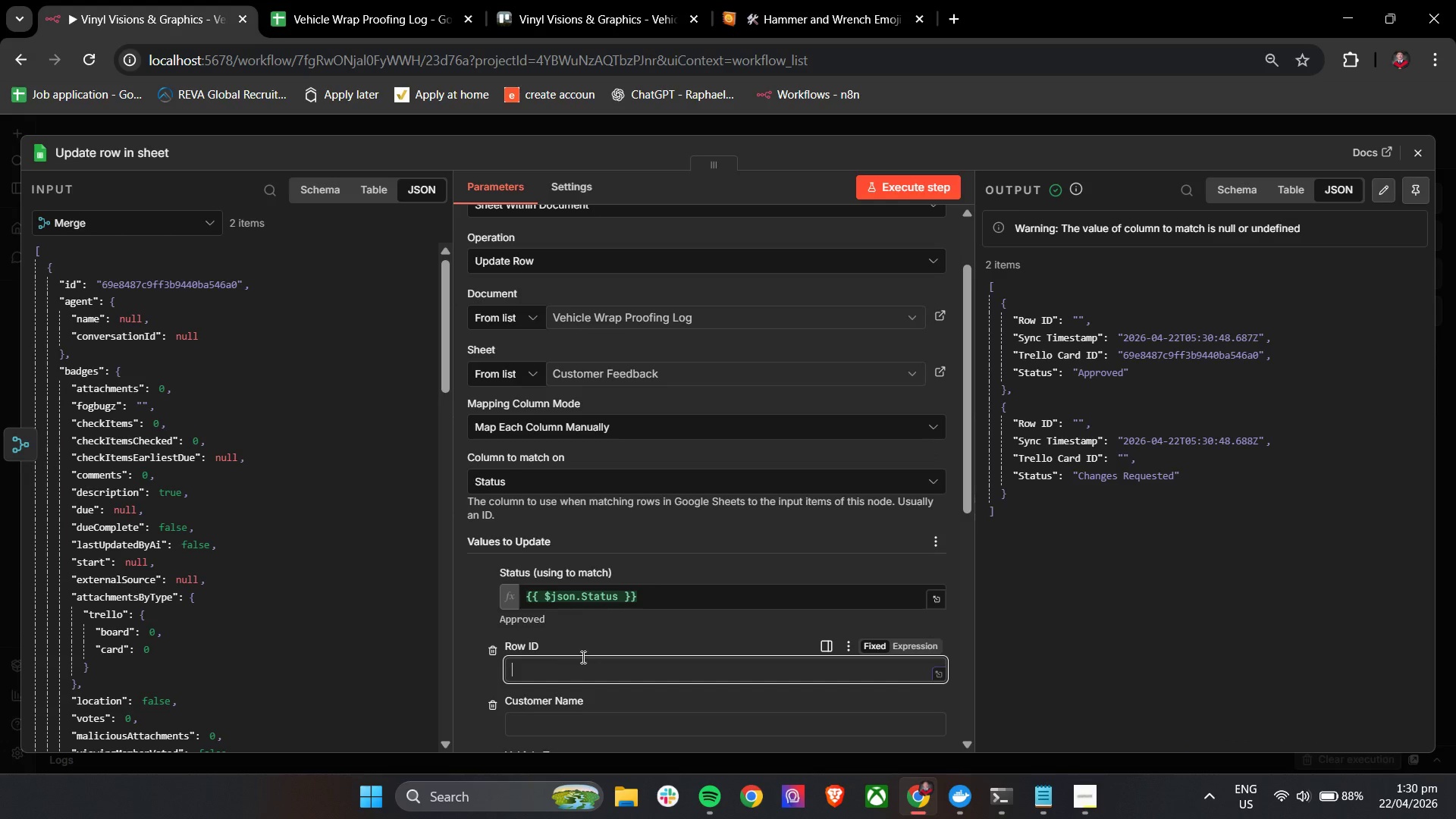 
key(Backspace)
 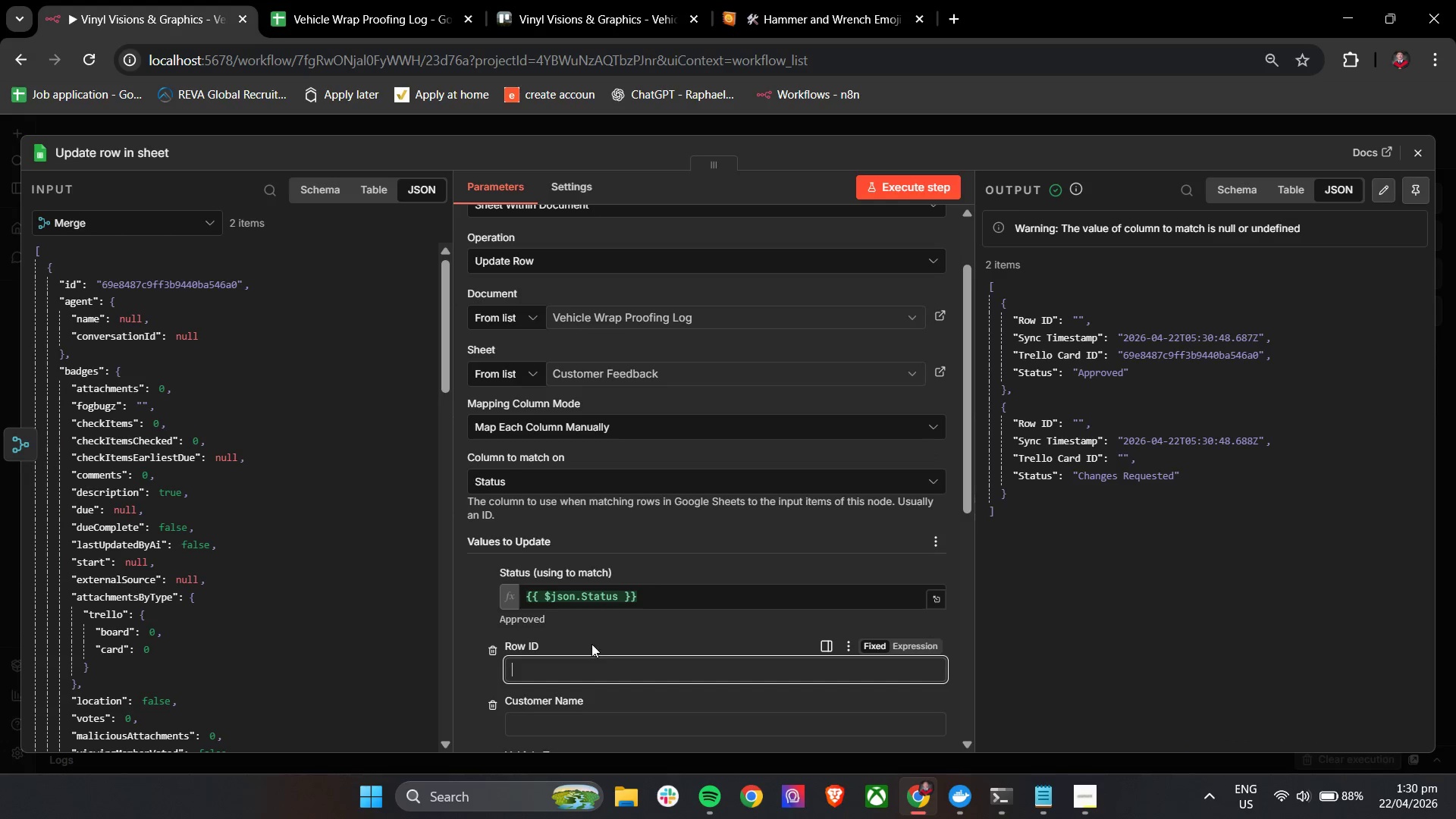 
key(Backspace)
 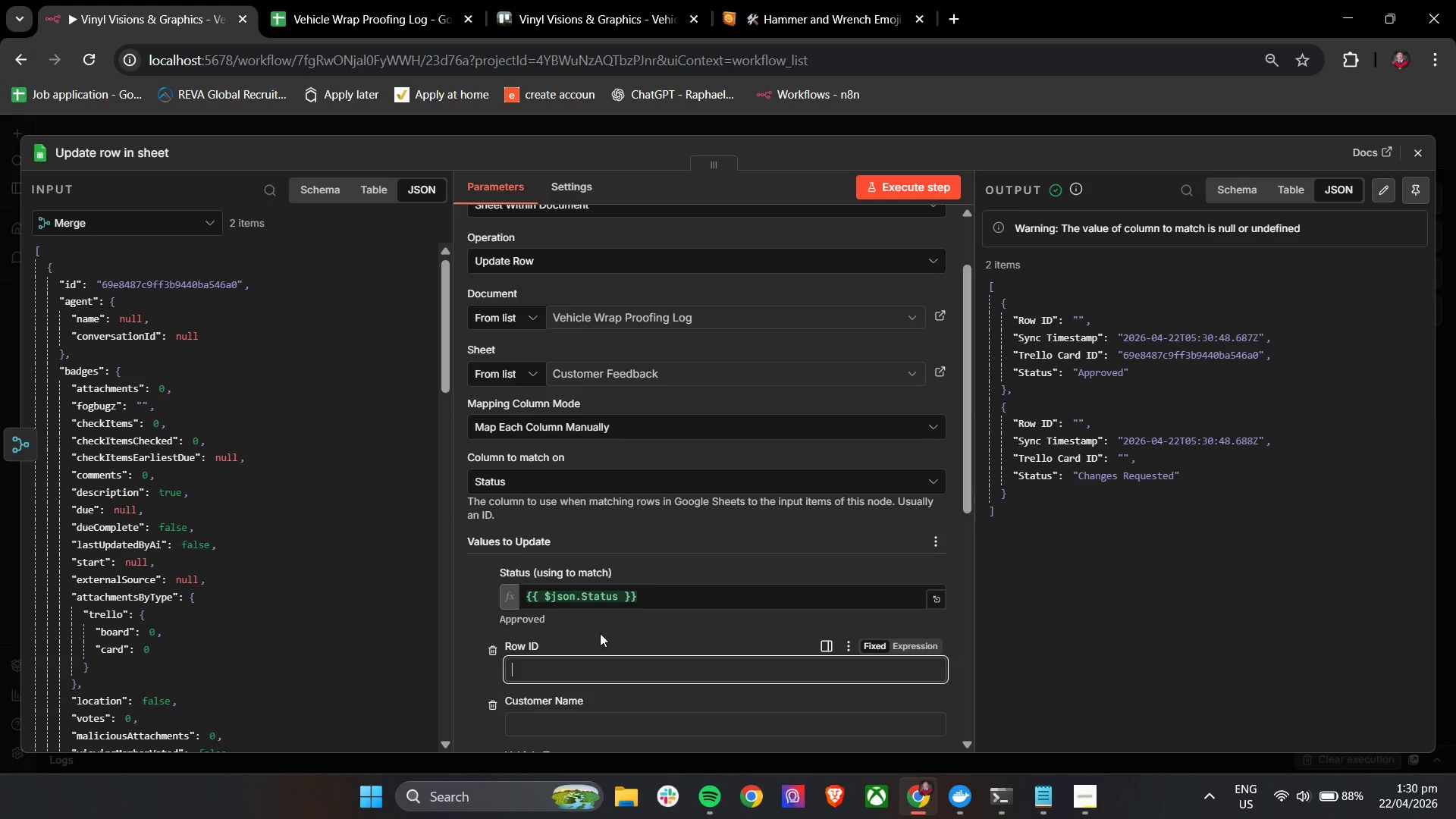 
key(Backspace)
 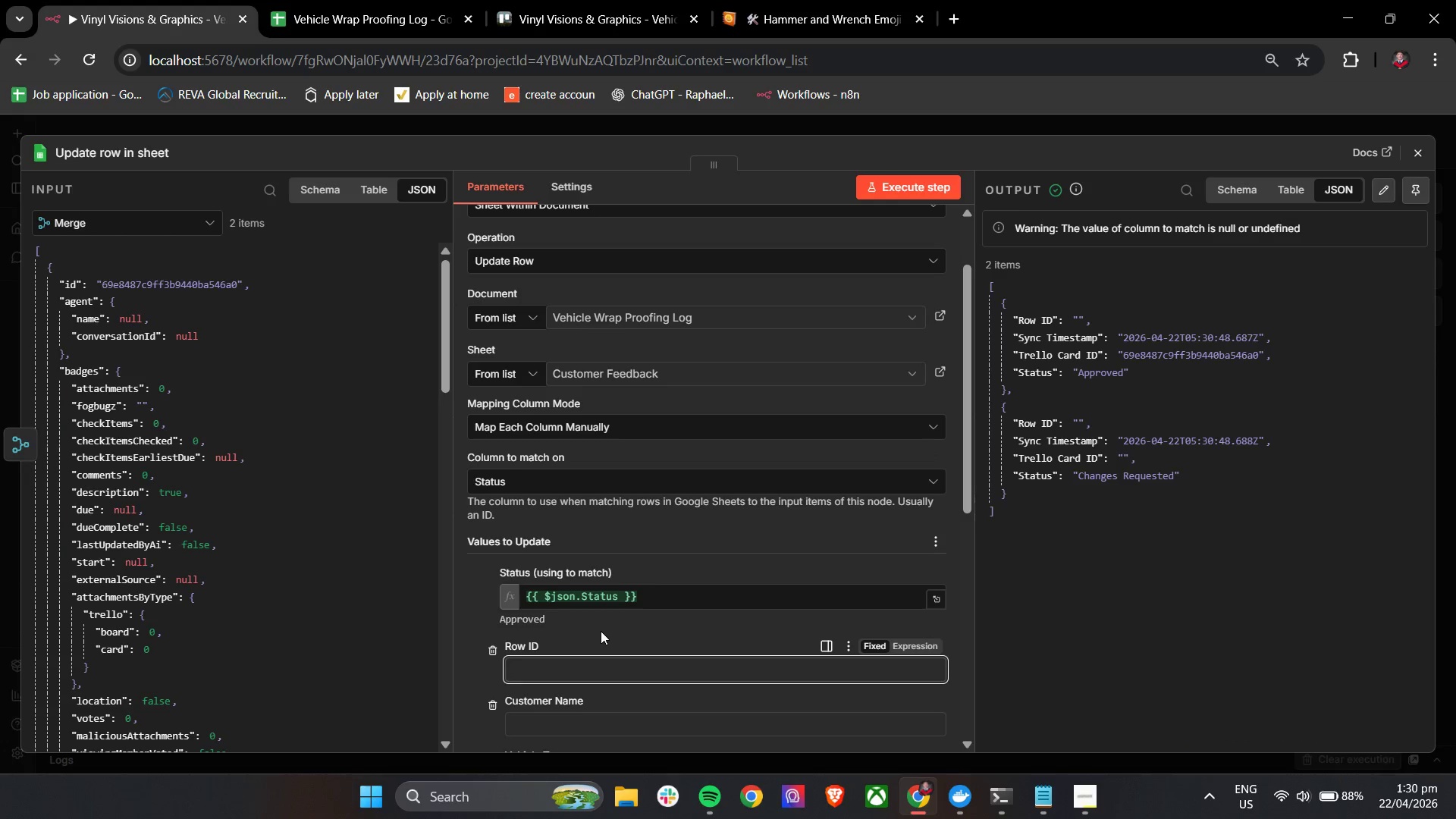 
key(Backspace)
 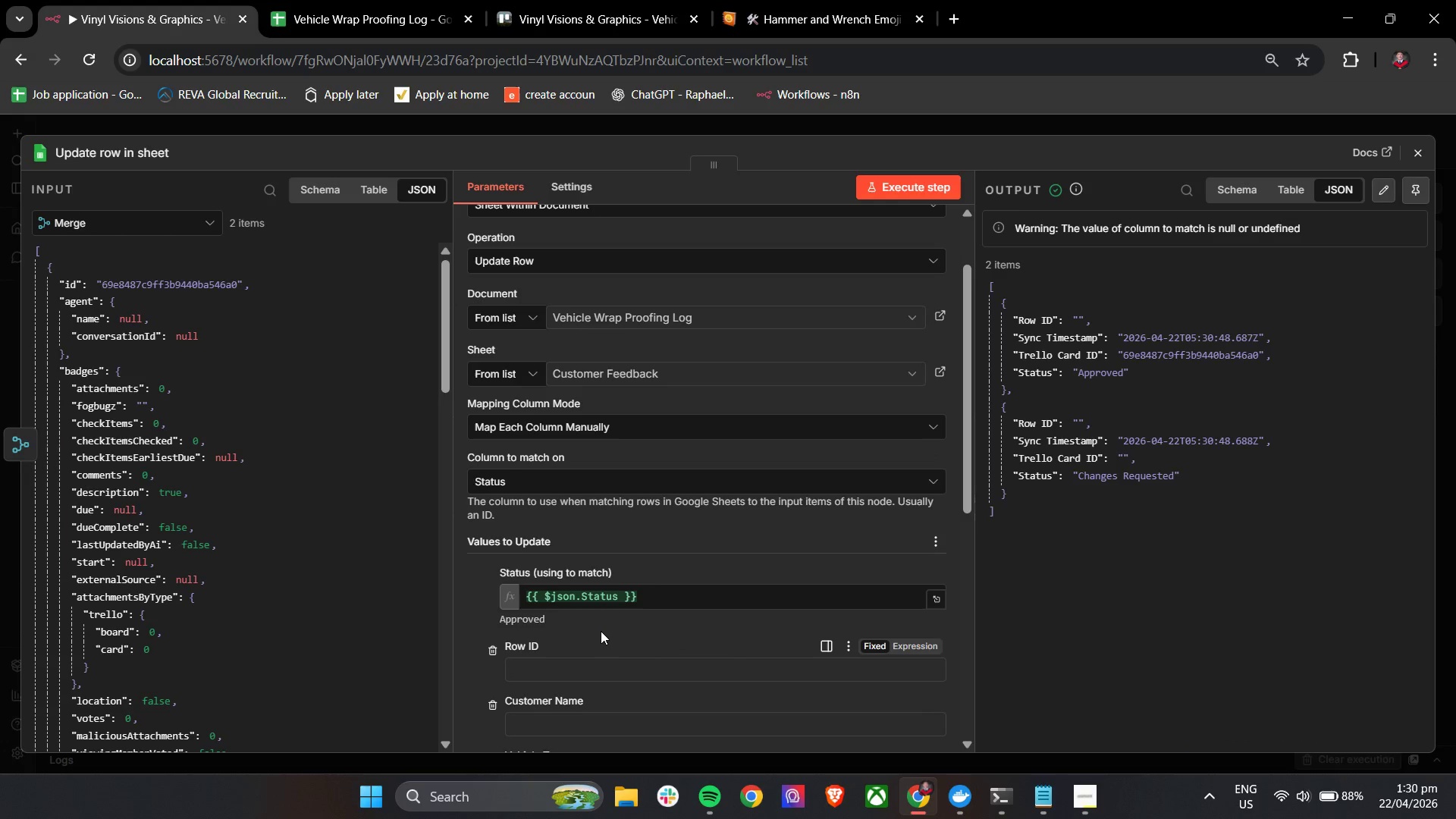 
left_click([601, 631])
 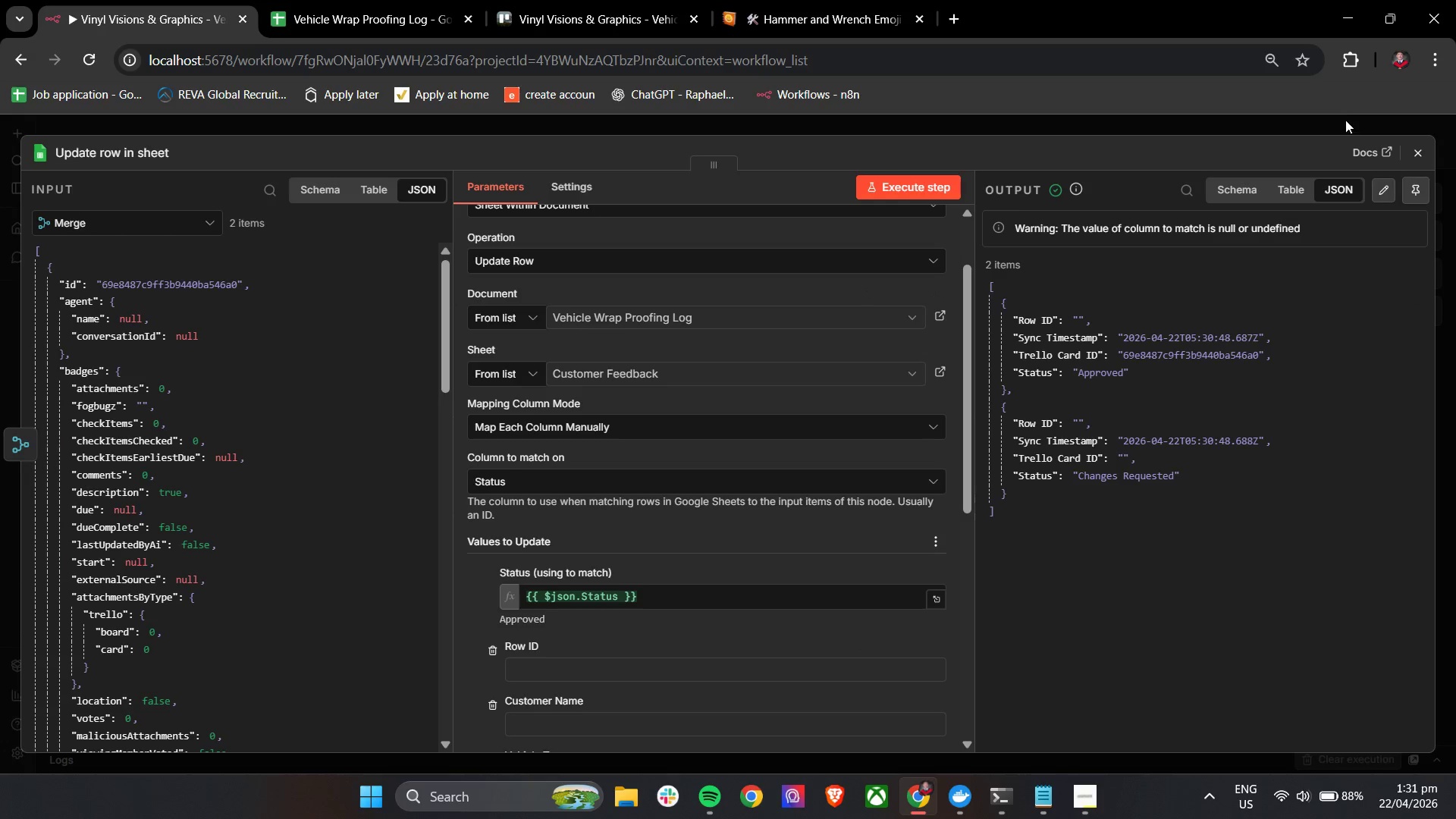 
left_click([1421, 156])
 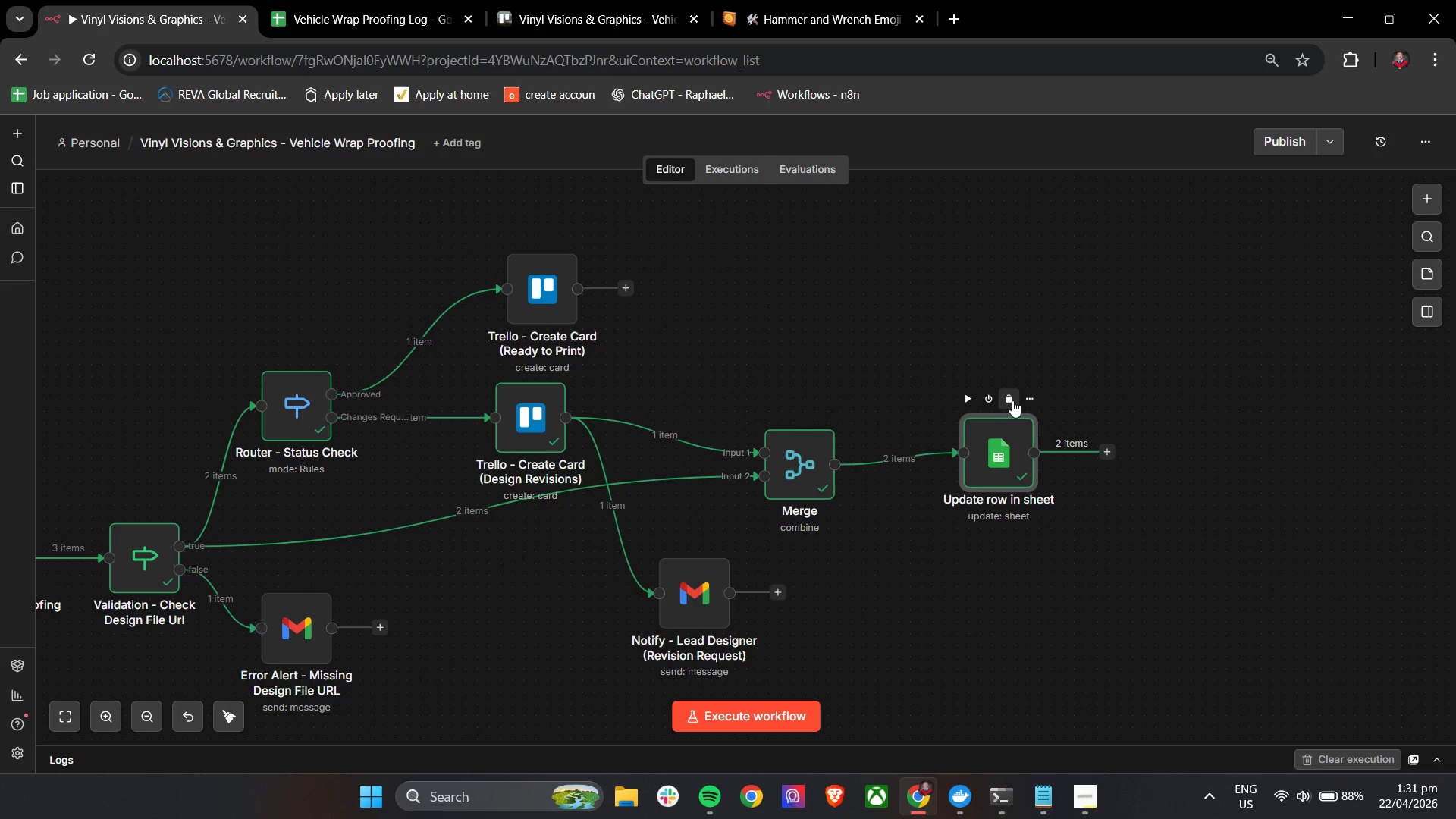 
left_click([1012, 400])
 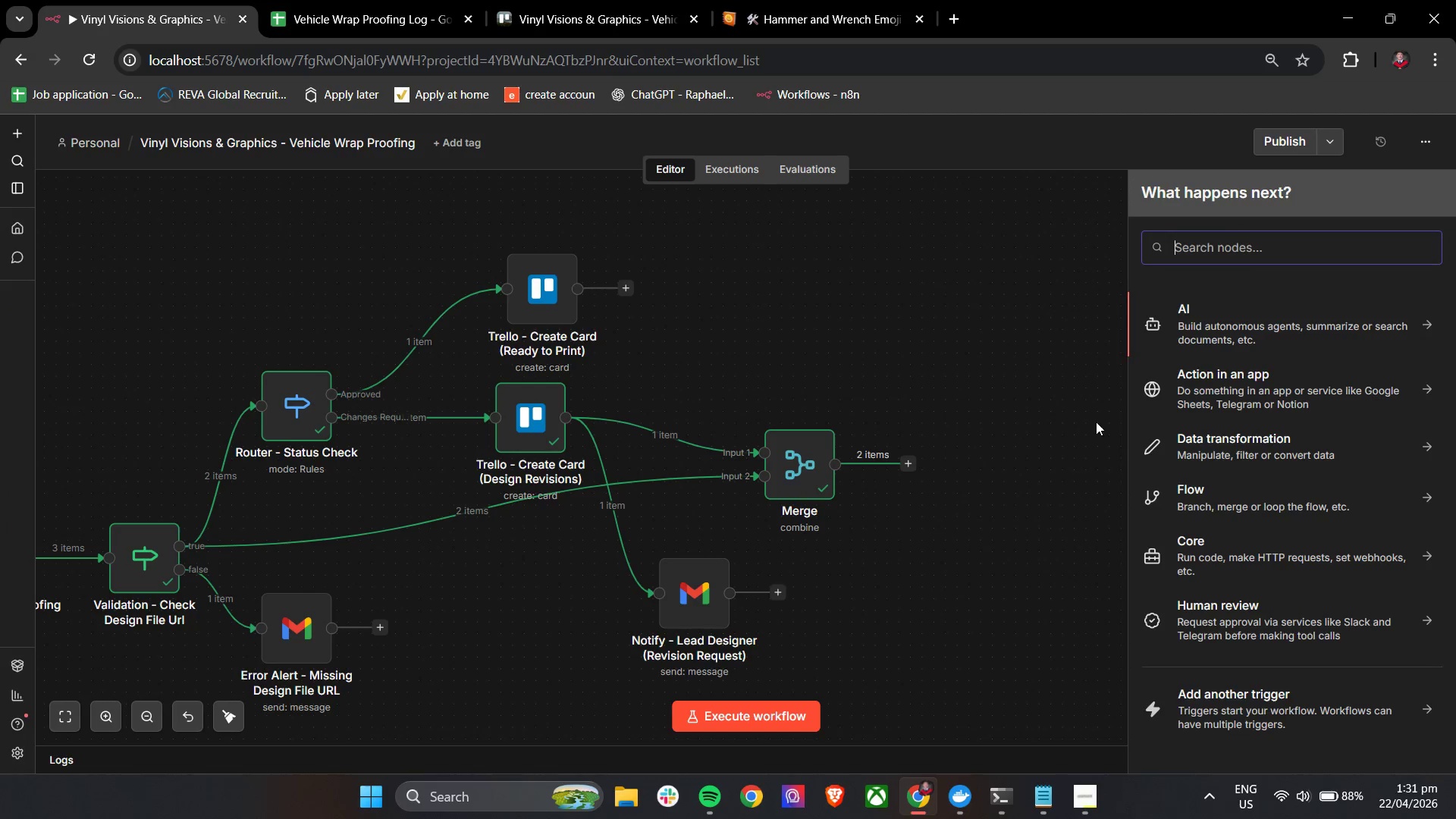 
type(giig)
key(Backspace)
key(Backspace)
key(Backspace)
 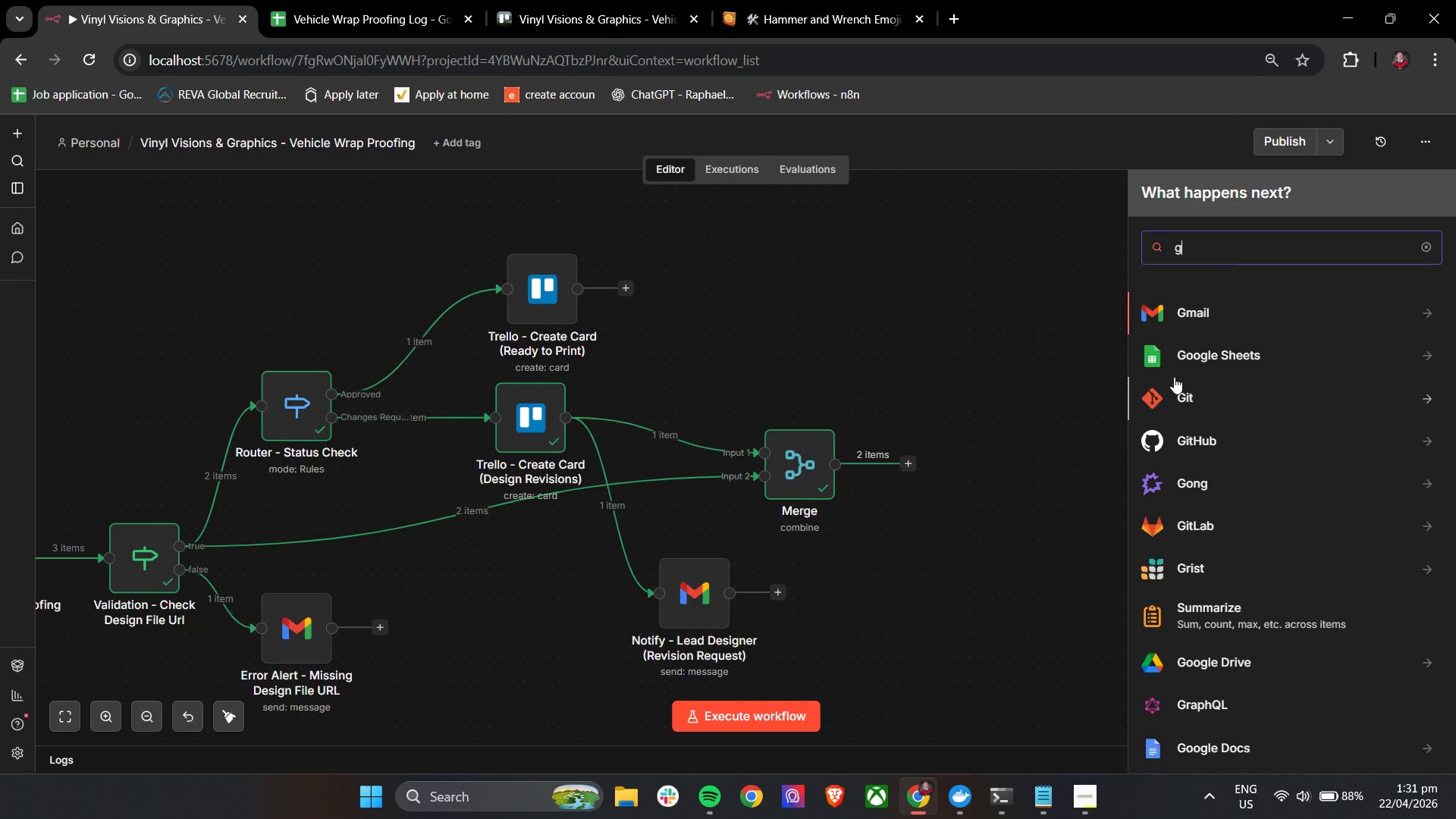 
left_click([1185, 359])
 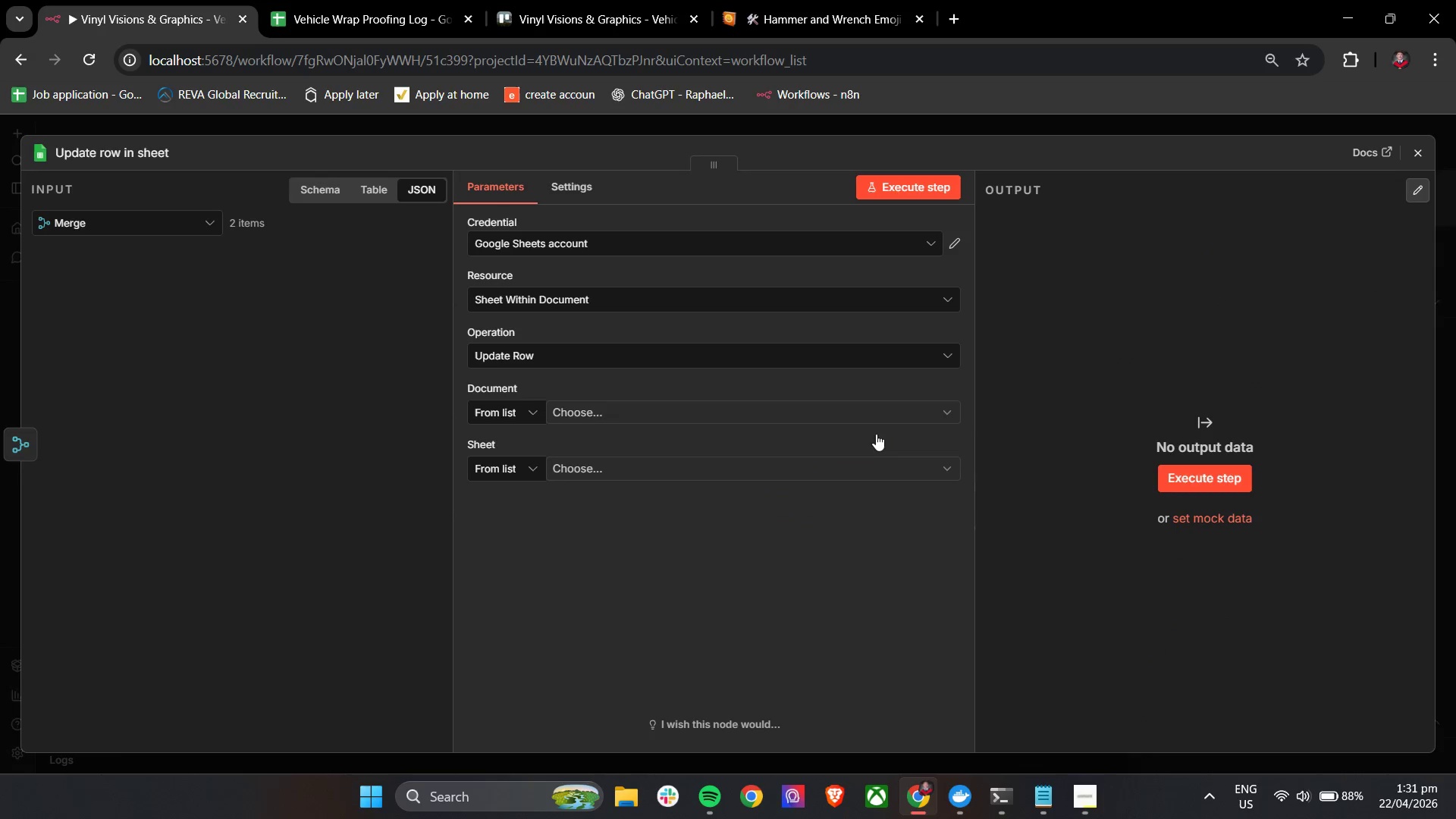 
left_click([345, 0])
 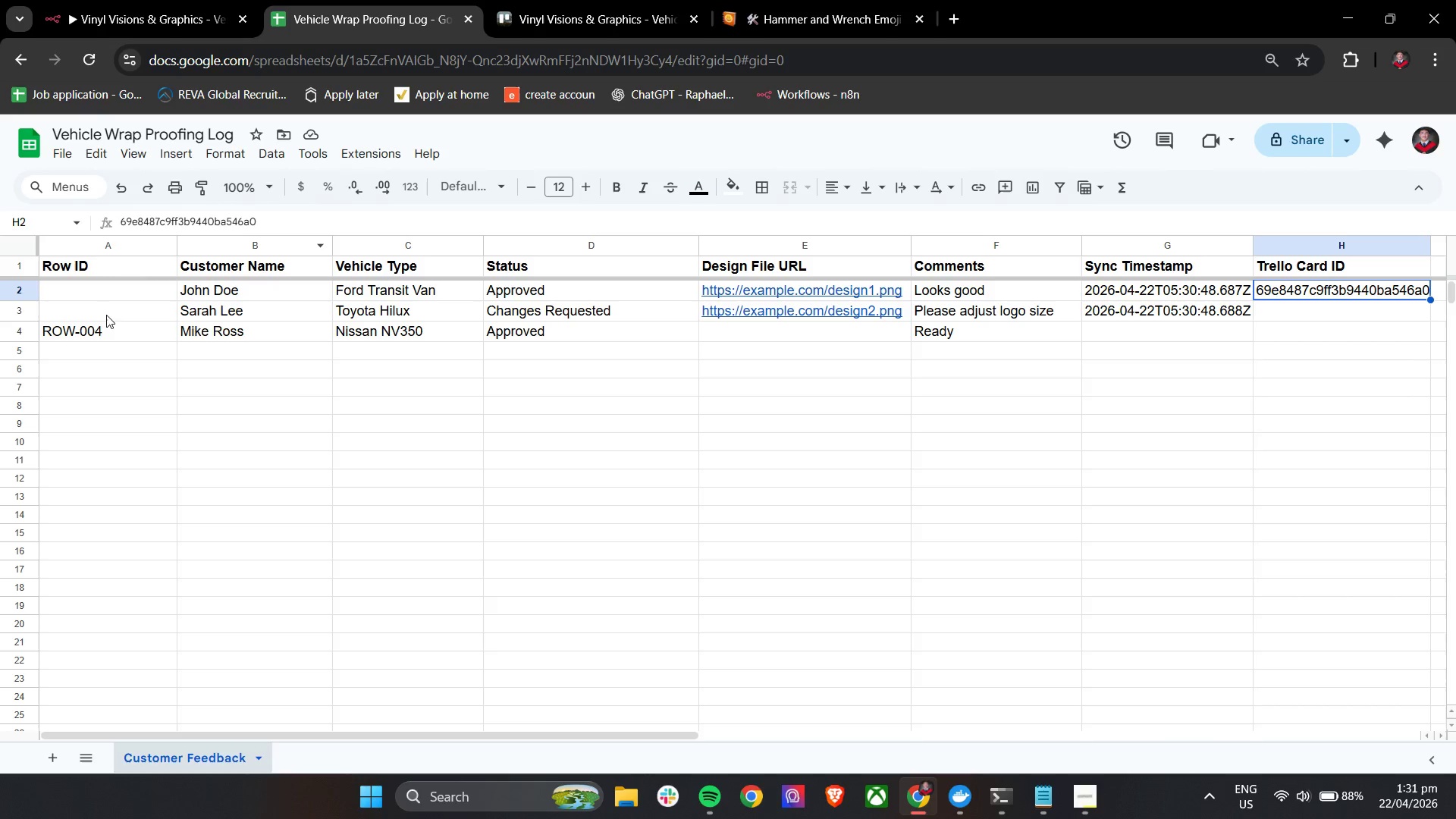 
left_click([102, 327])
 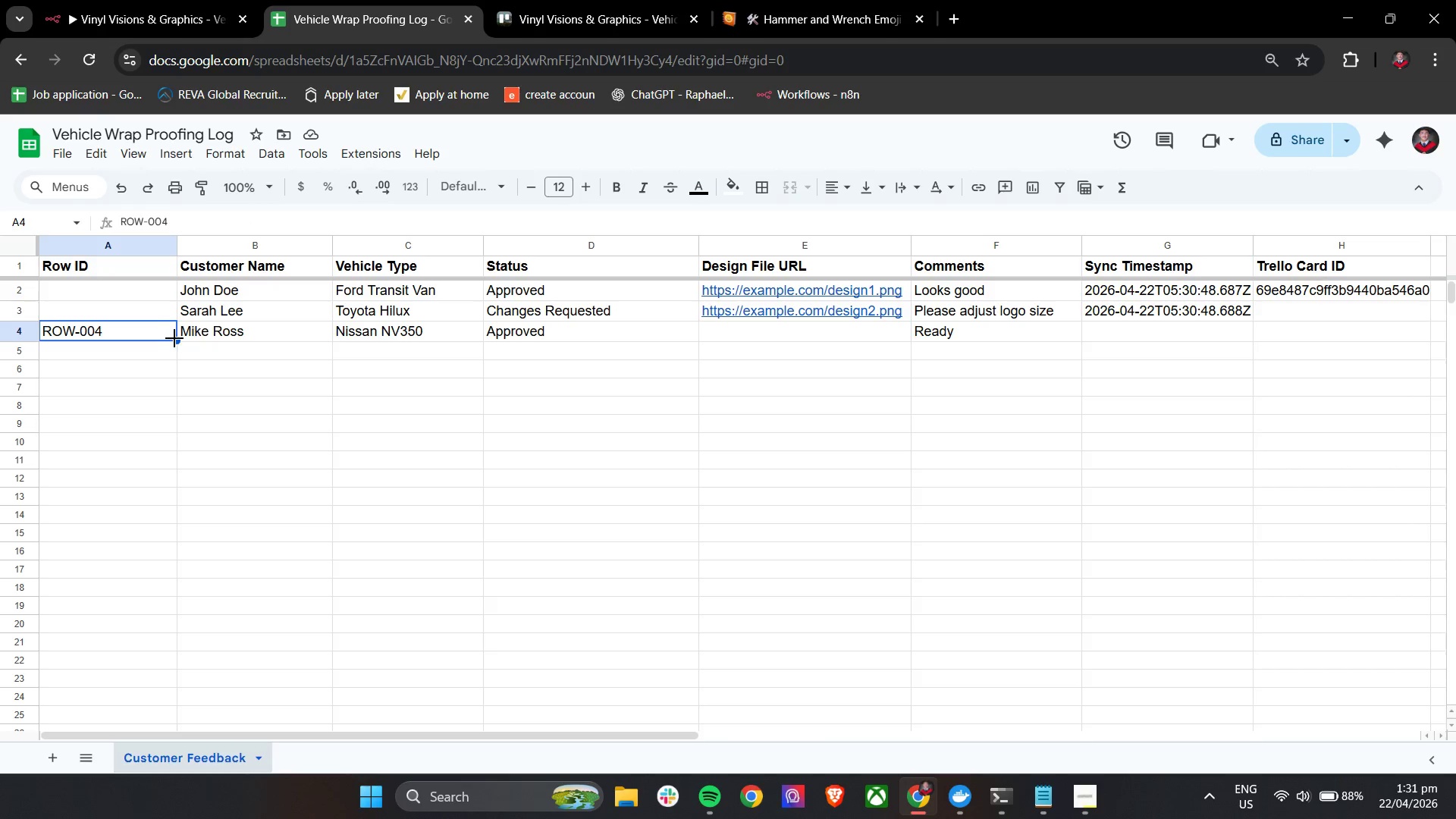 
left_click_drag(start_coordinate=[174, 338], to_coordinate=[173, 298])
 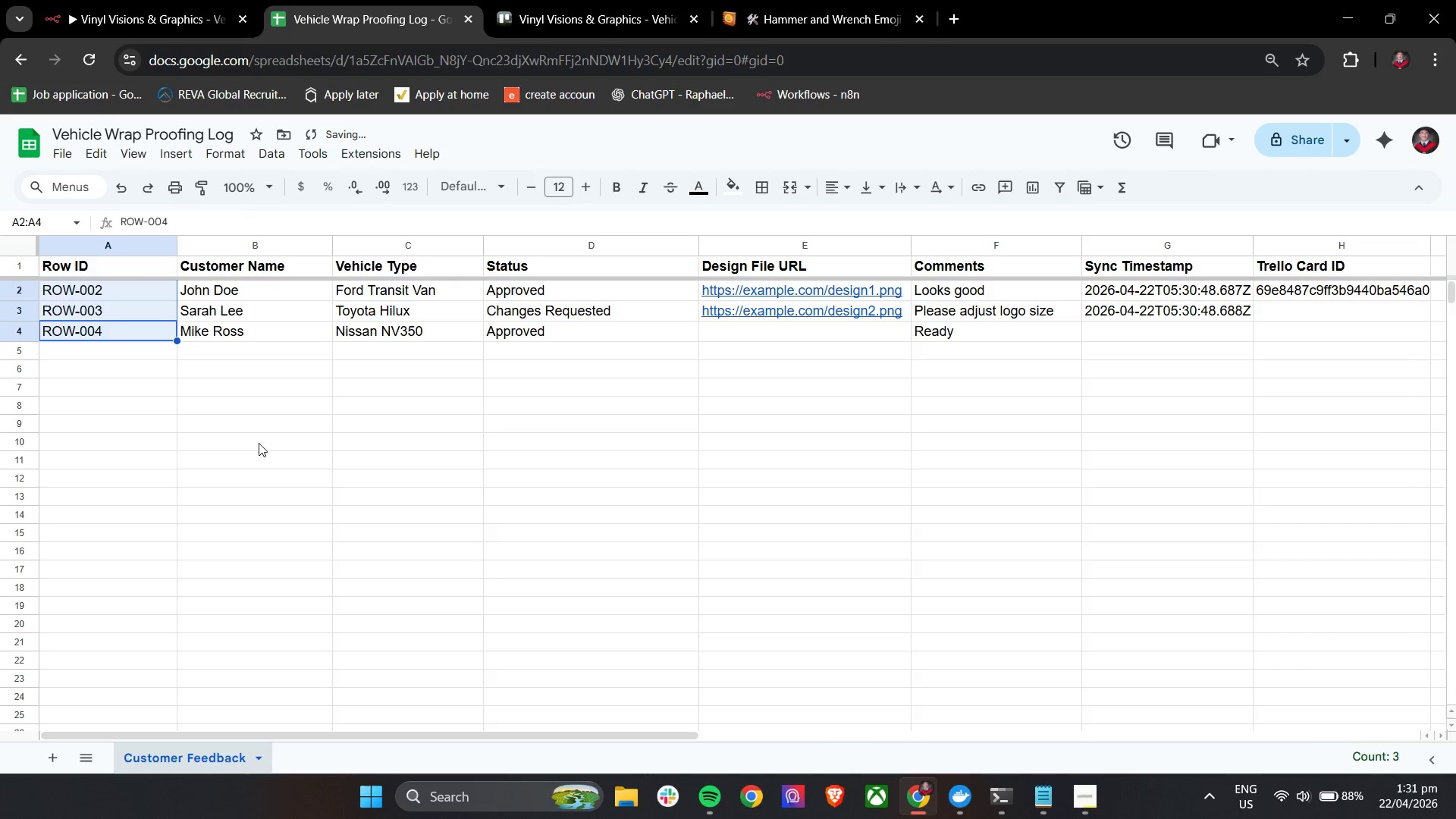 
left_click([259, 443])
 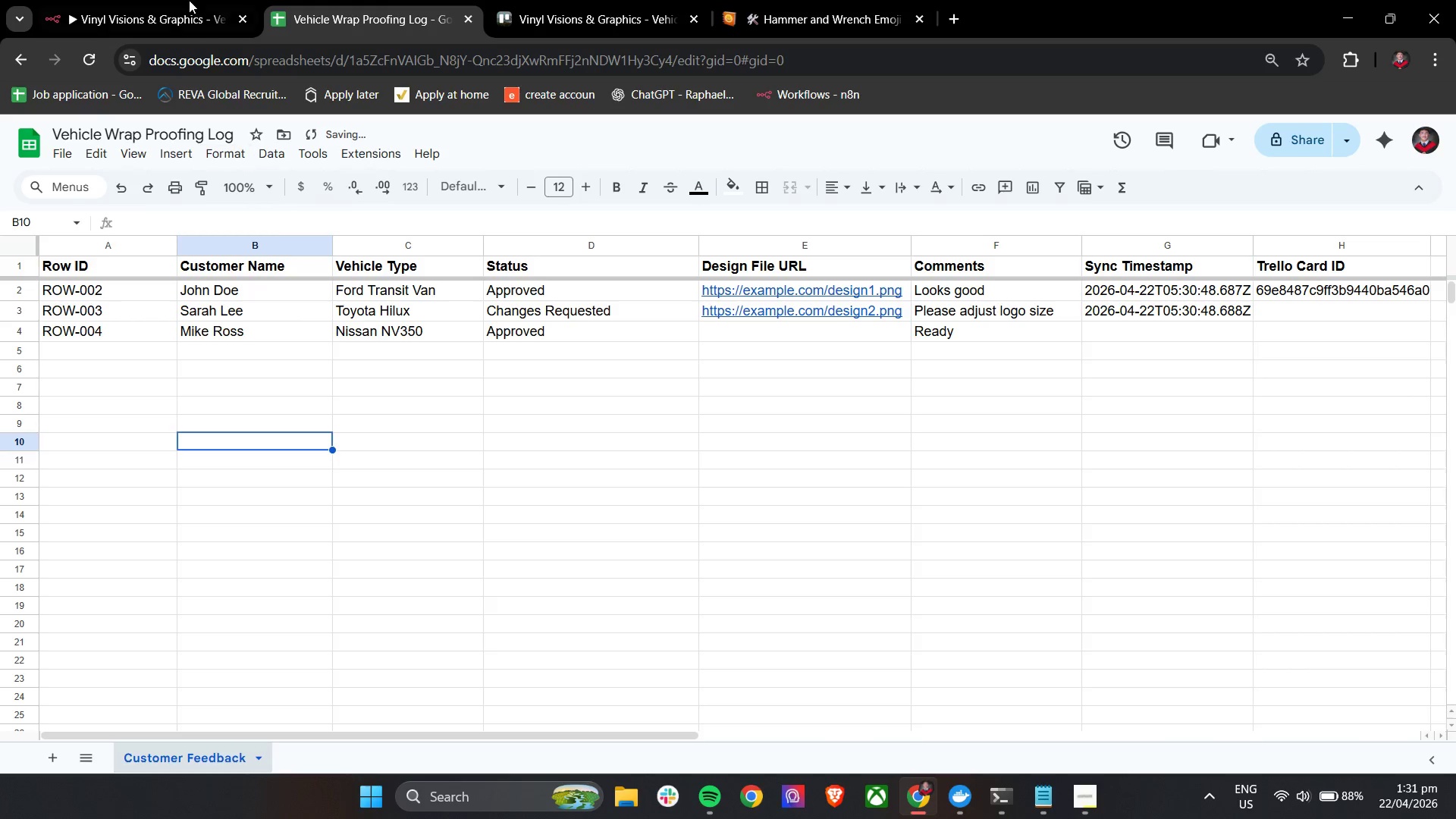 
left_click([180, 0])
 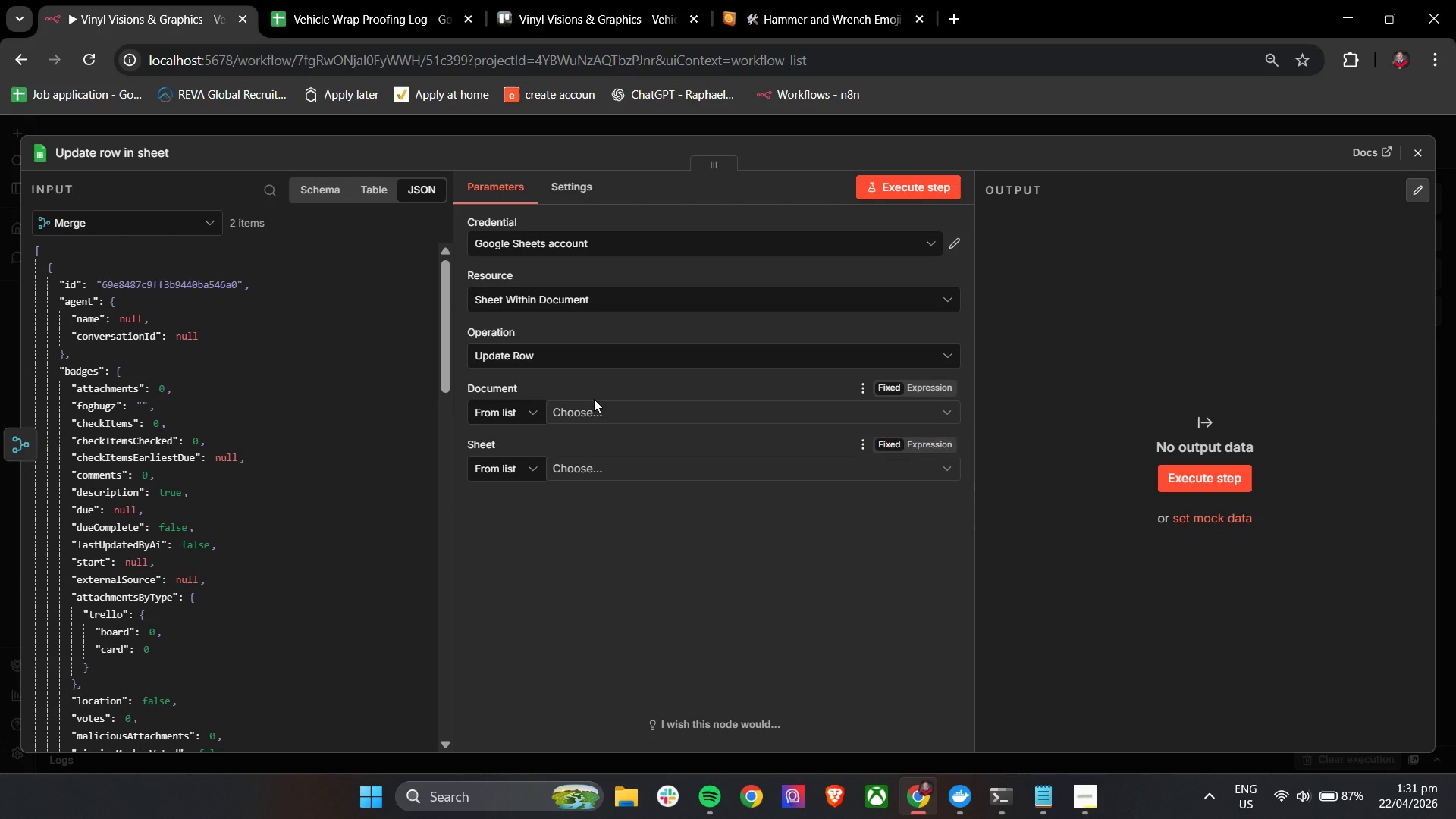 
double_click([590, 411])
 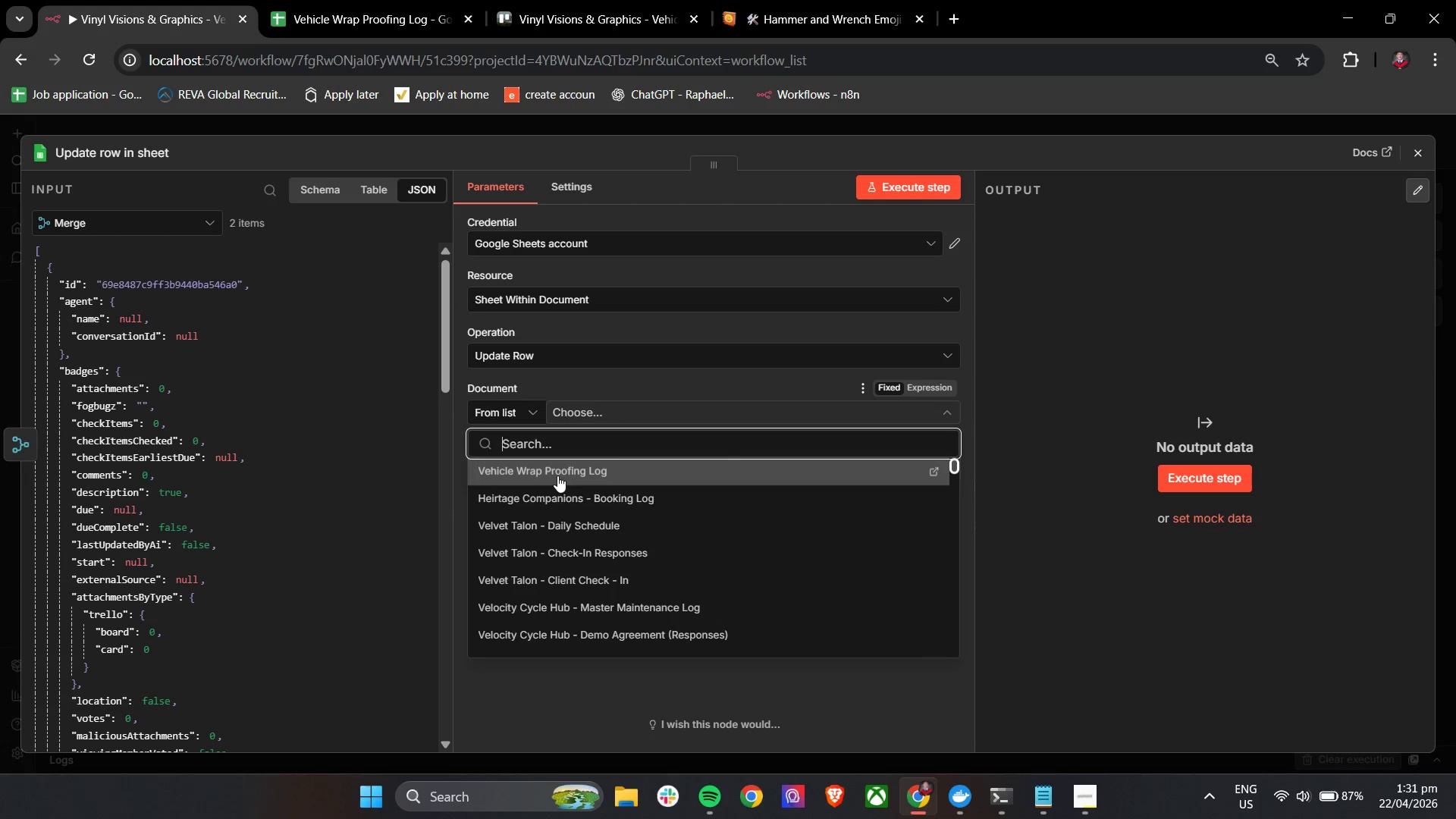 
double_click([579, 452])
 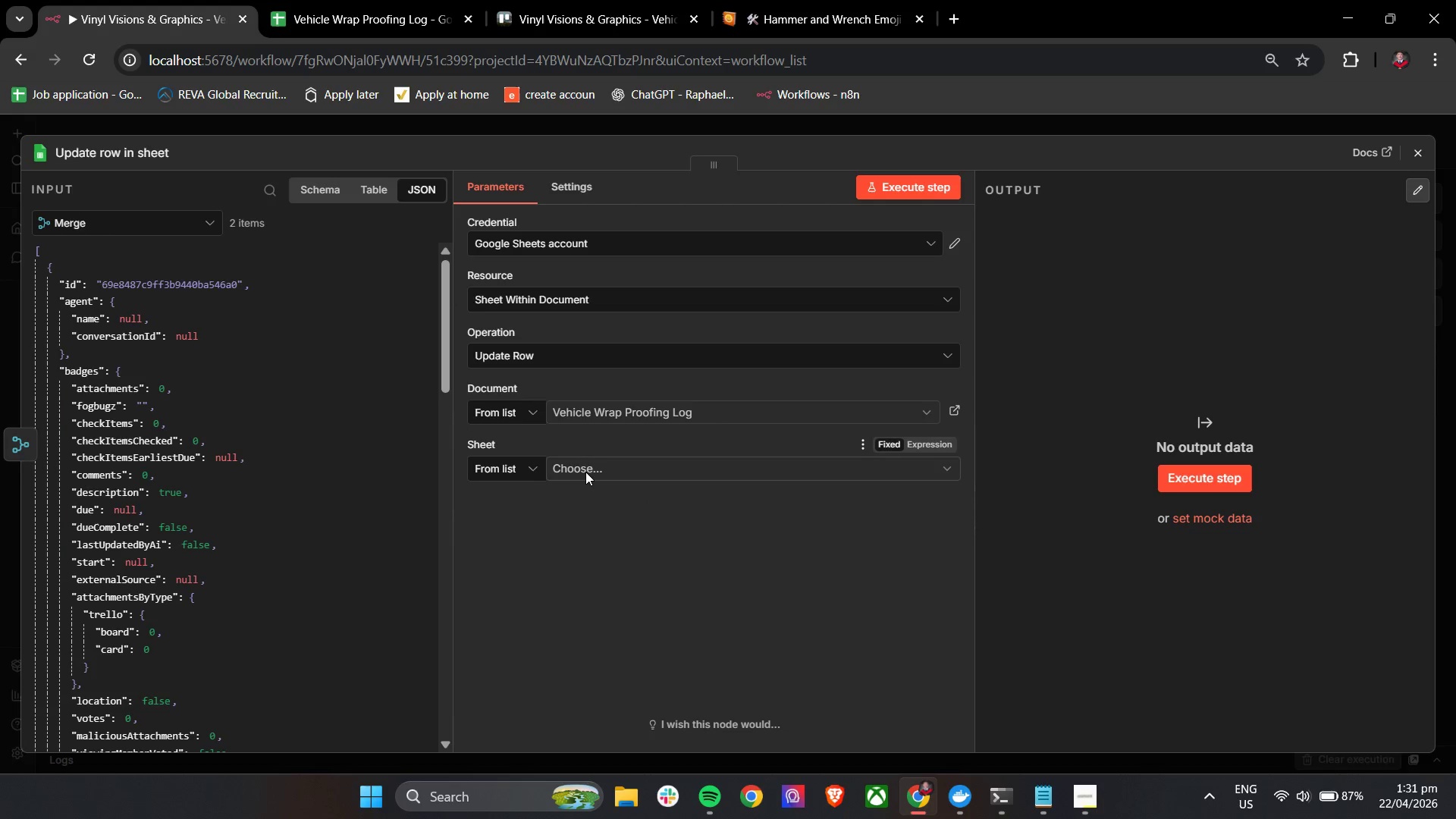 
triple_click([585, 472])
 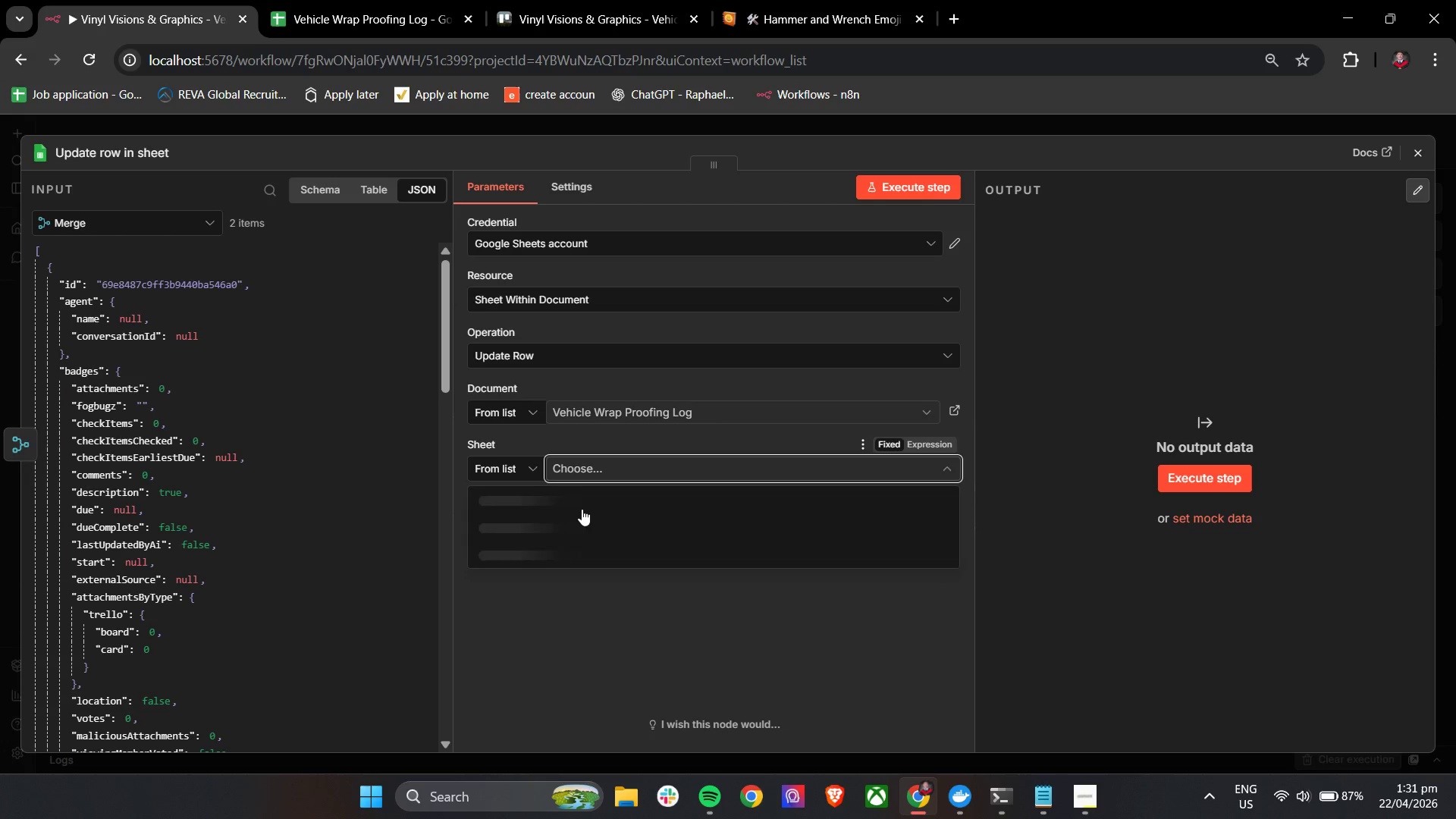 
left_click([579, 508])
 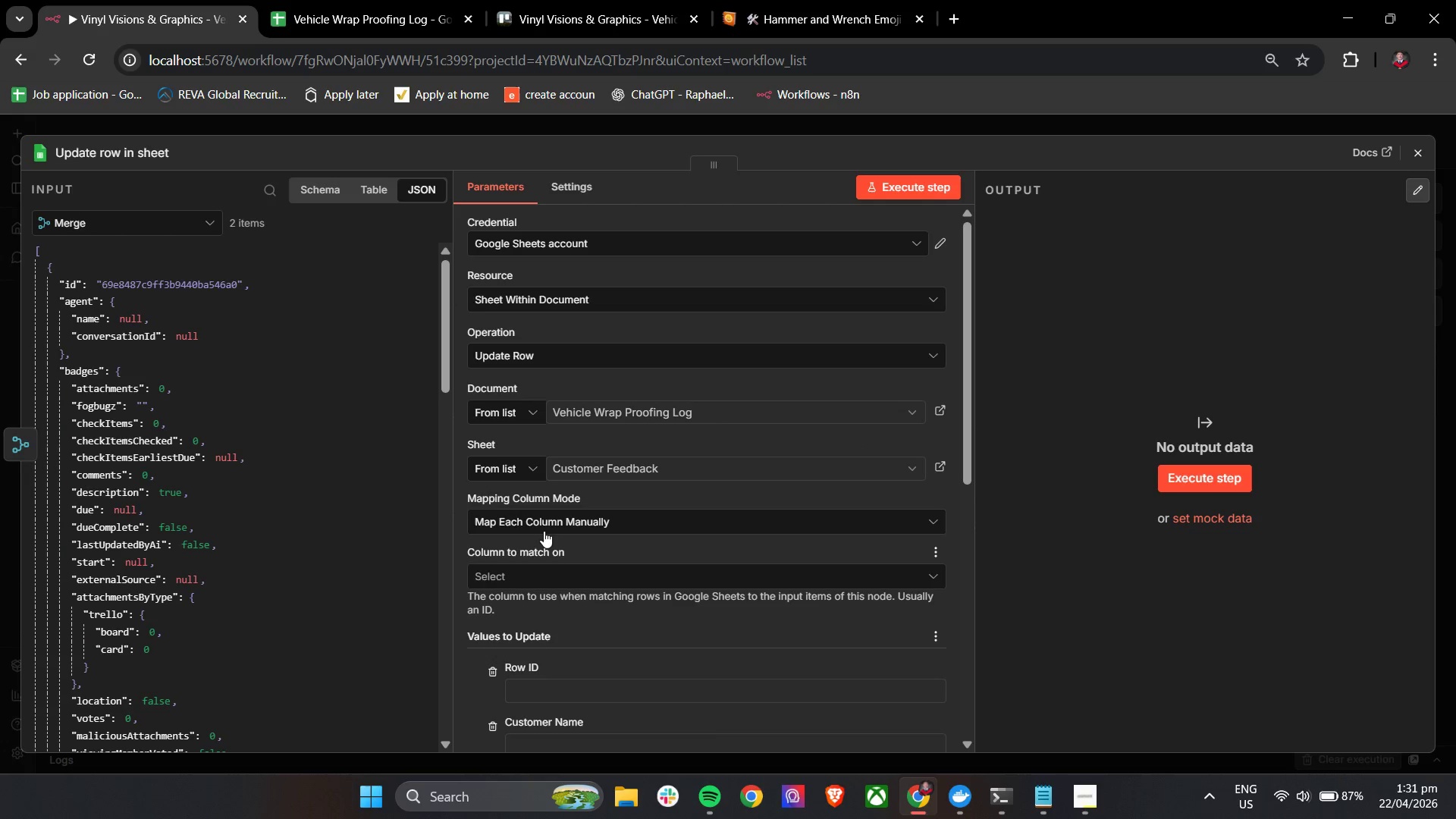 
left_click([548, 526])
 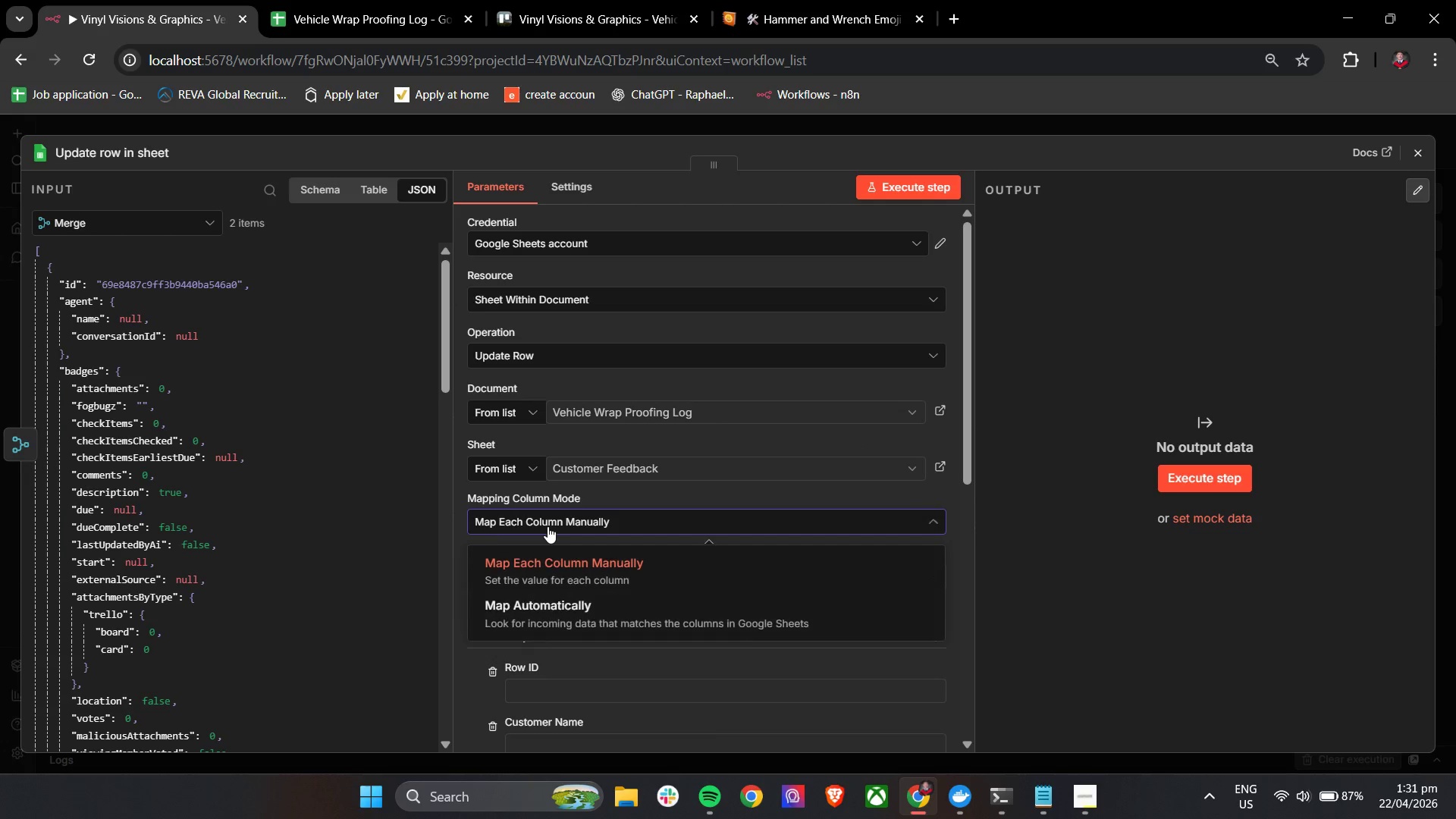 
left_click([548, 526])
 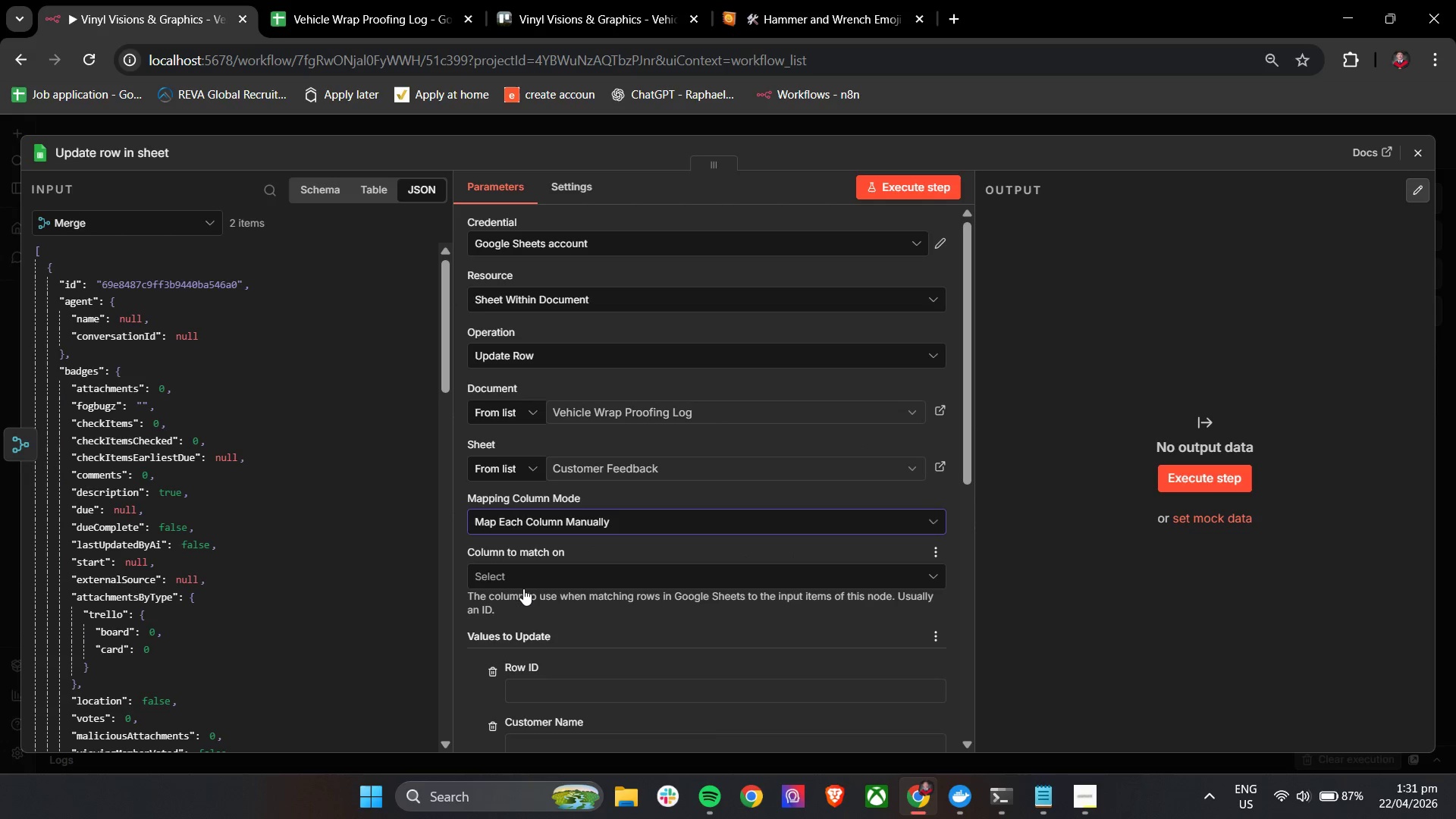 
double_click([523, 588])
 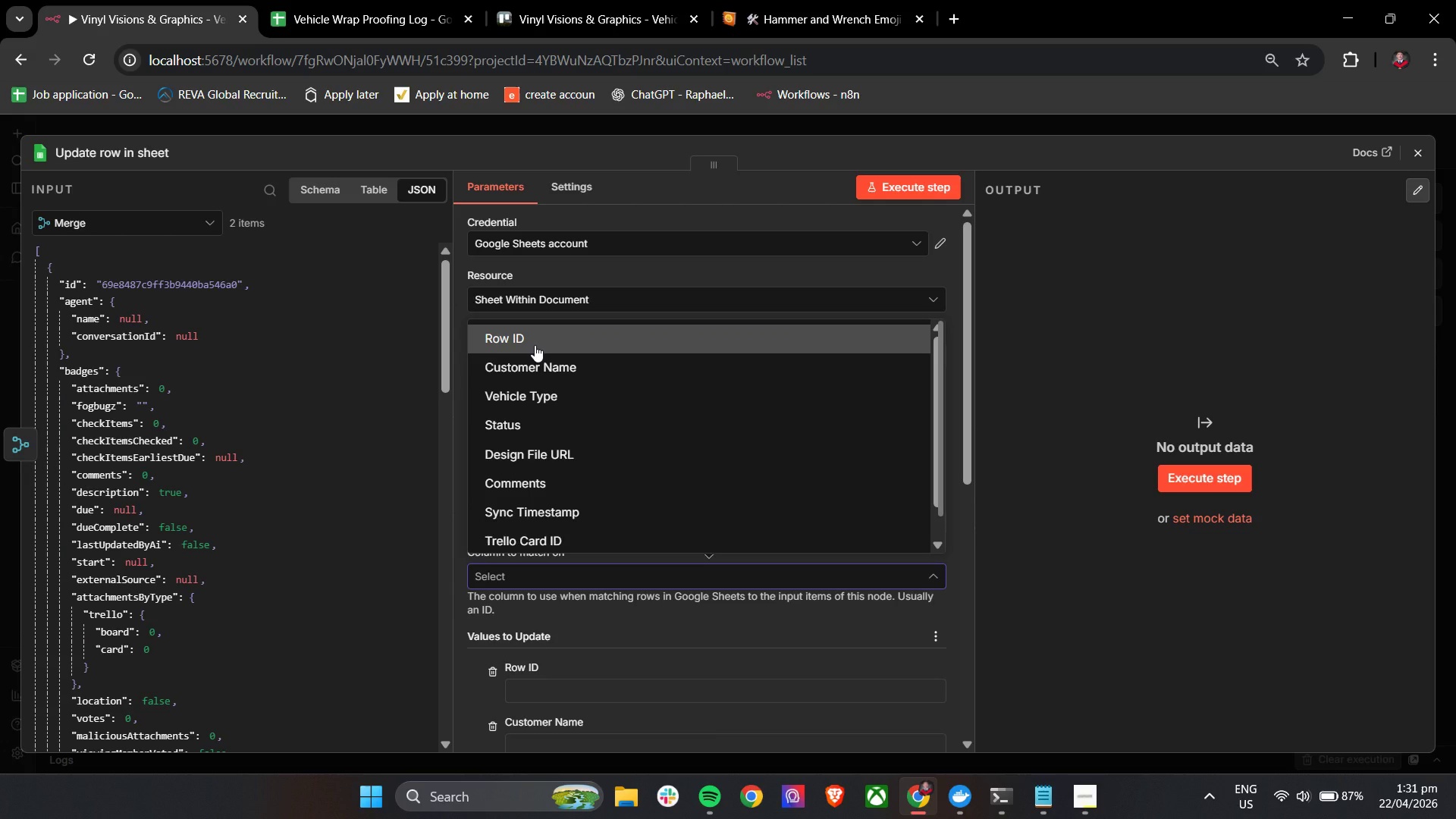 
left_click([535, 345])
 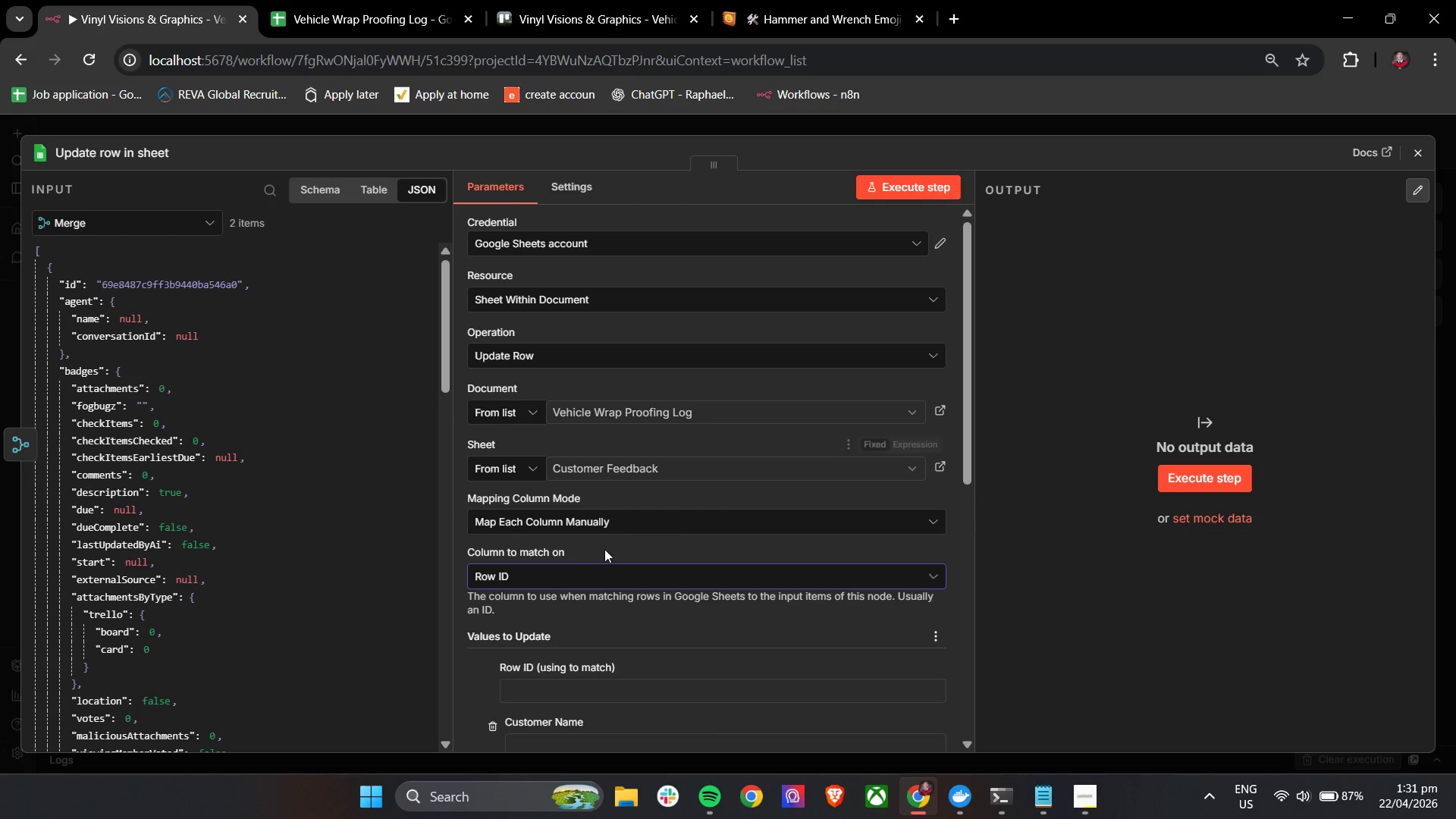 
scroll: coordinate [605, 549], scroll_direction: down, amount: 2.0
 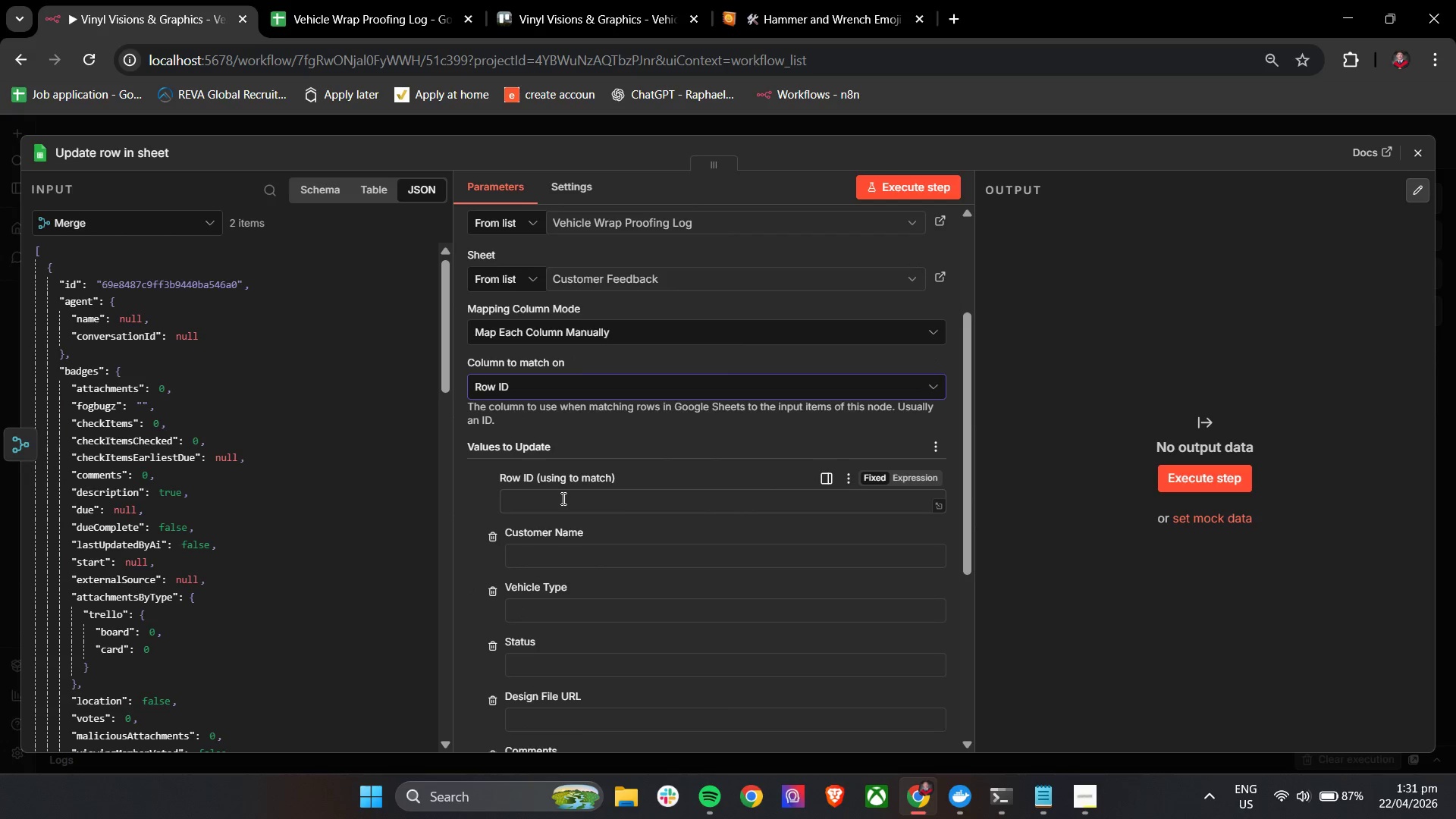 
left_click([562, 498])
 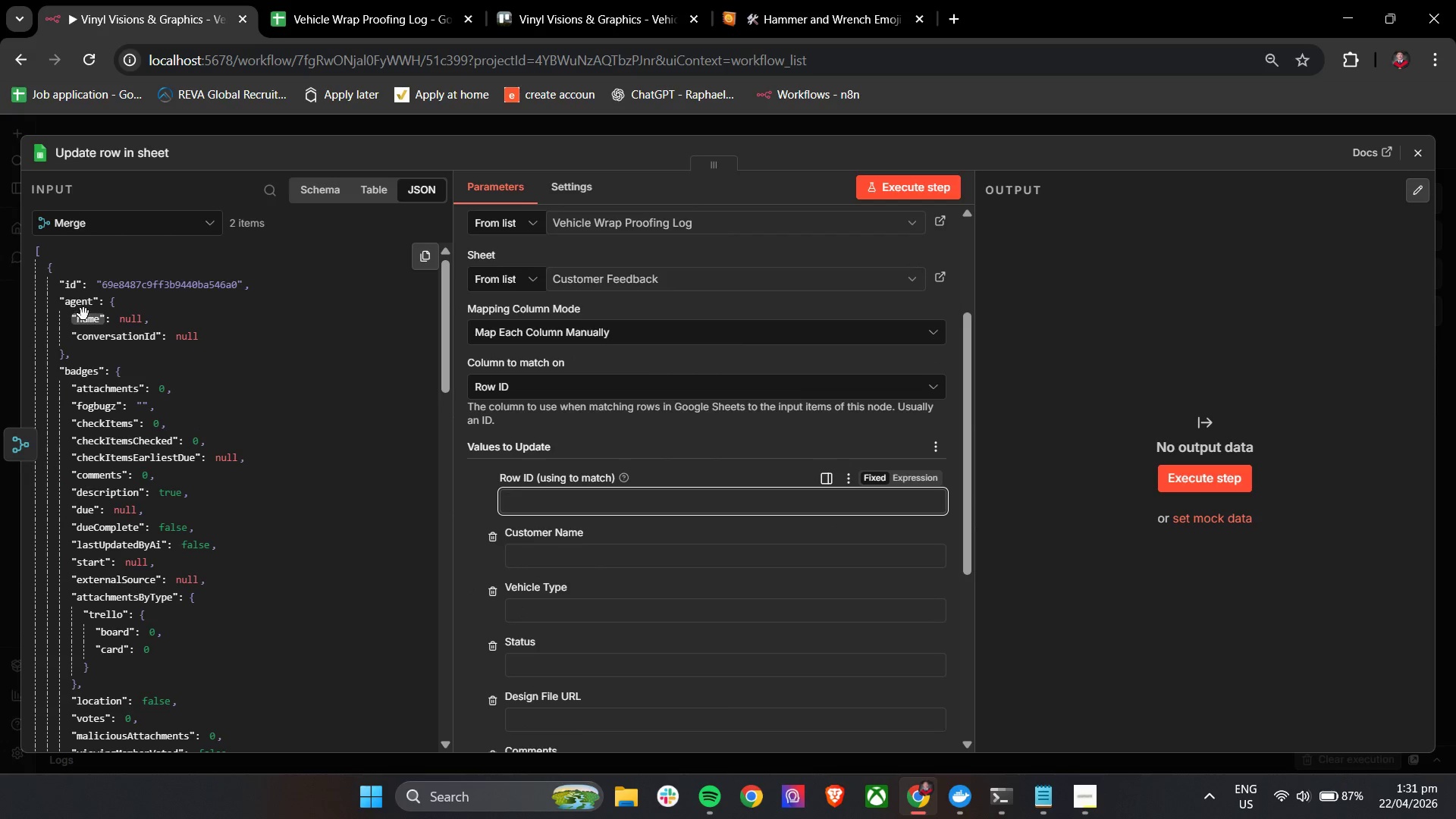 
scroll: coordinate [132, 585], scroll_direction: down, amount: 13.0
 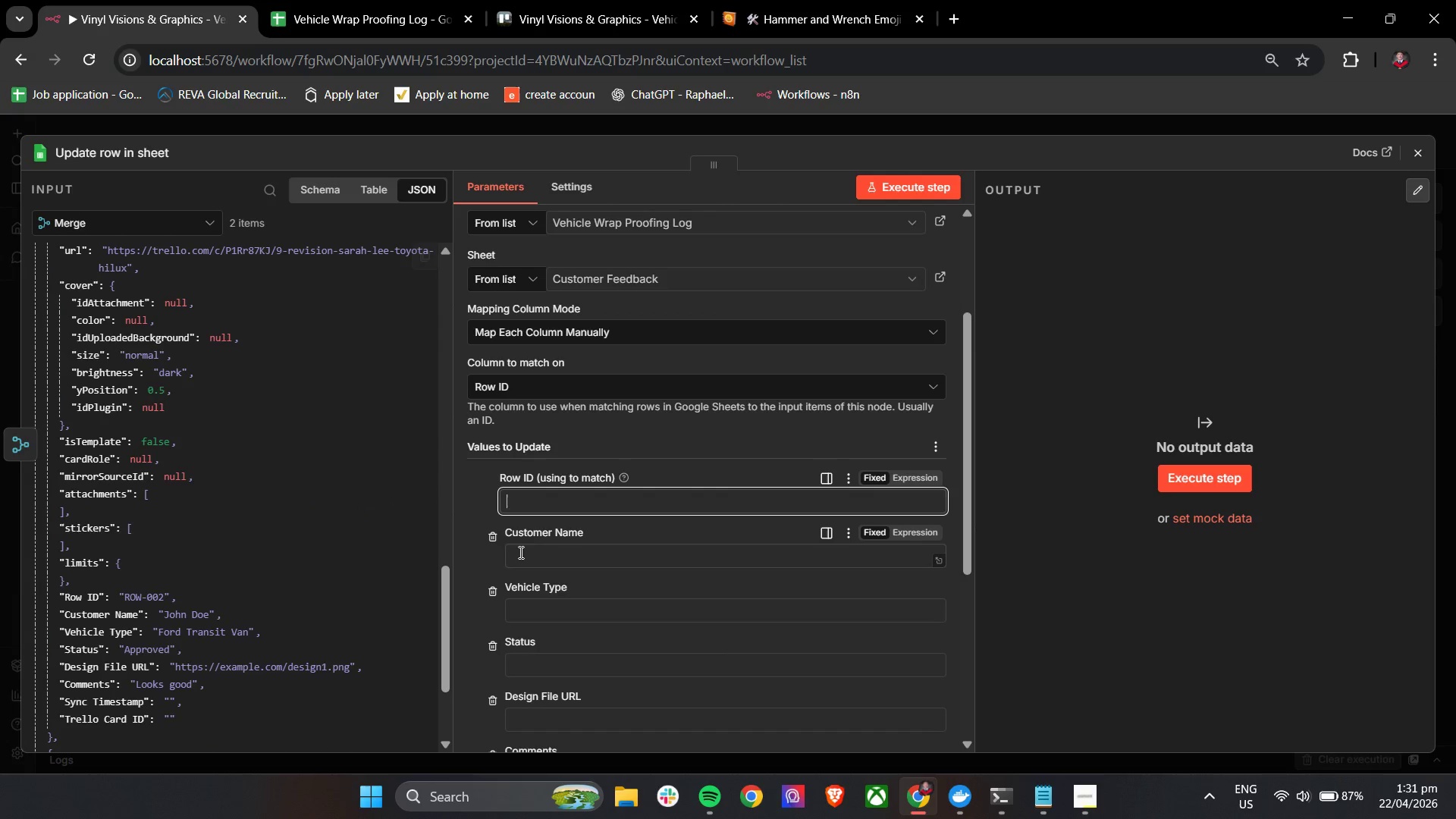 
key(Shift+BracketLeft)
 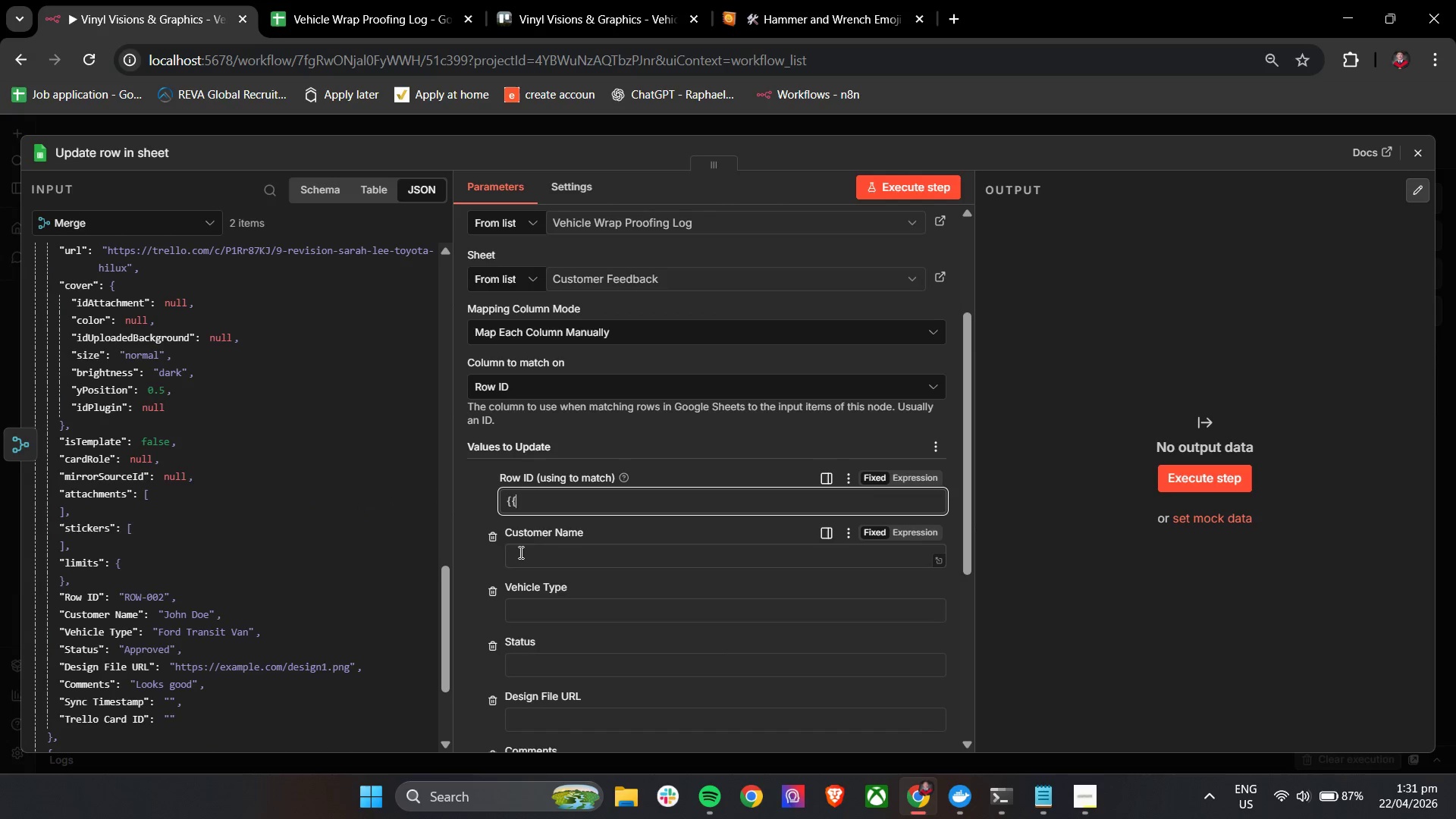 
key(Shift+BracketLeft)
 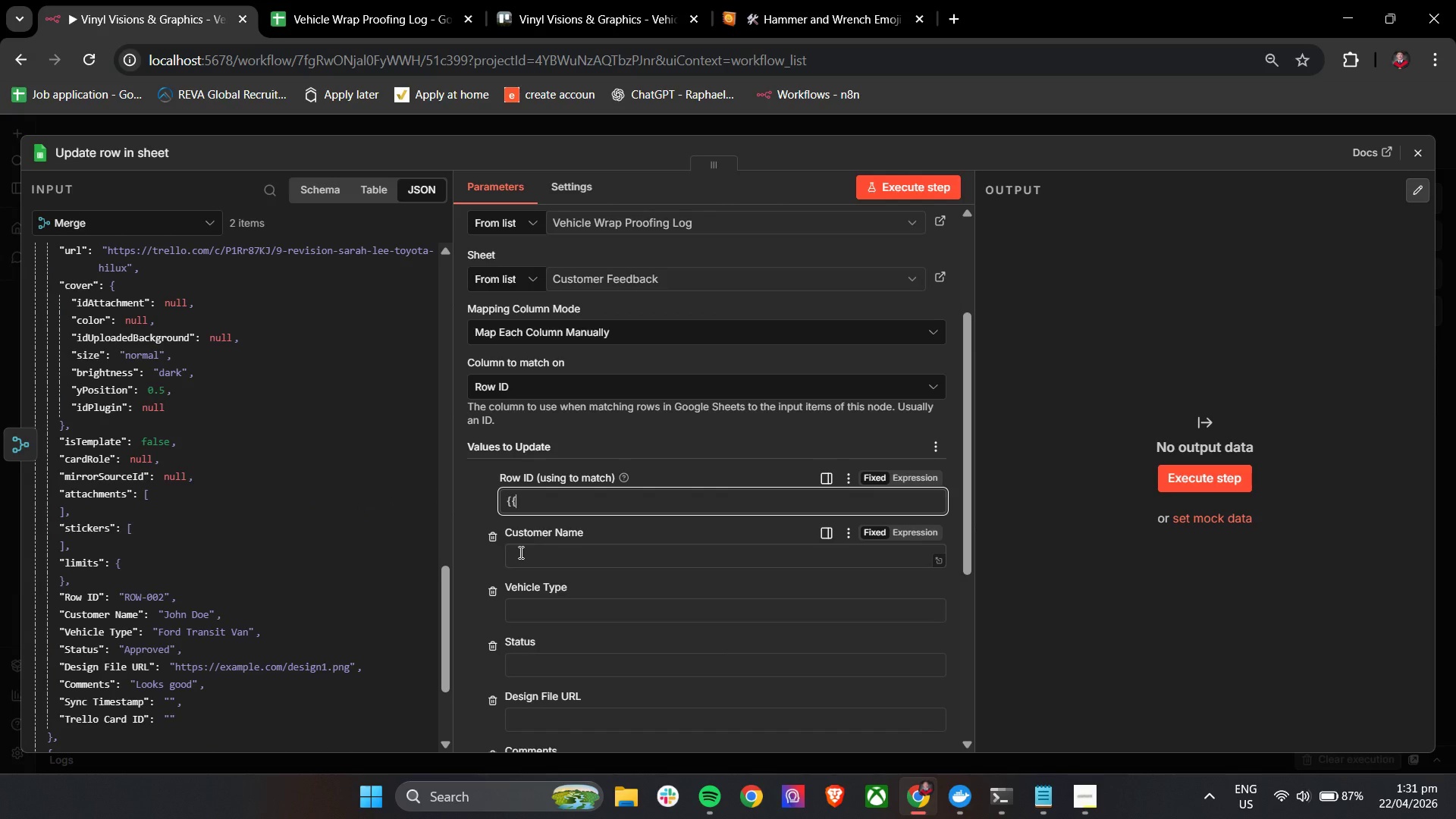 
key(Space)
 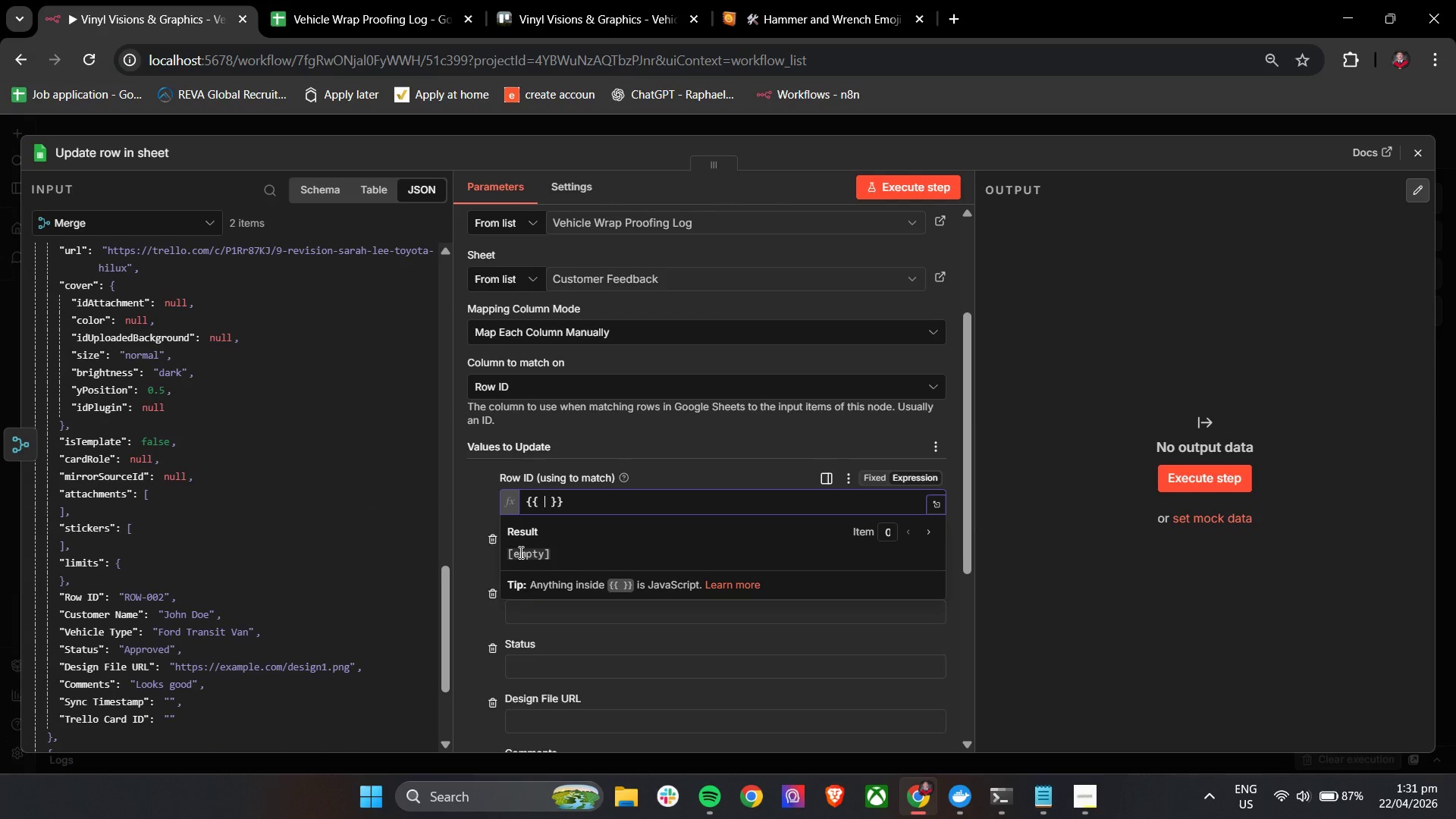 
key(Shift+4)
 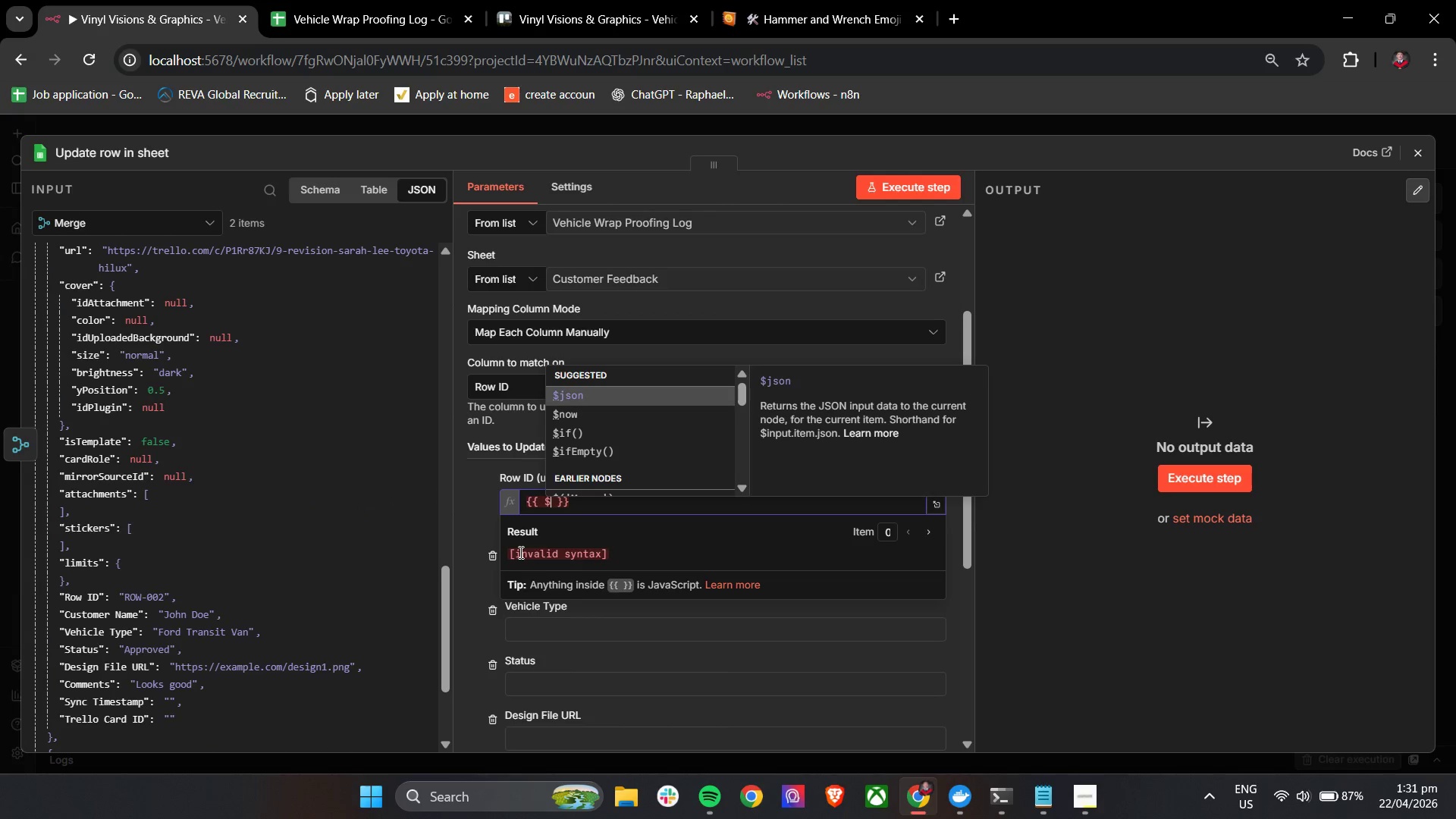 
key(Enter)
 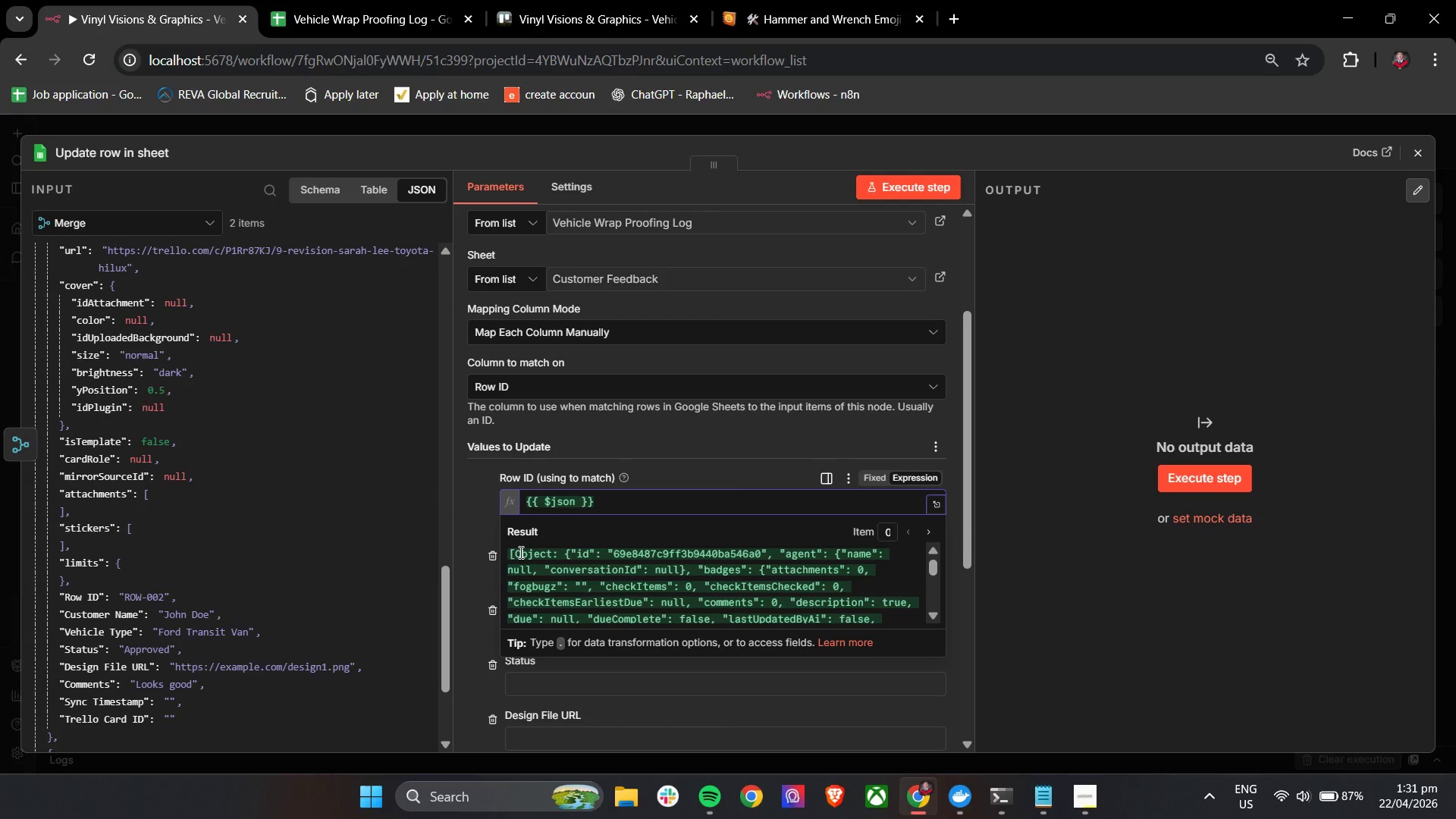 
key(BracketLeft)
 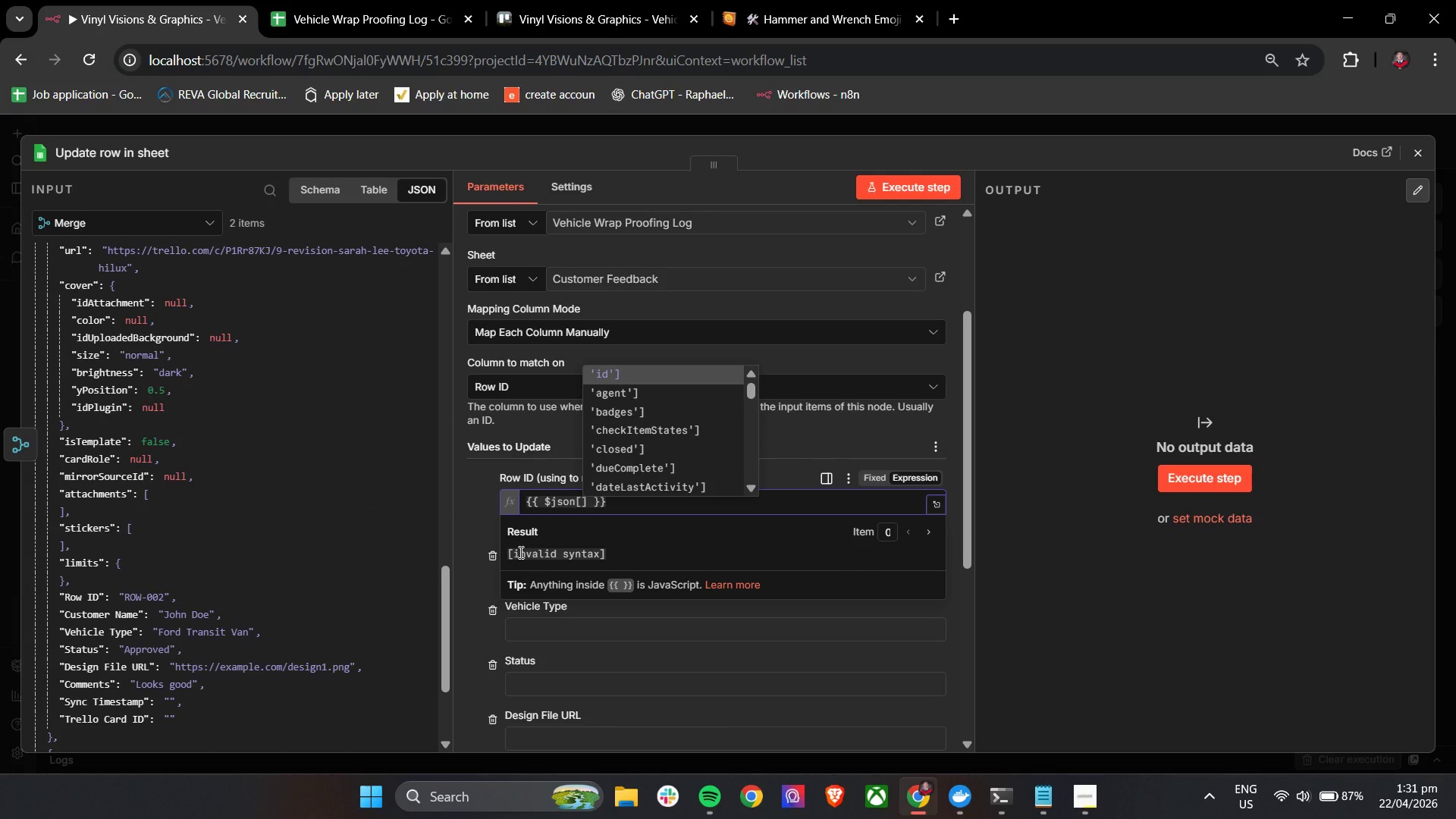 
key(ArrowUp)
 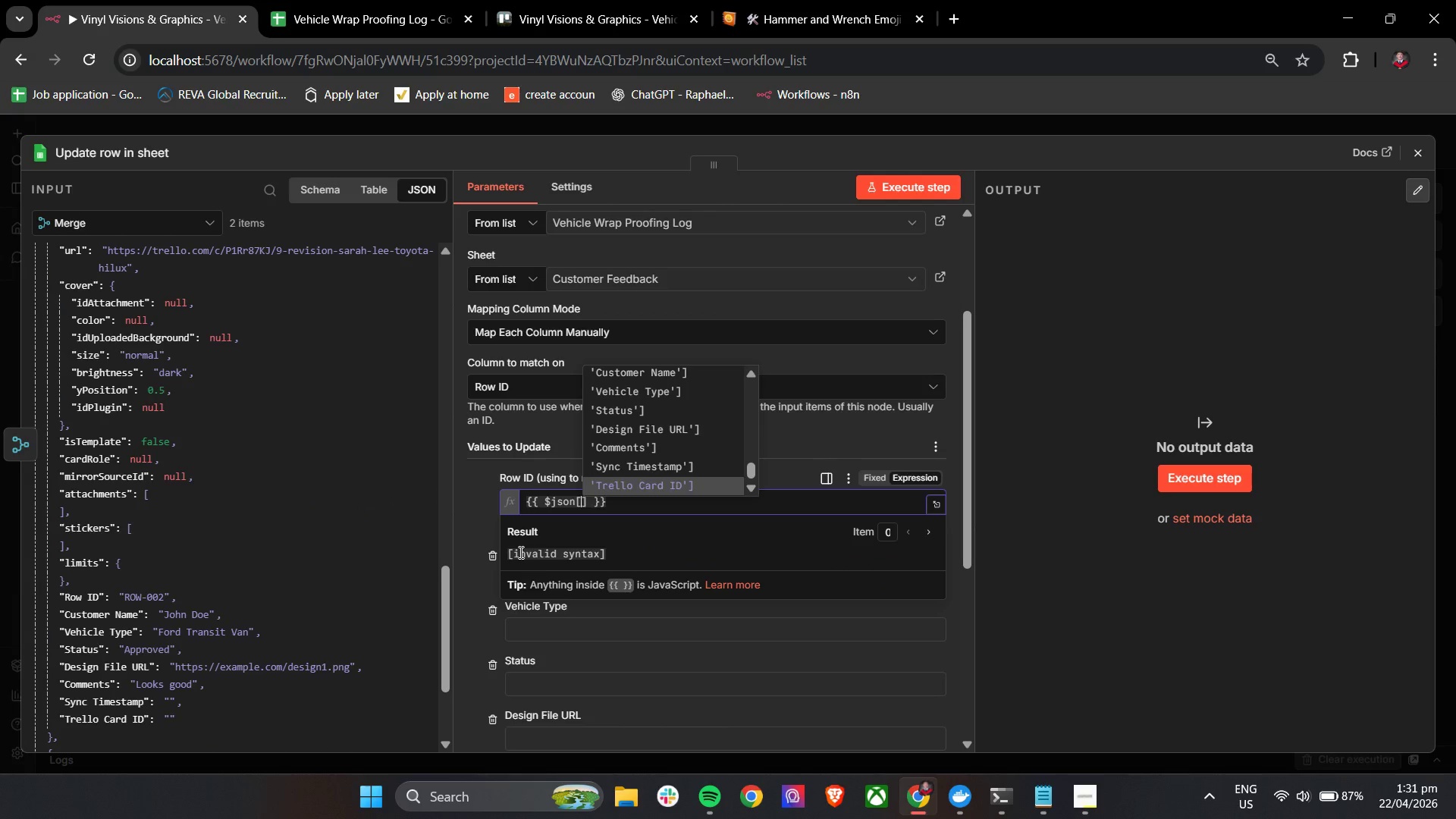 
key(ArrowUp)
 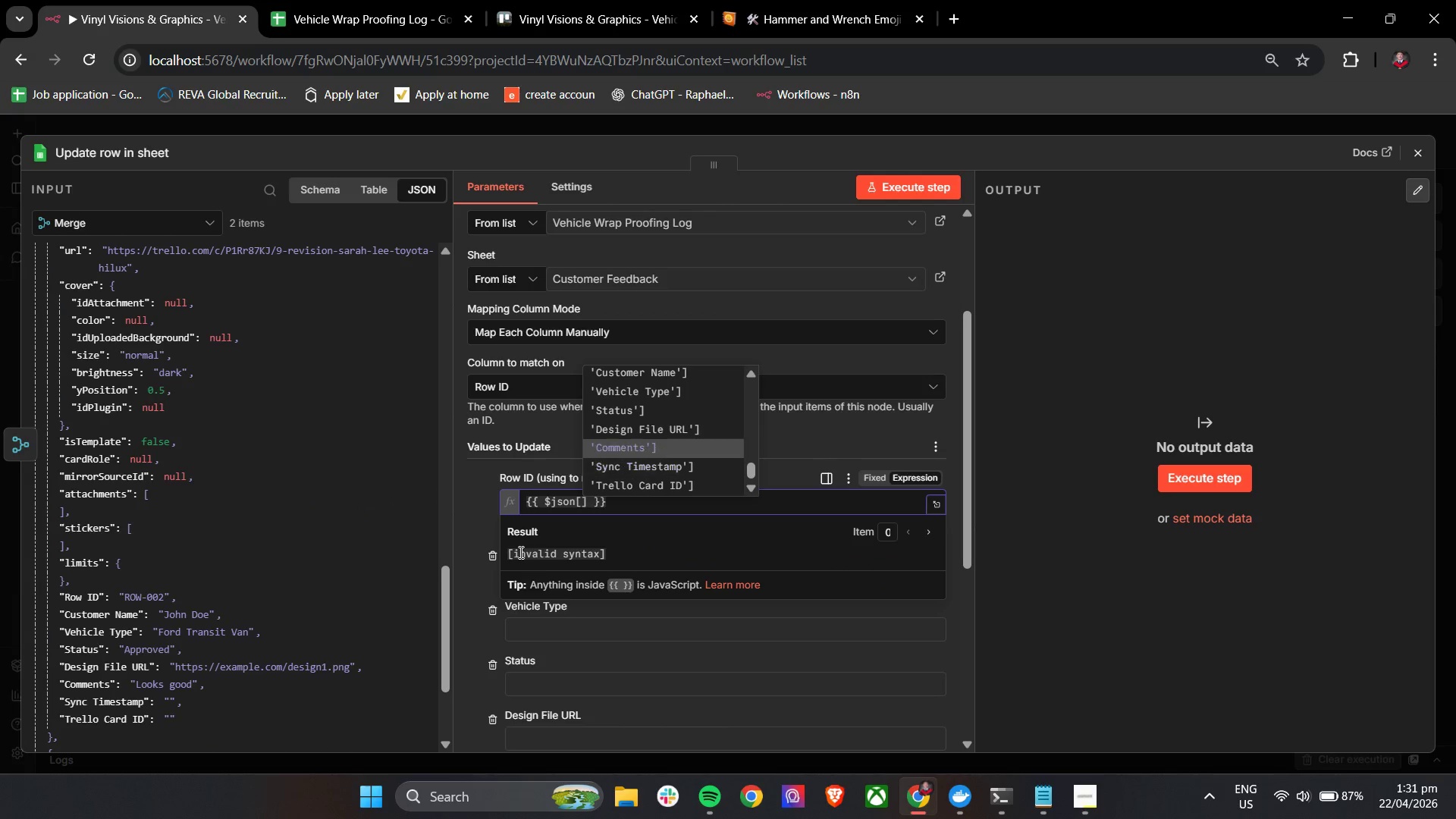 
key(ArrowUp)
 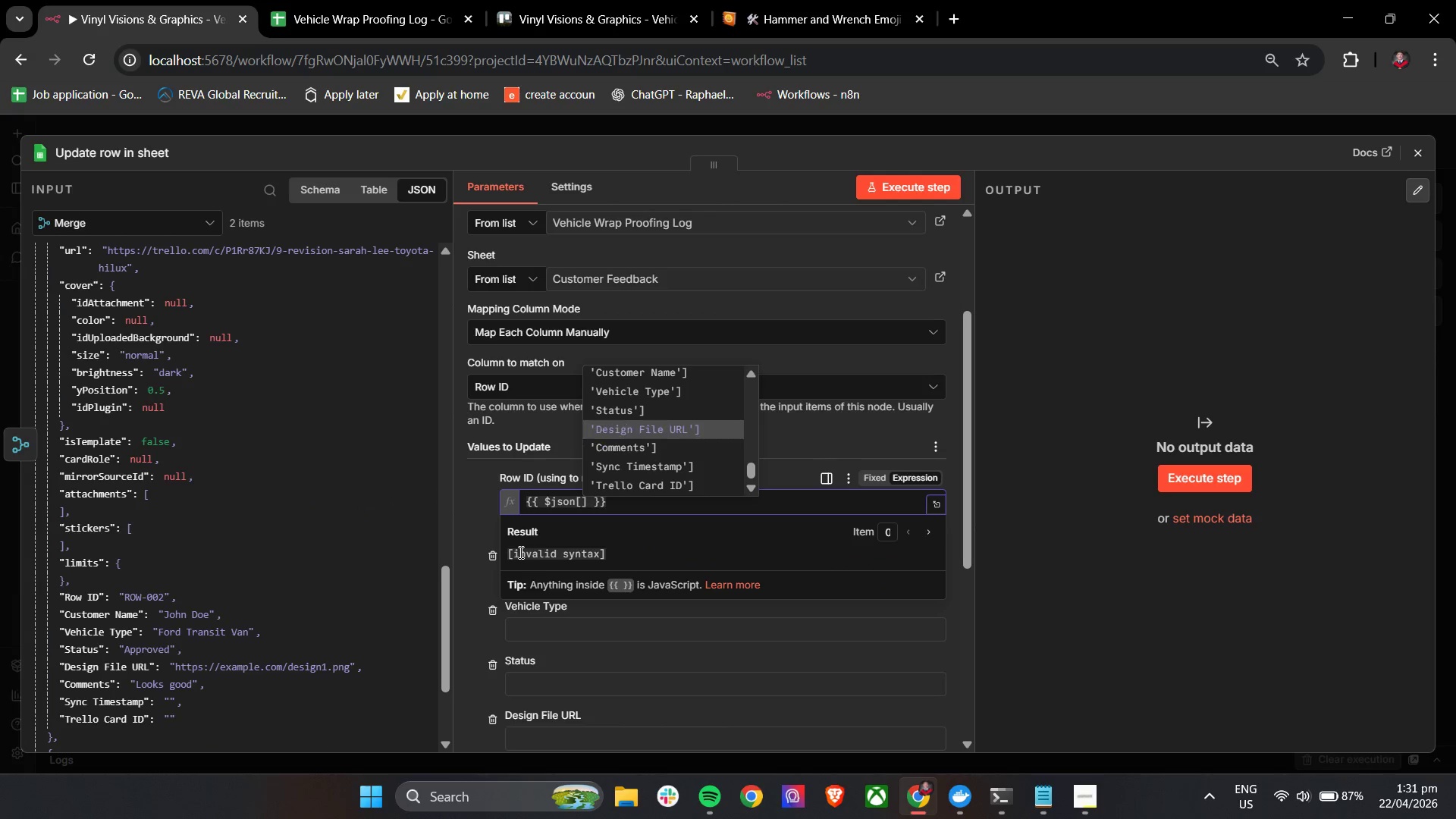 
key(ArrowUp)
 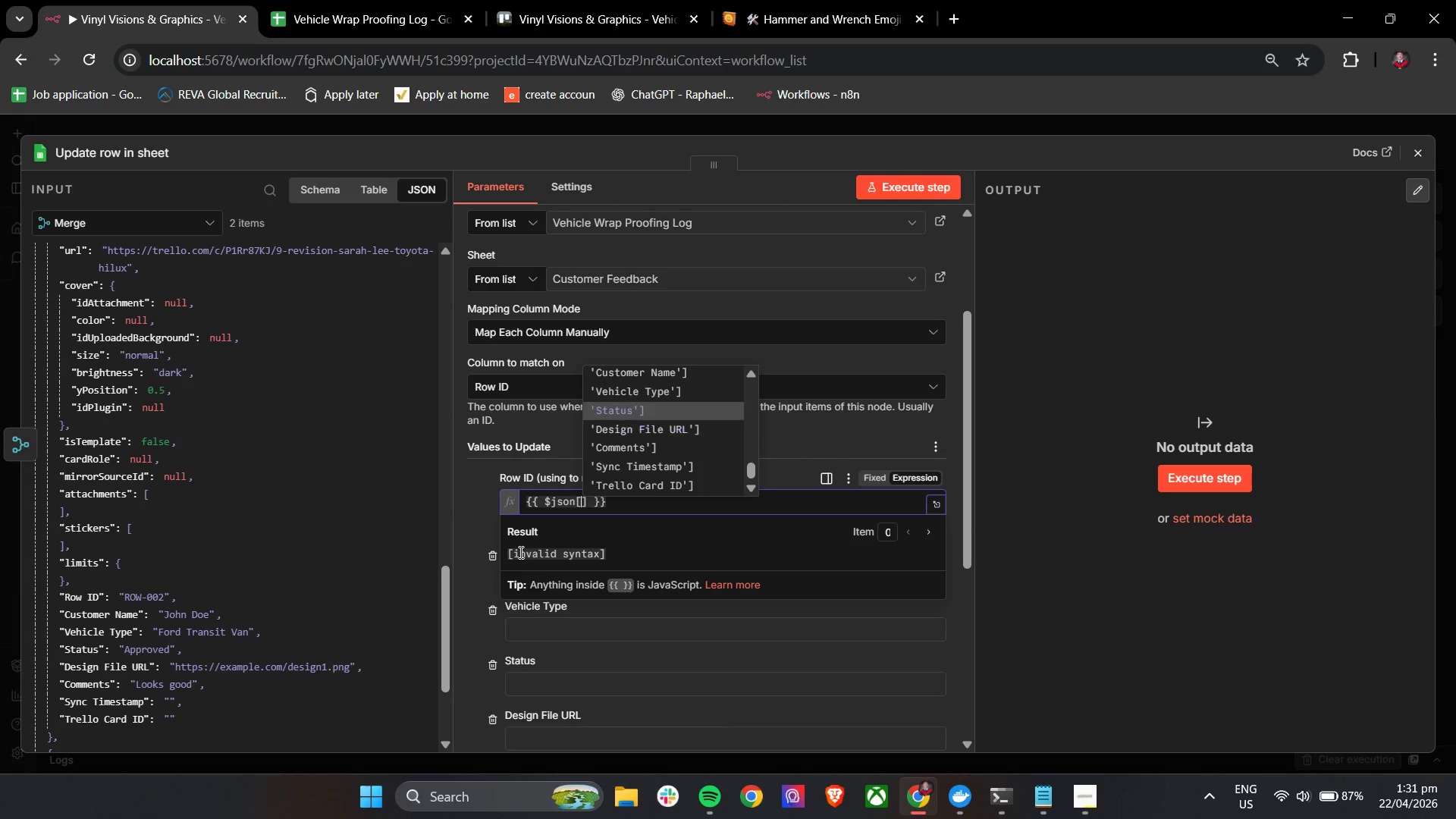 
key(ArrowUp)
 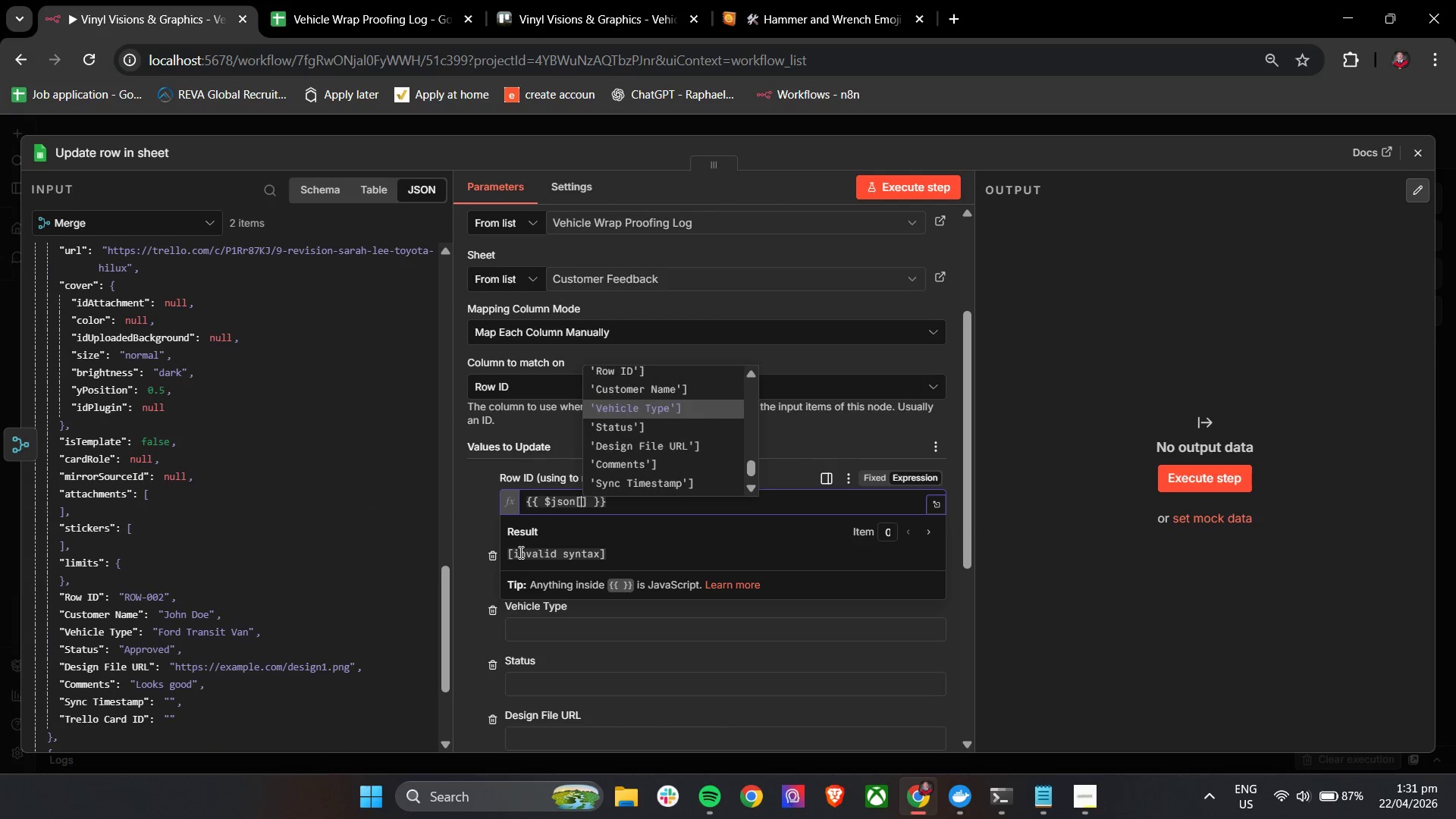 
key(ArrowUp)
 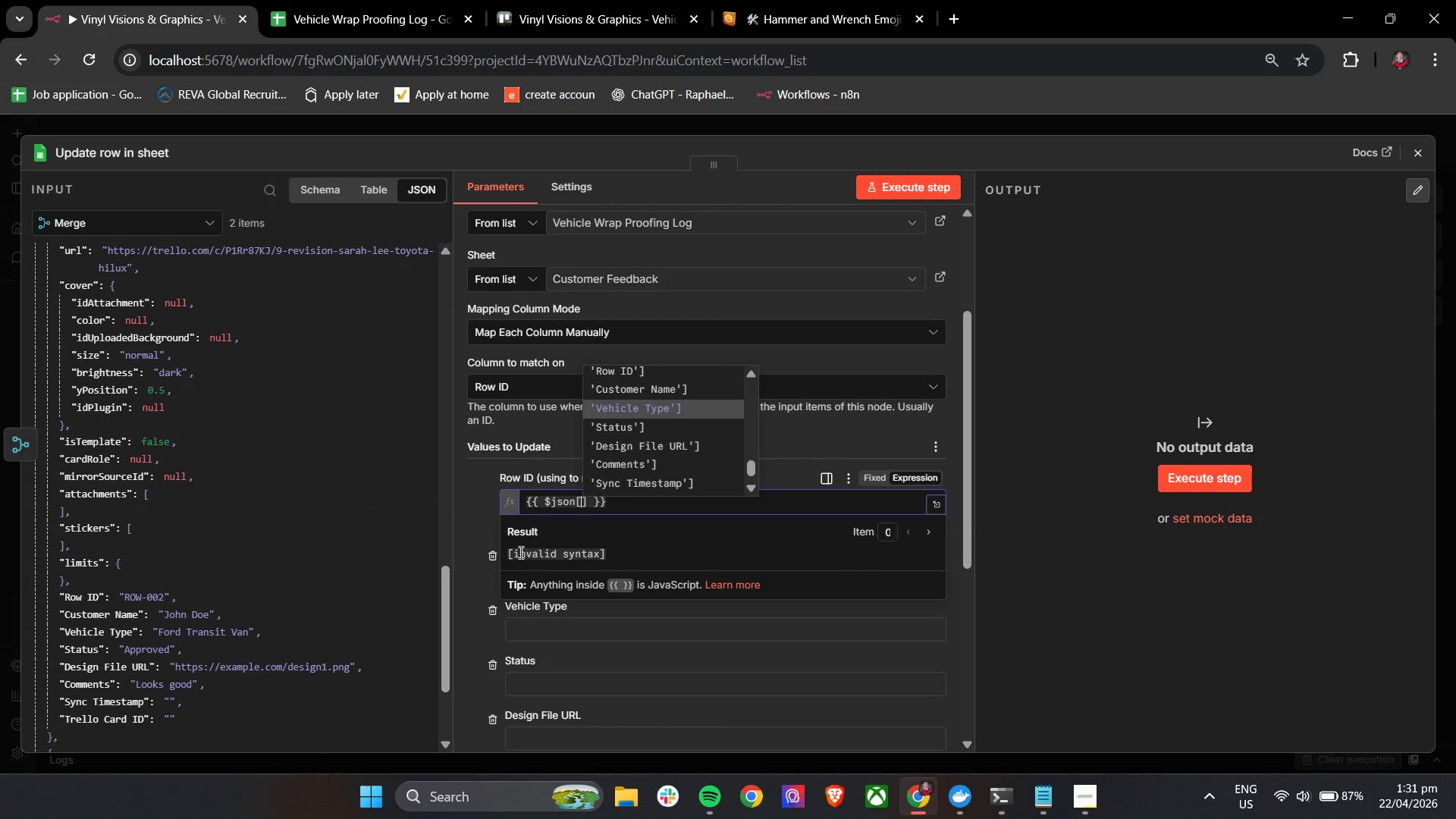 
key(ArrowUp)
 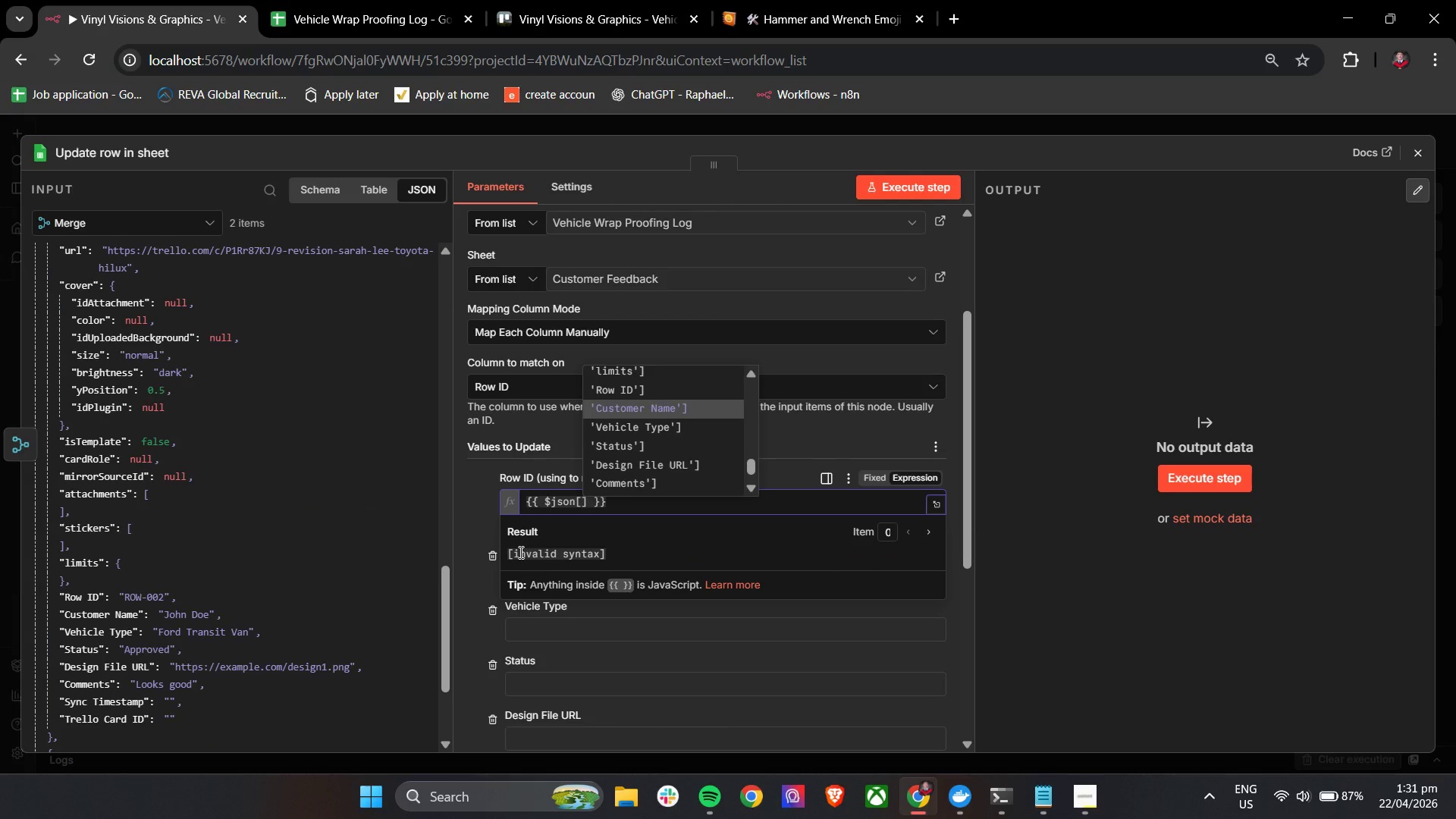 
key(ArrowUp)
 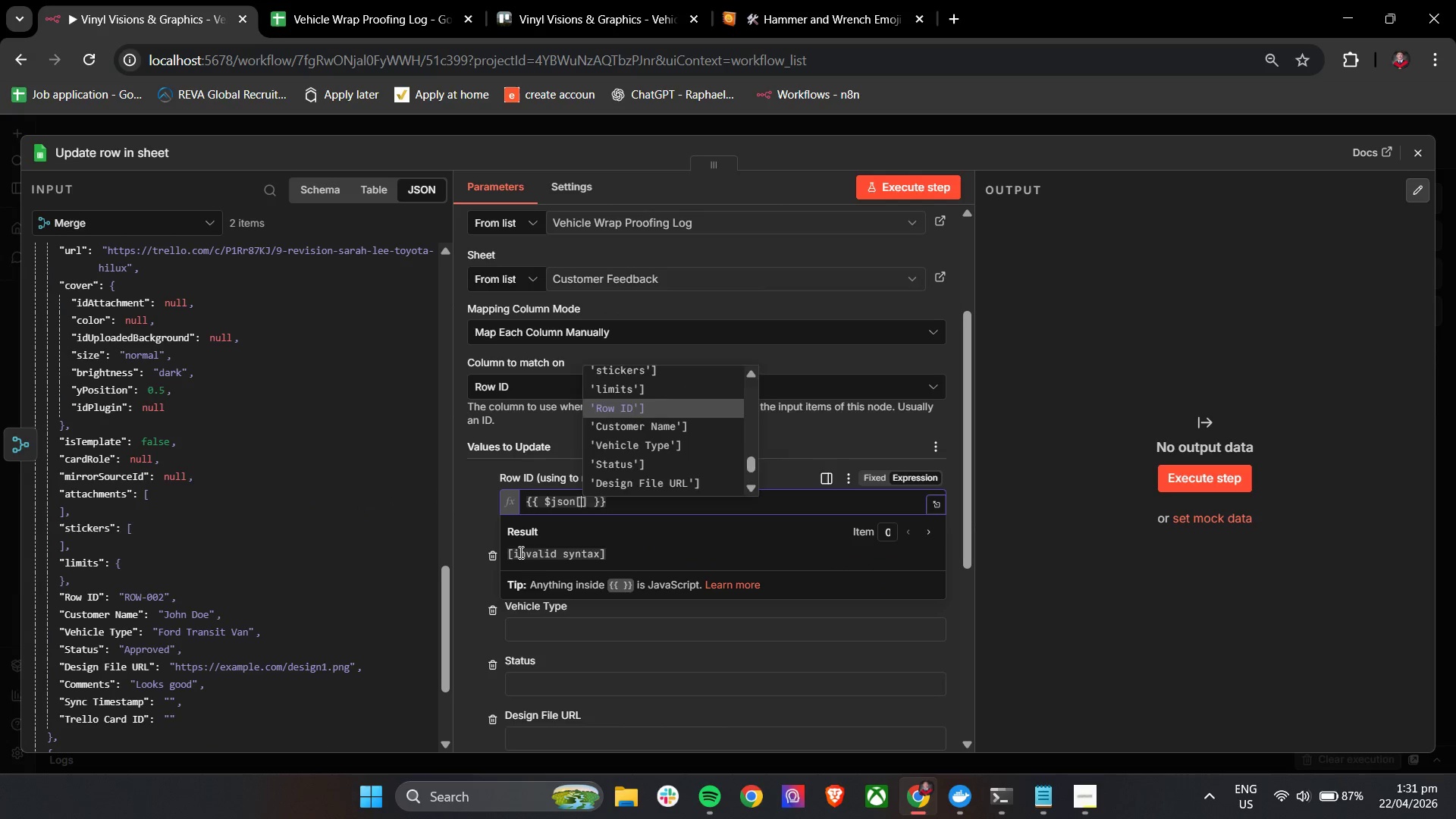 
key(Enter)
 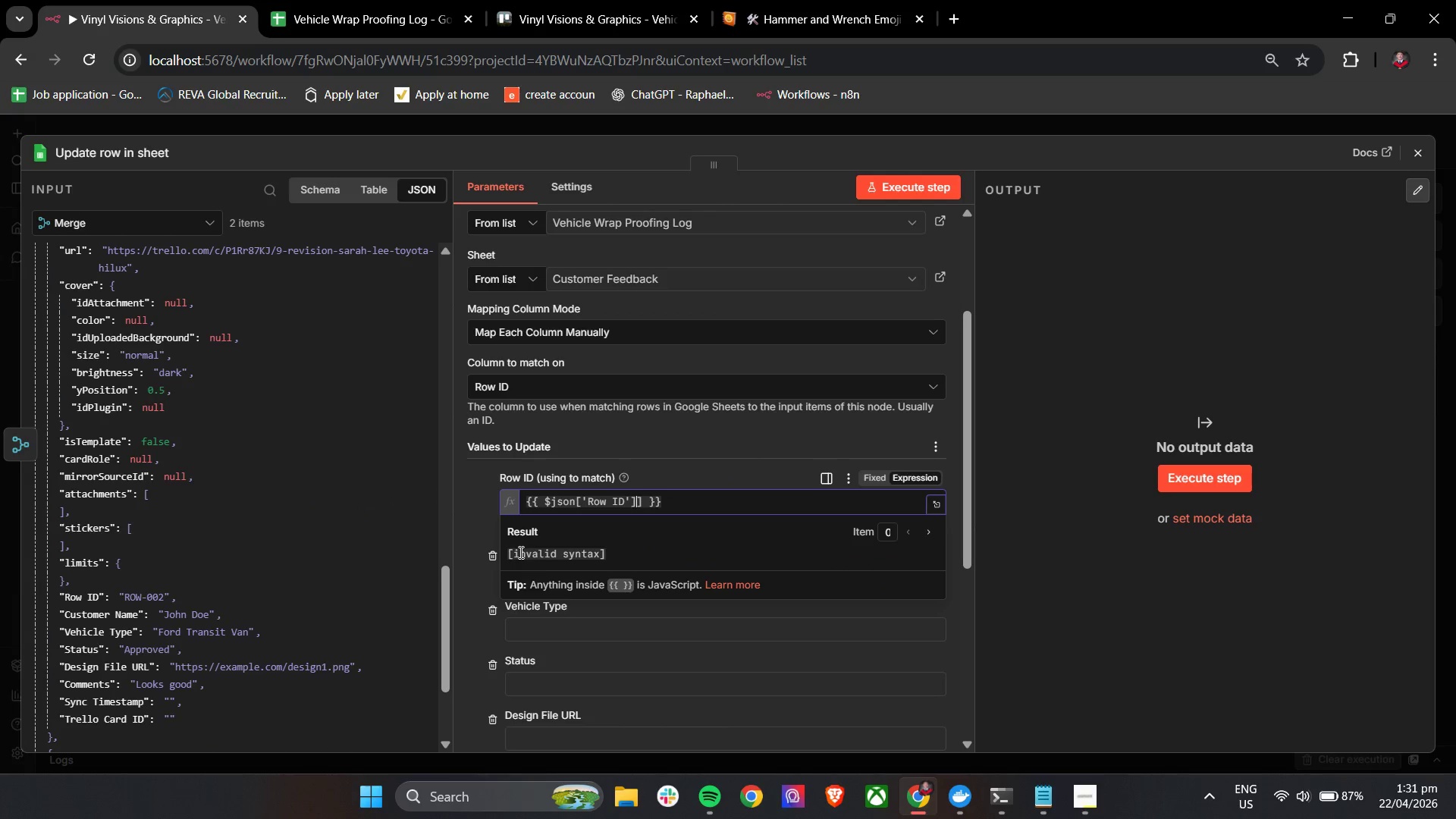 
key(Backspace)
 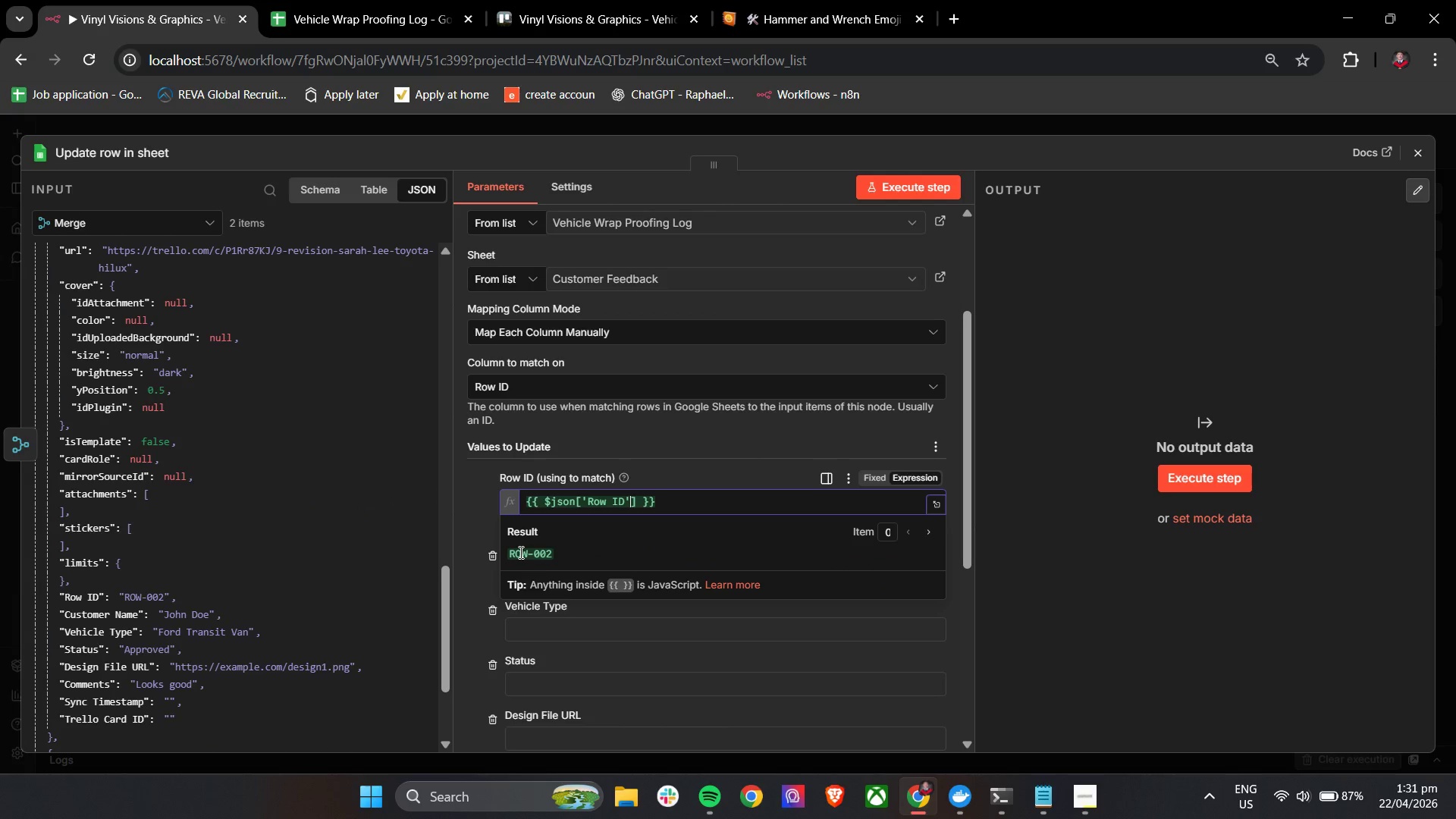 
key(ArrowDown)
 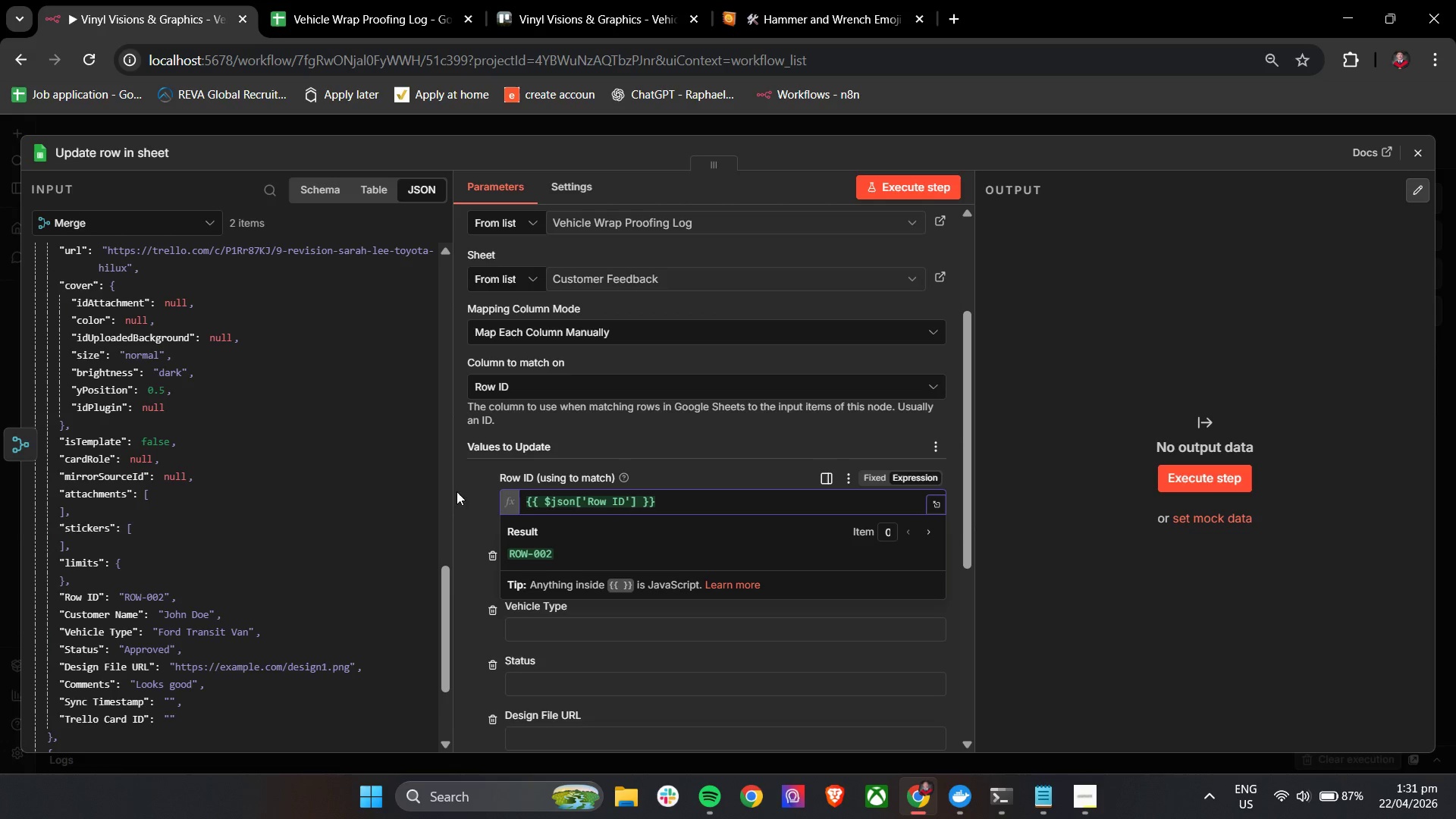 
left_click([465, 468])
 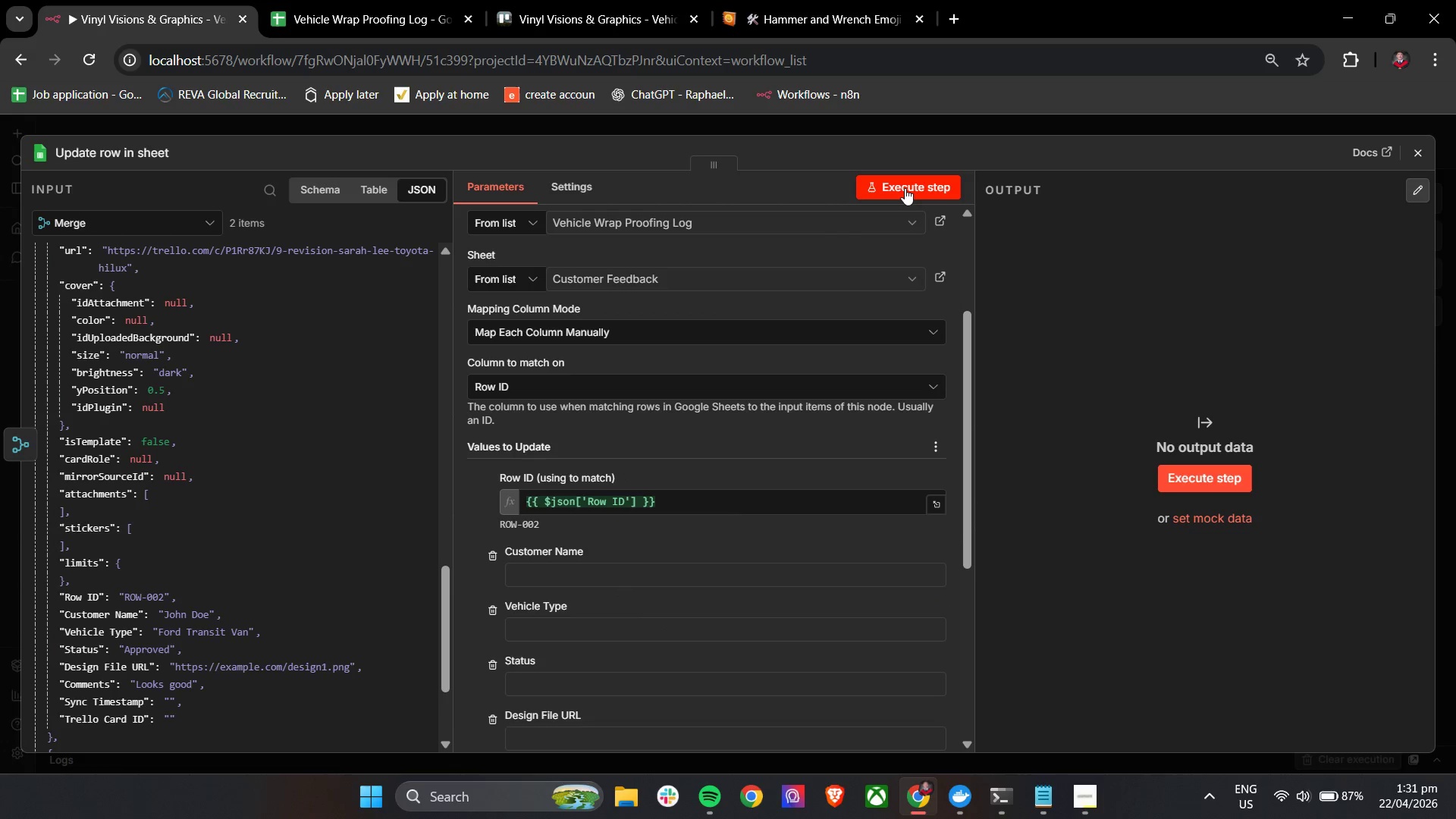 
left_click([905, 188])
 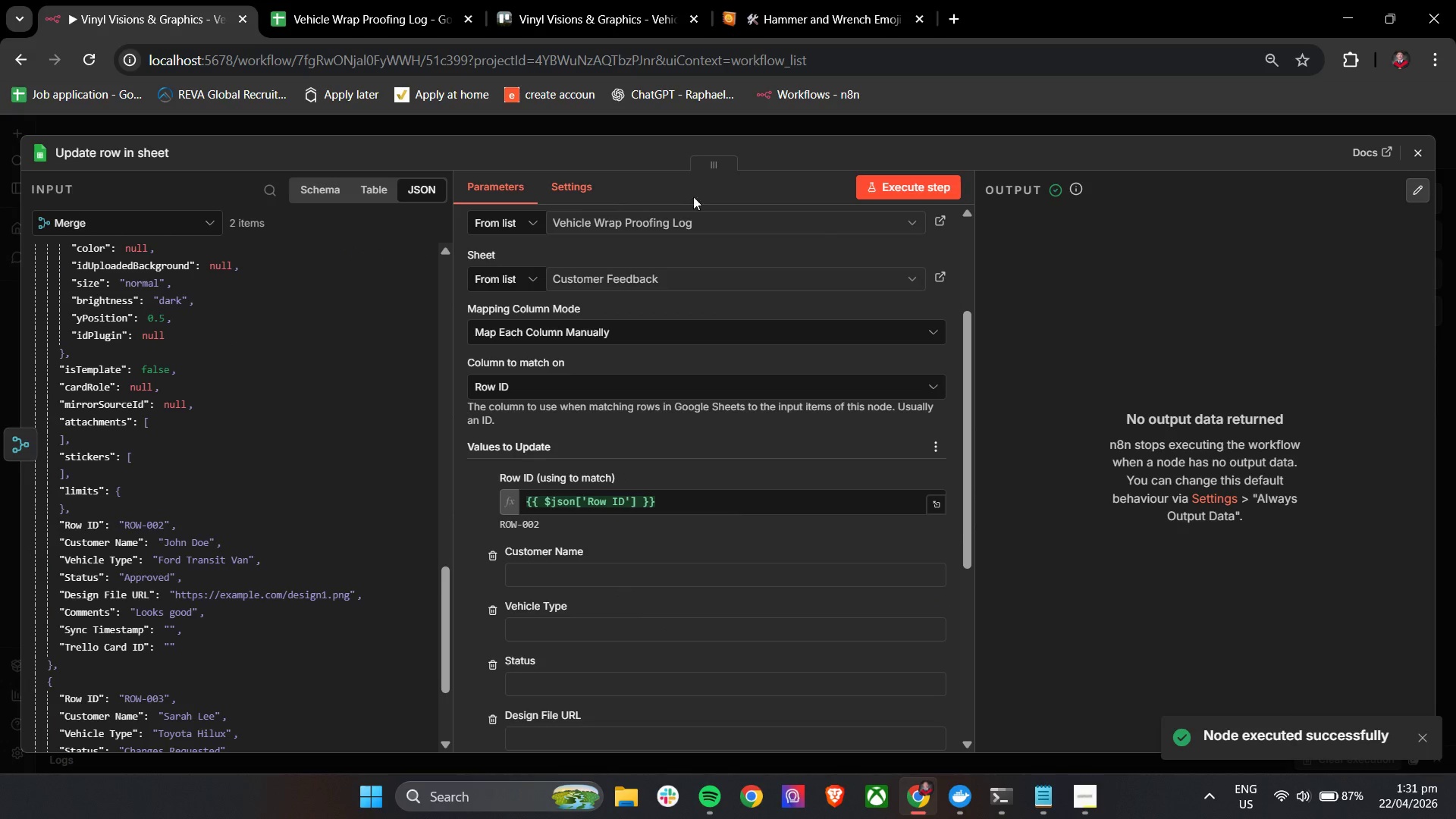 
left_click([1427, 155])
 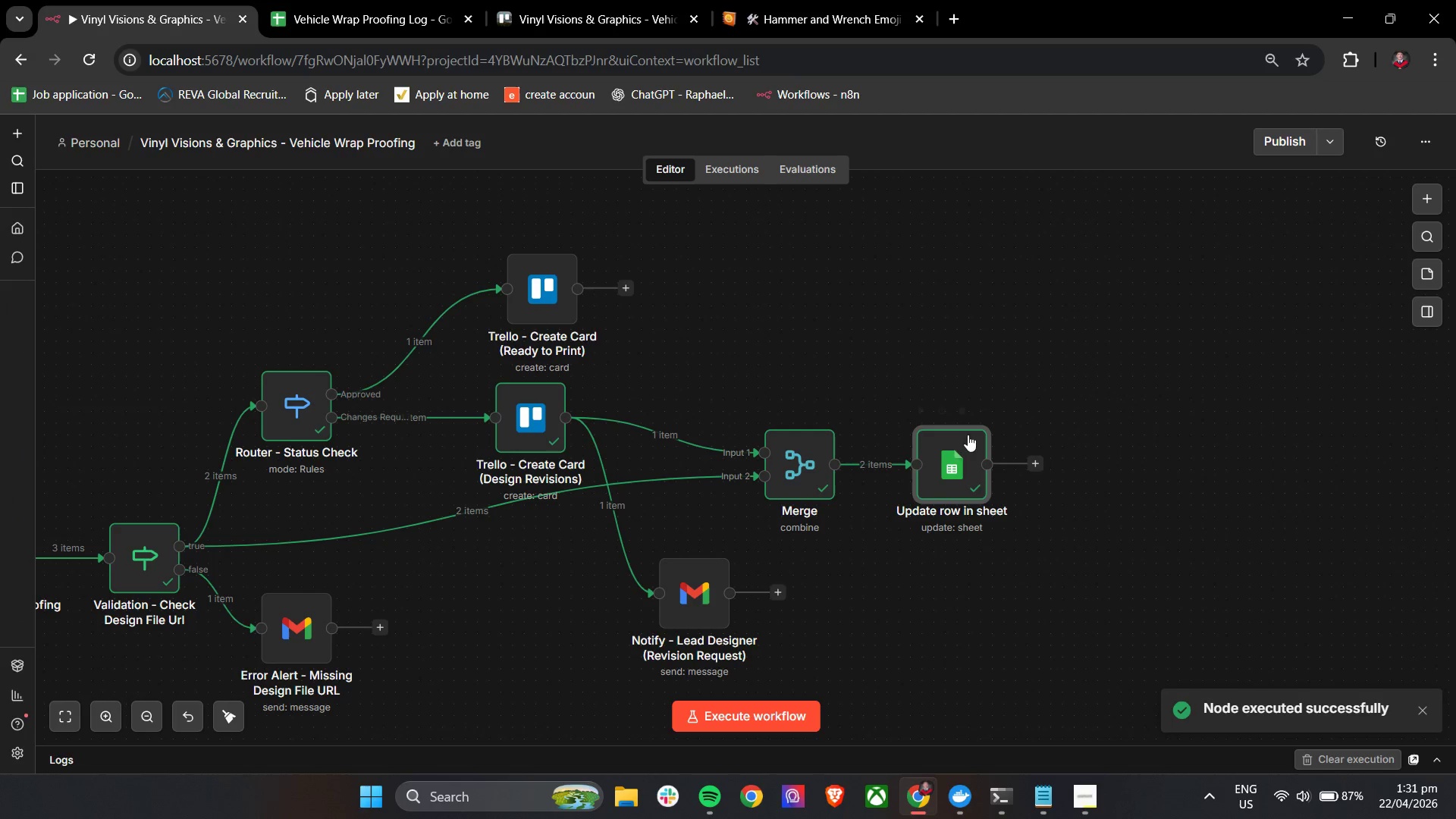 
double_click([946, 447])
 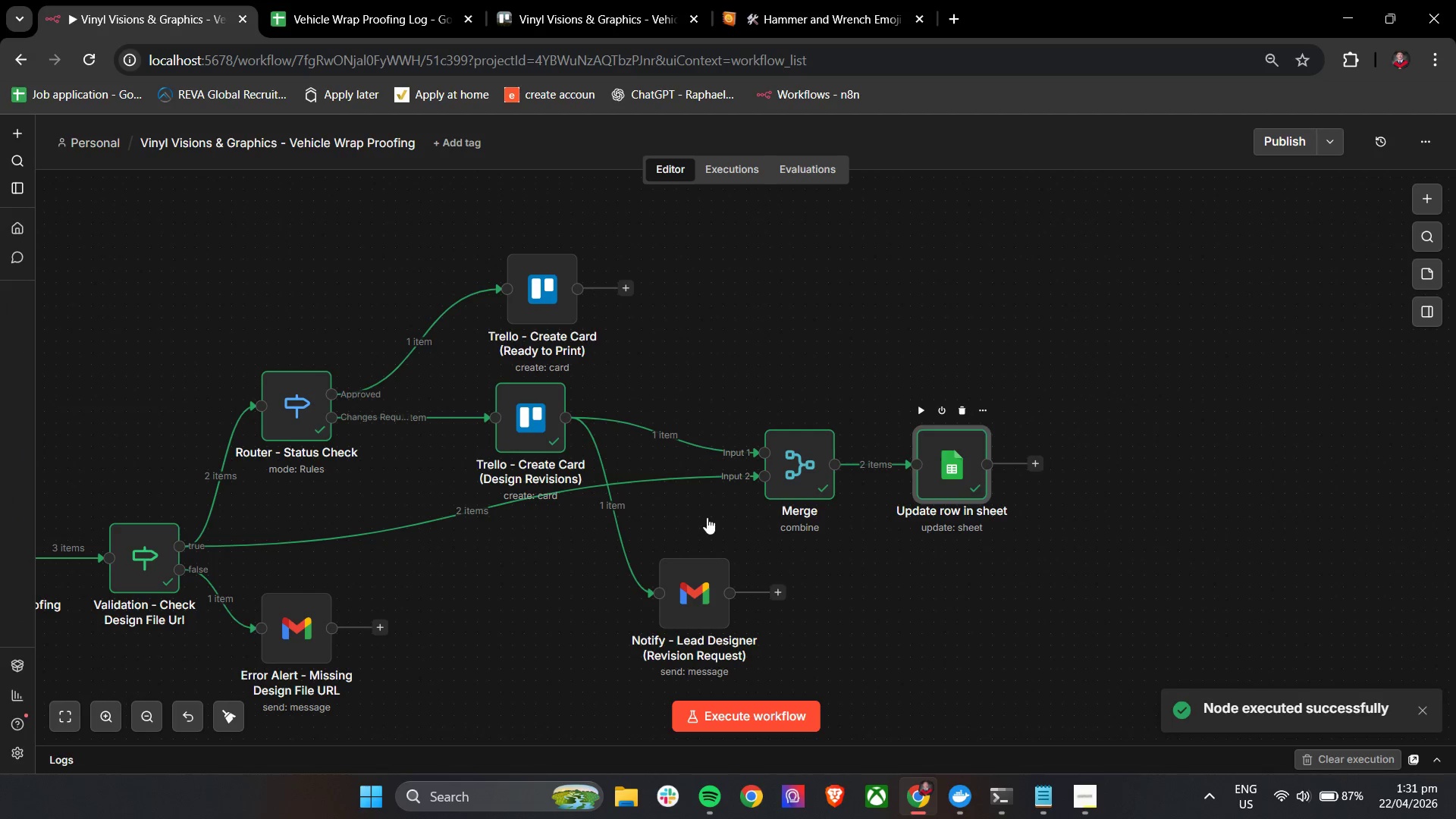 
scroll: coordinate [737, 516], scroll_direction: down, amount: 15.0
 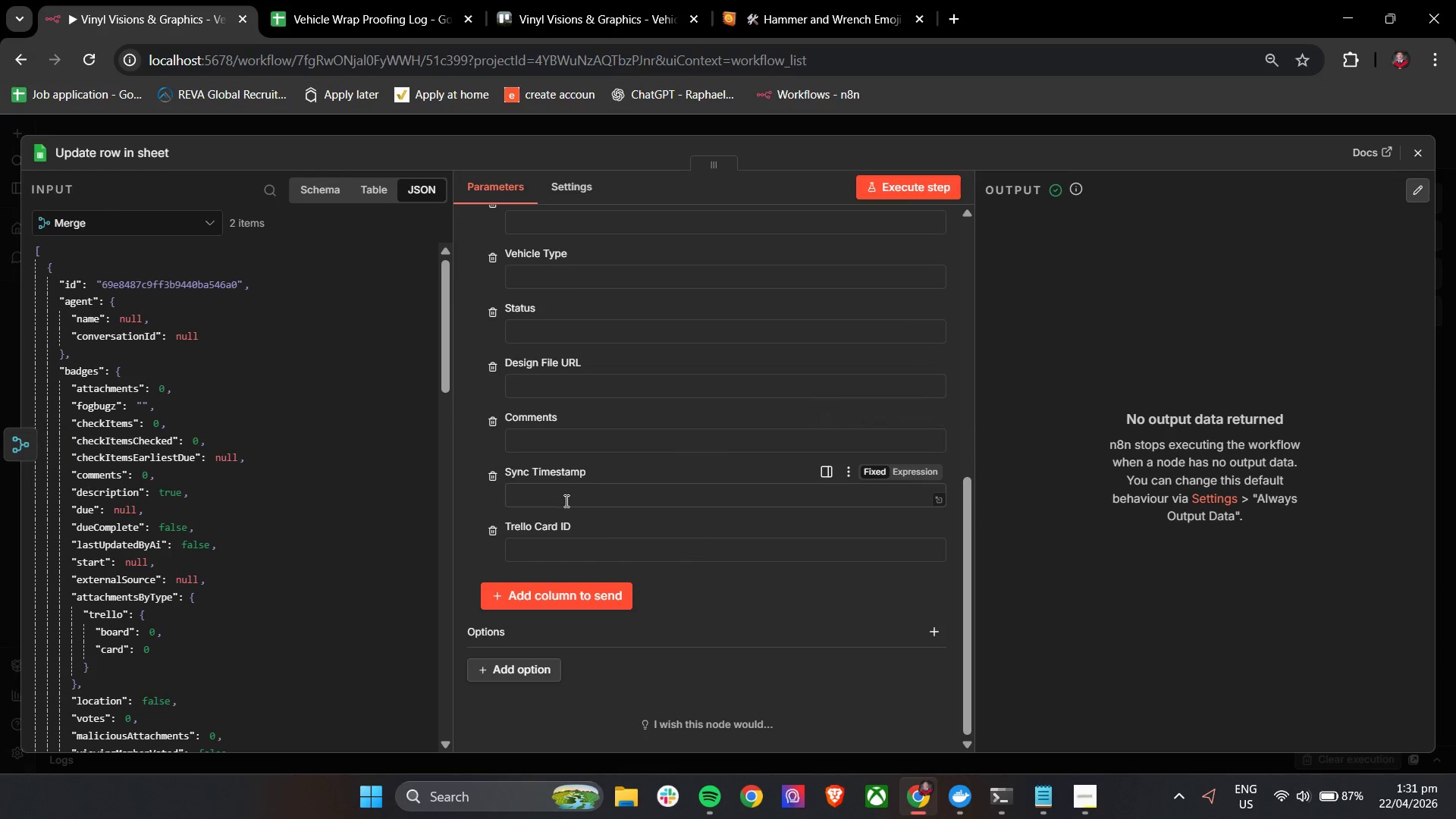 
left_click([561, 504])
 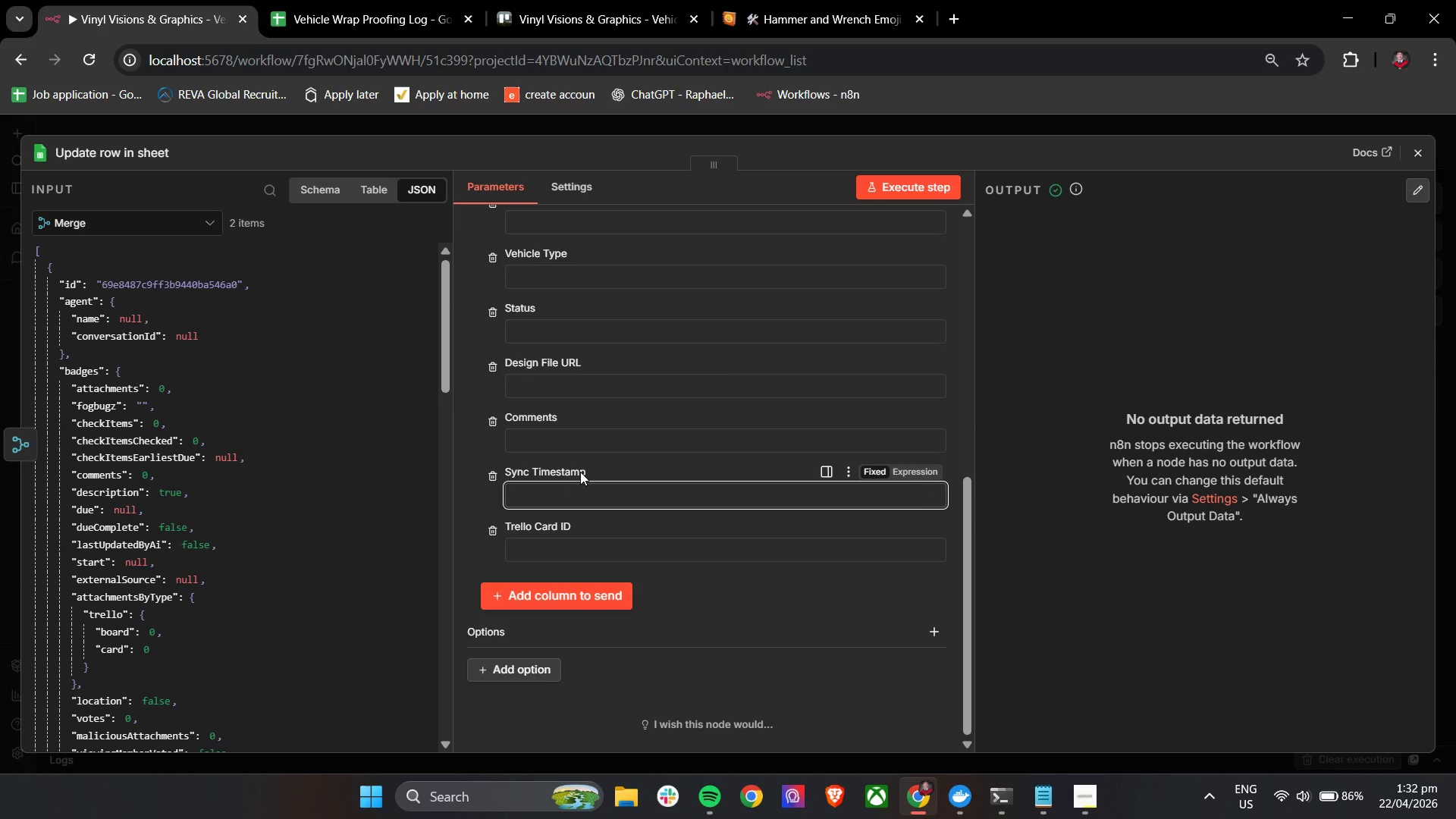 
wait(27.16)
 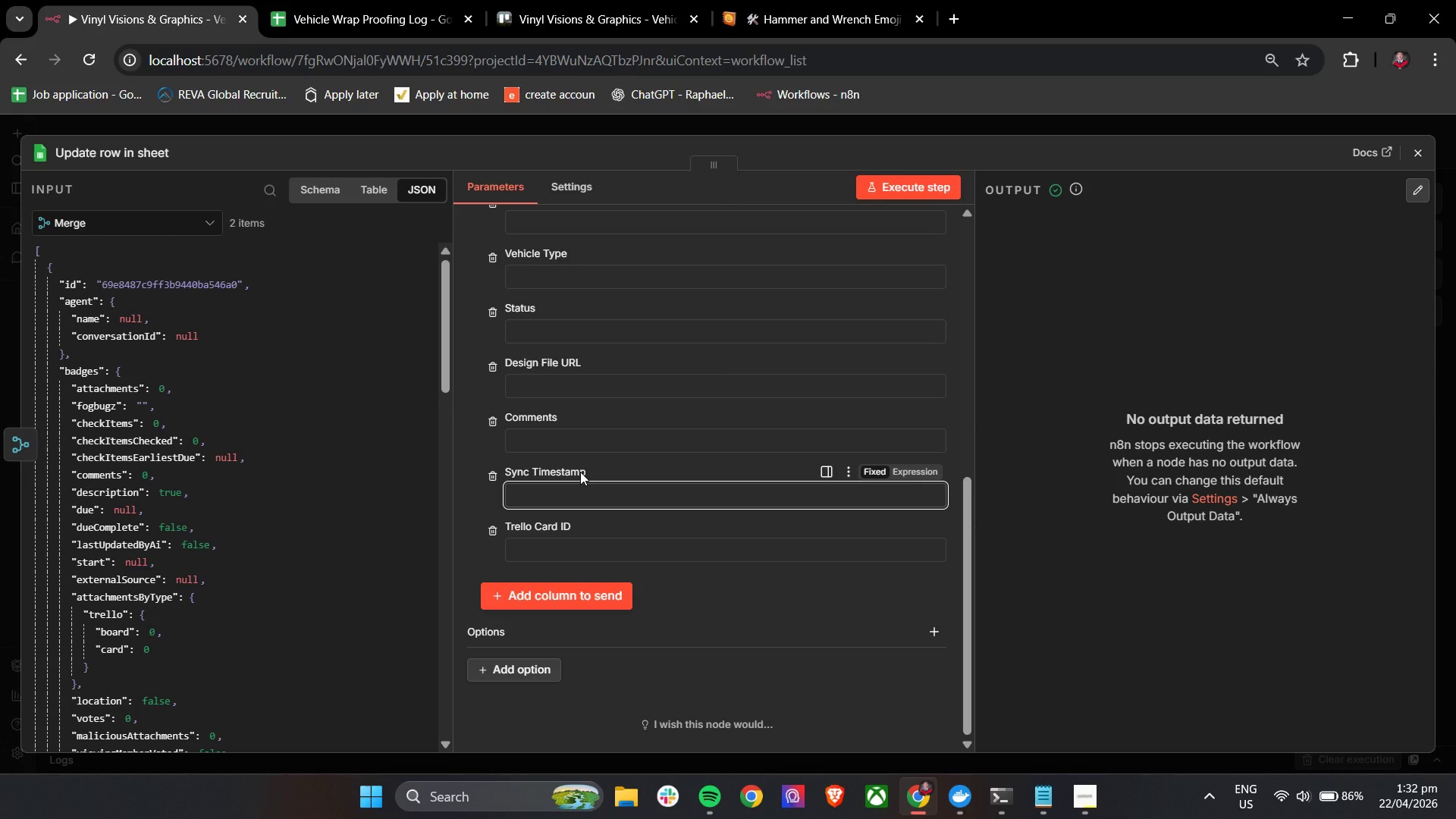 
key(Shift+BracketLeft)
 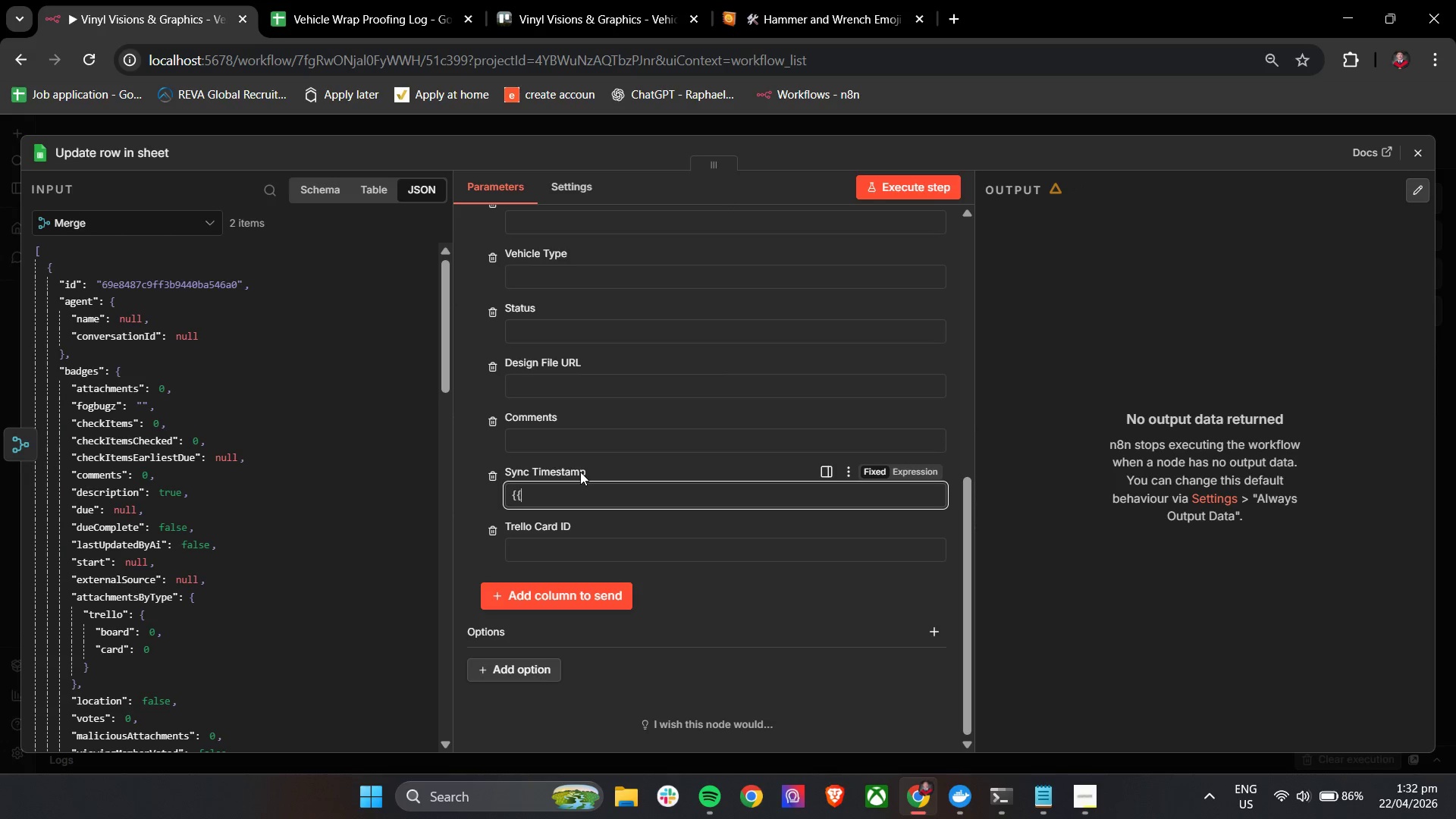 
key(Shift+BracketLeft)
 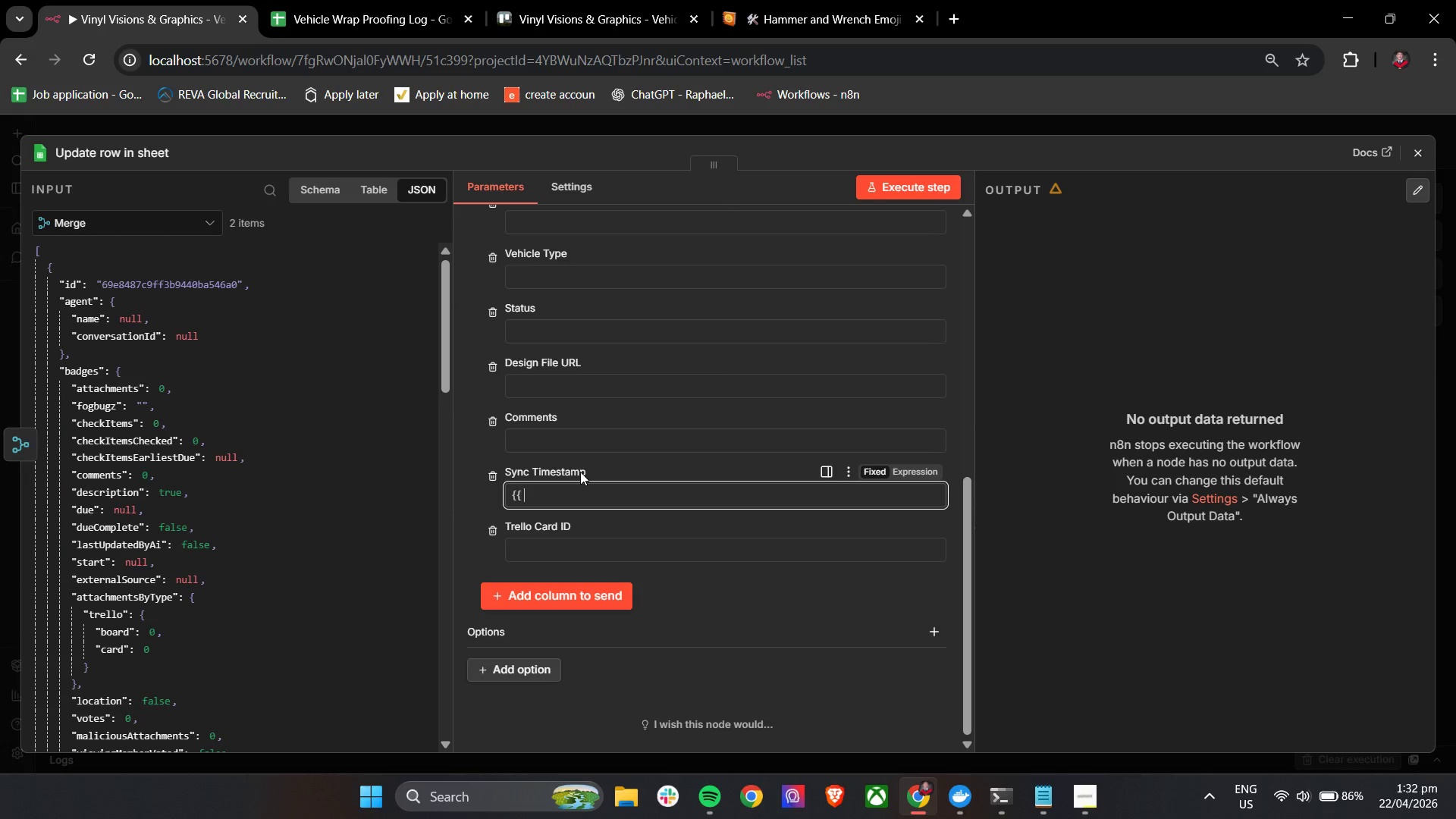 
key(Space)
 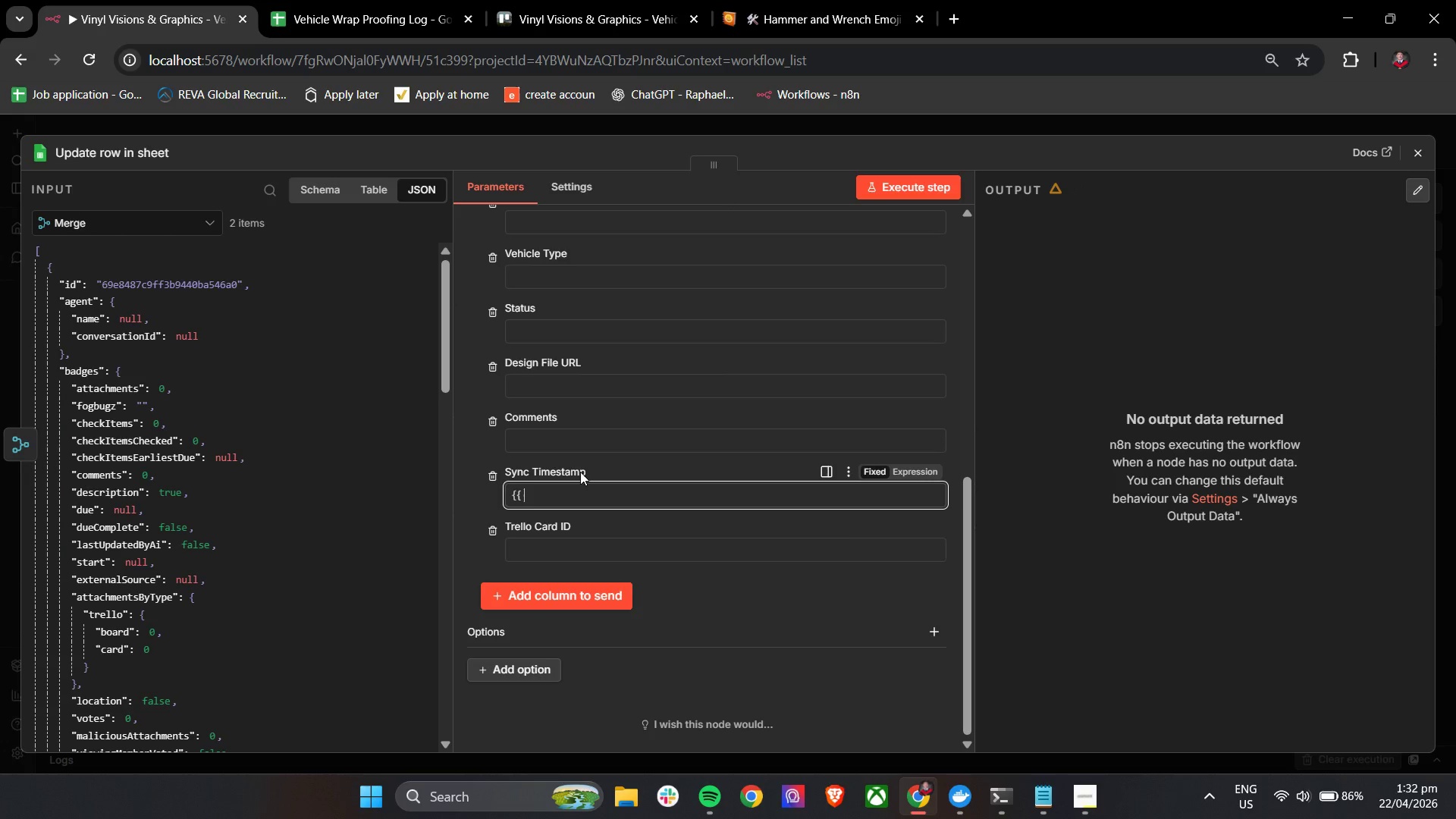 
key(Shift+4)
 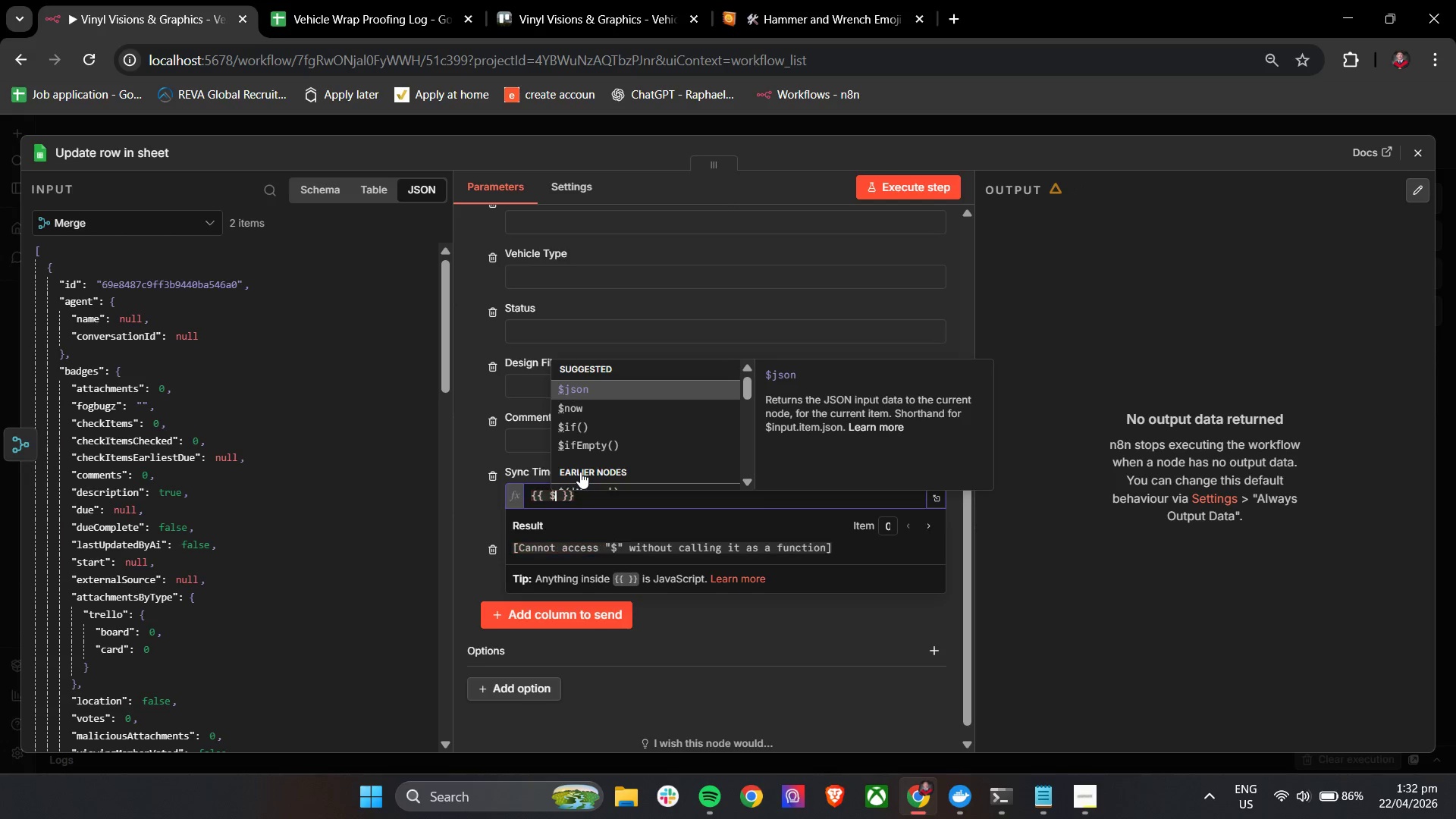 
key(Enter)
 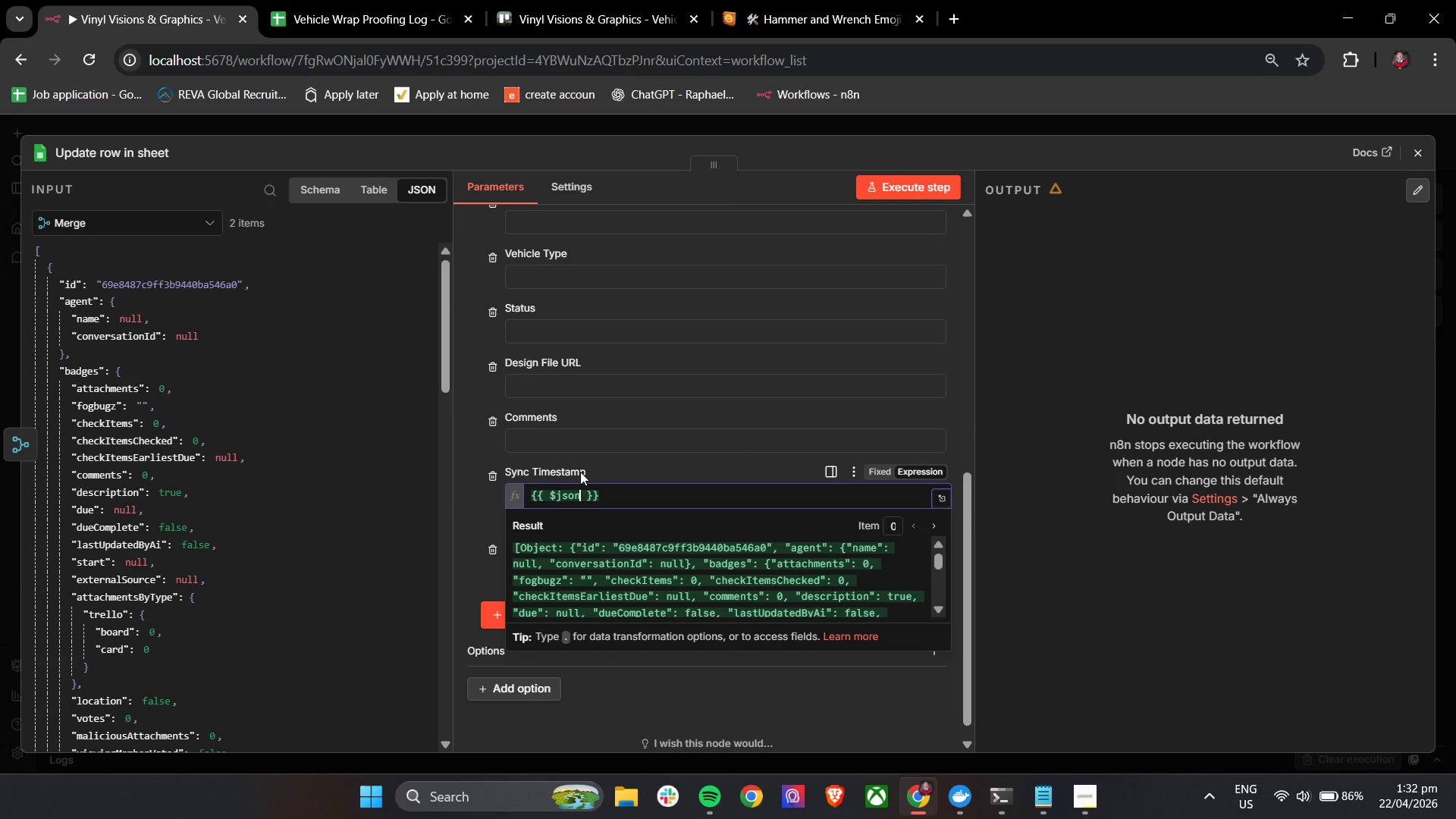 
key(Backspace)
key(Backspace)
key(Backspace)
key(Backspace)
key(Backspace)
type(new Date()
 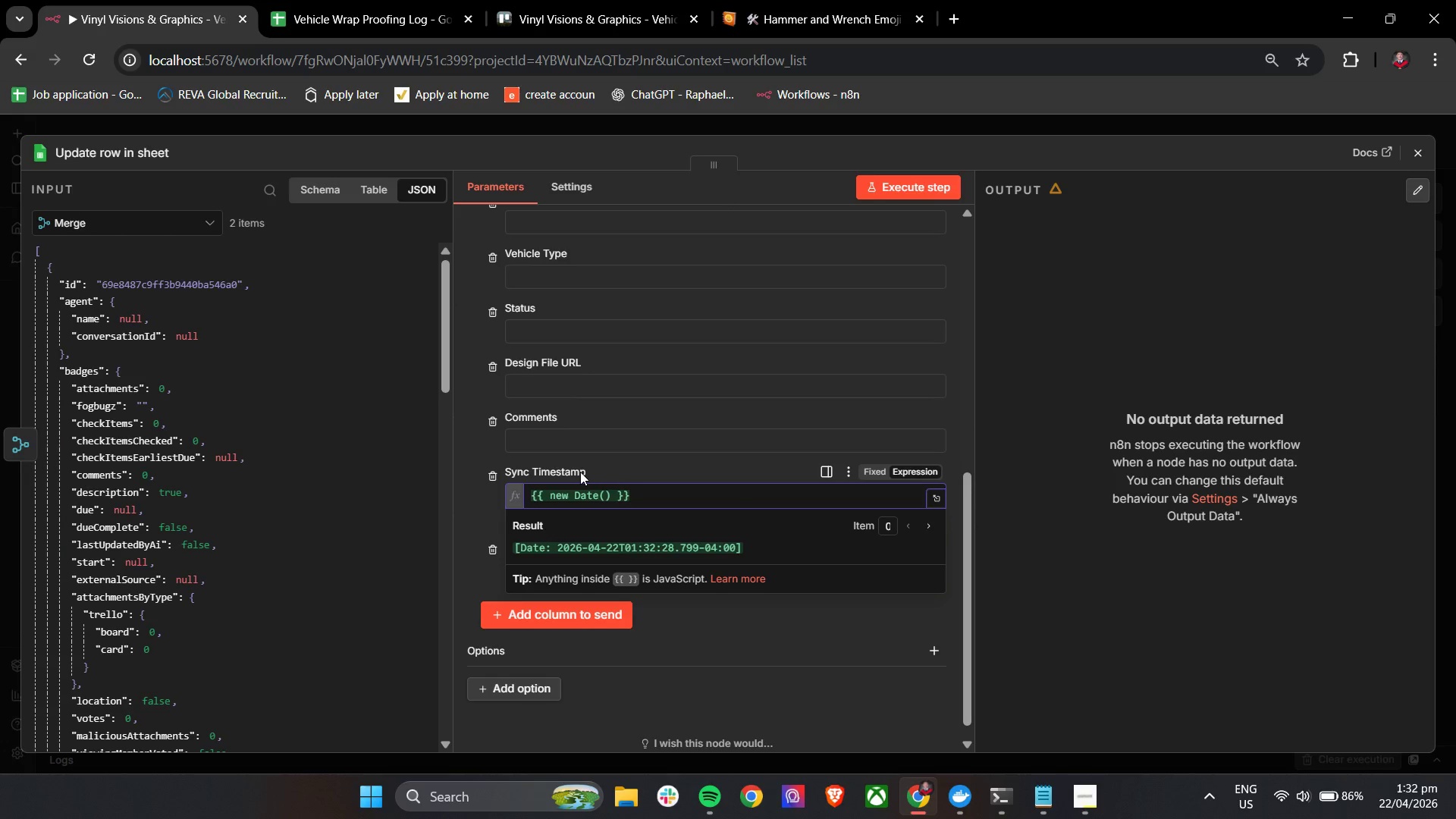 
key(ArrowRight)
 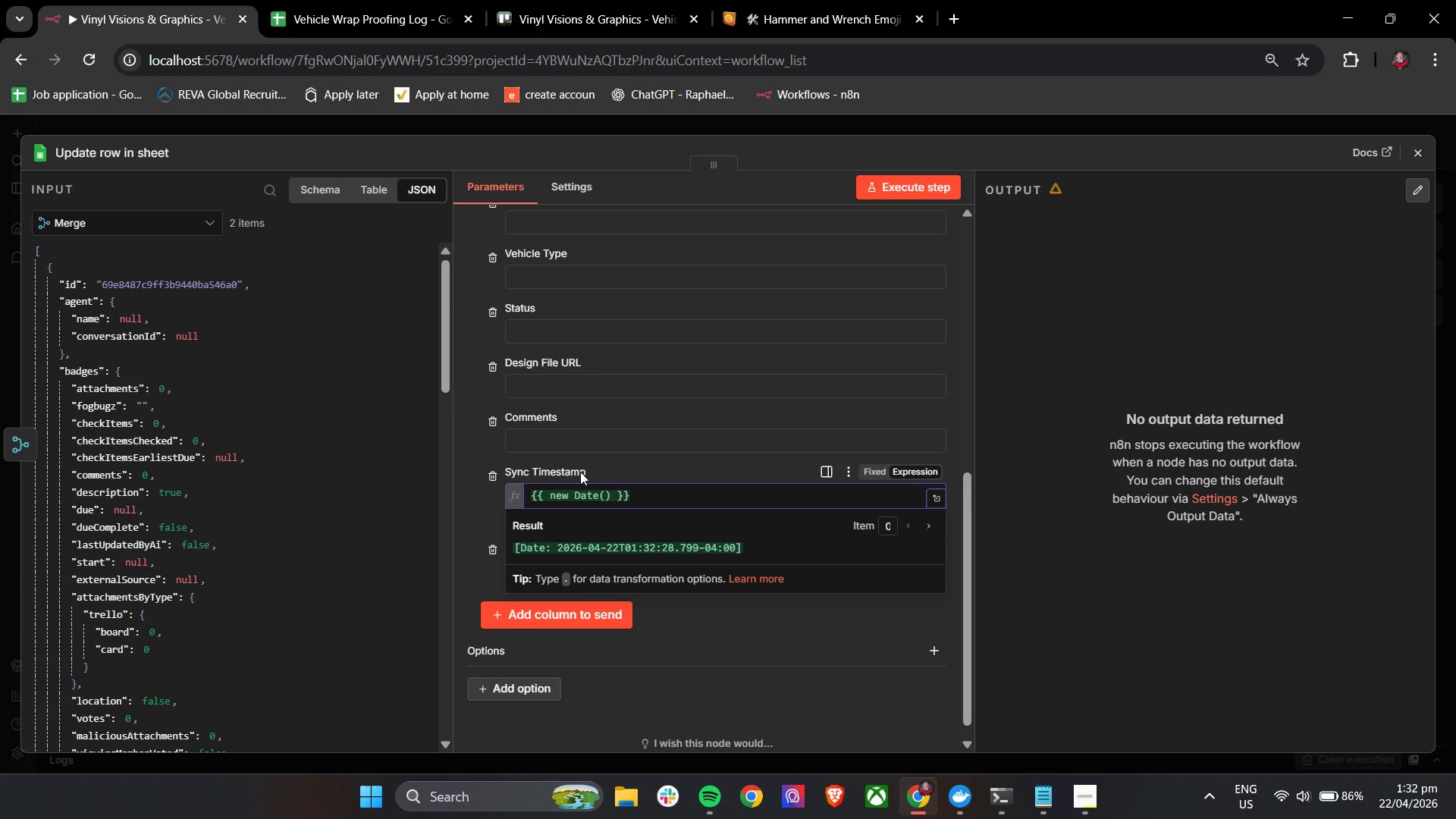 
type(.toISOStrign)
key(Backspace)
key(Backspace)
type(ng)
 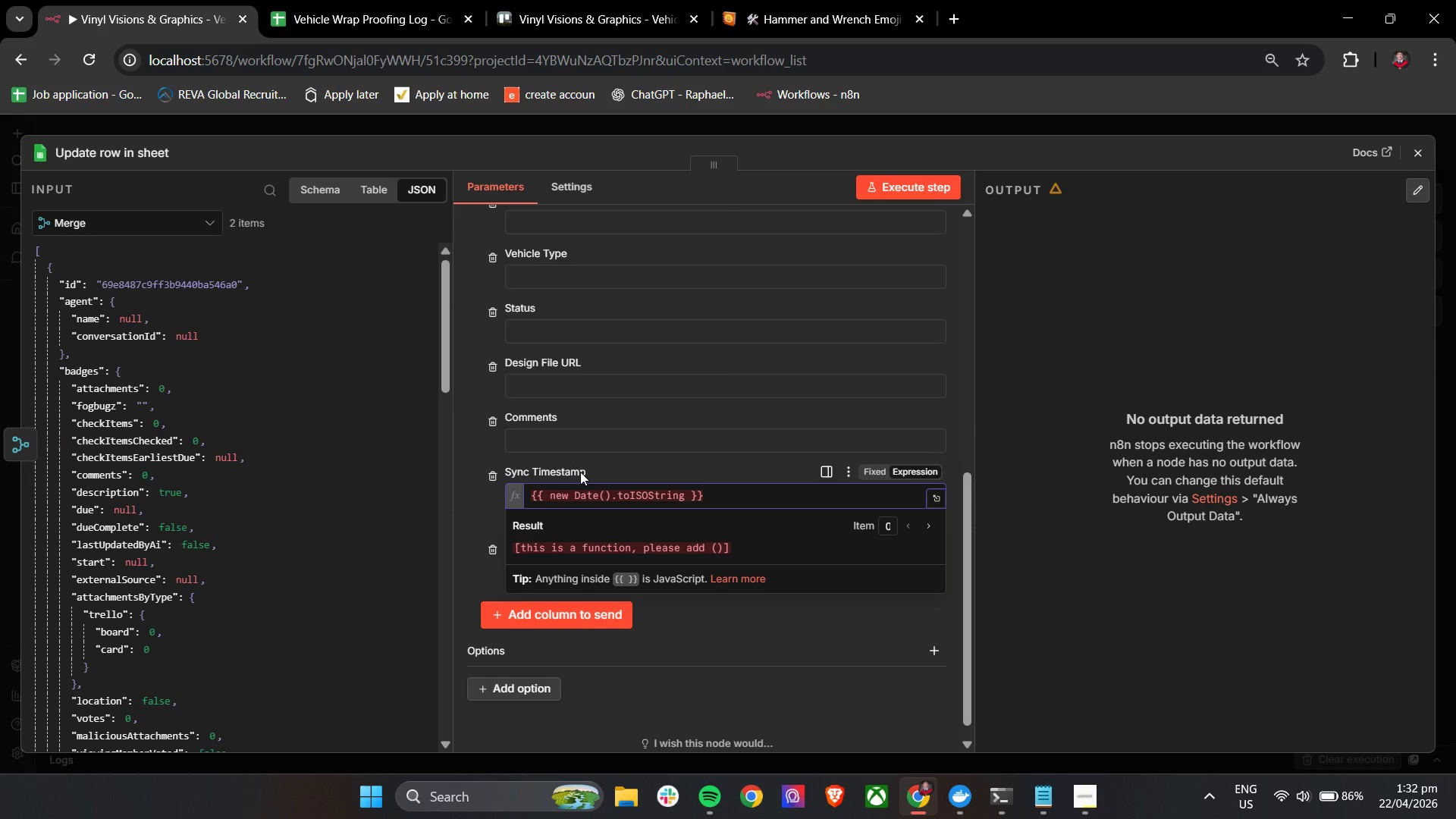 
type(())
 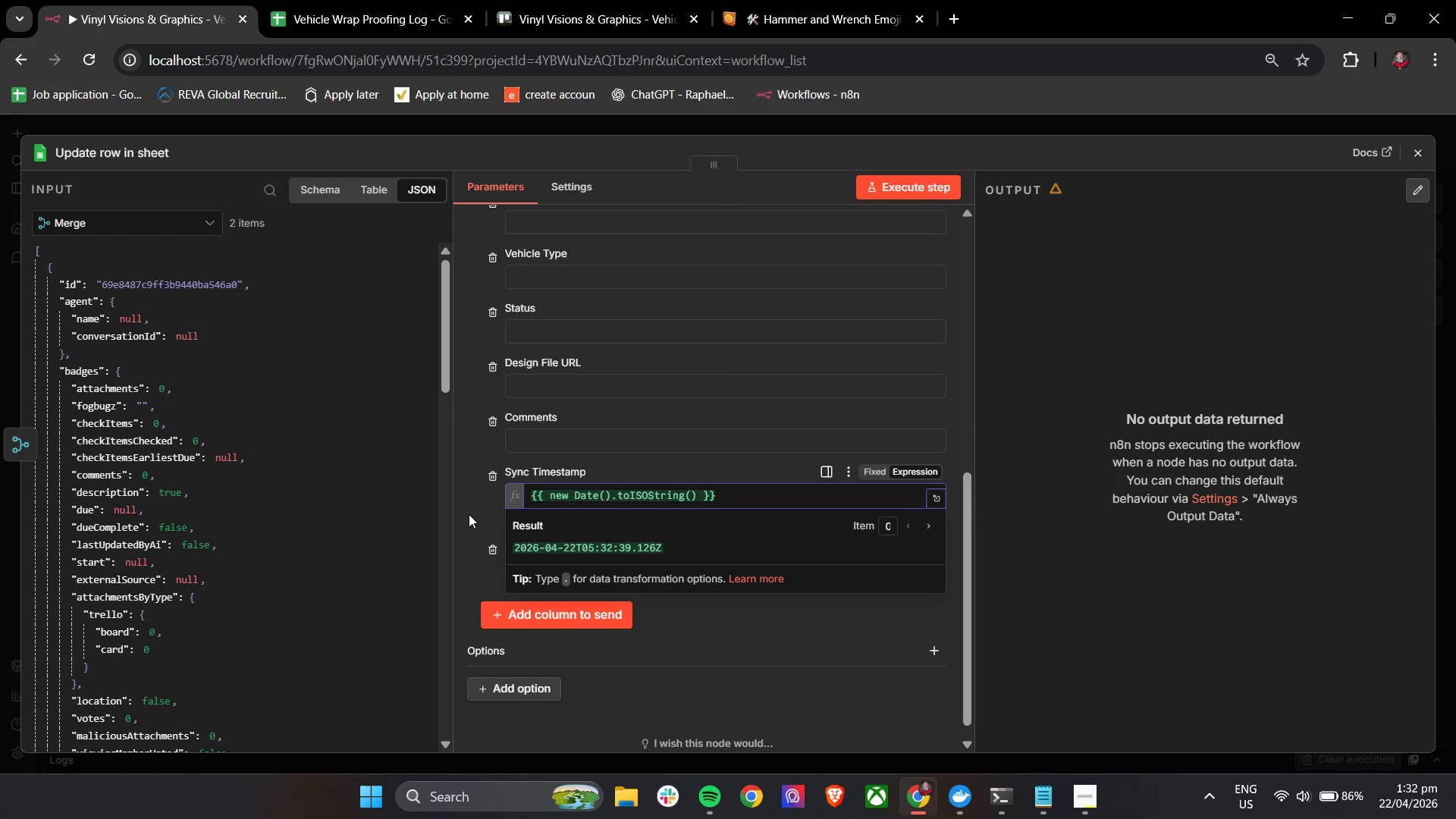 
left_click([470, 516])
 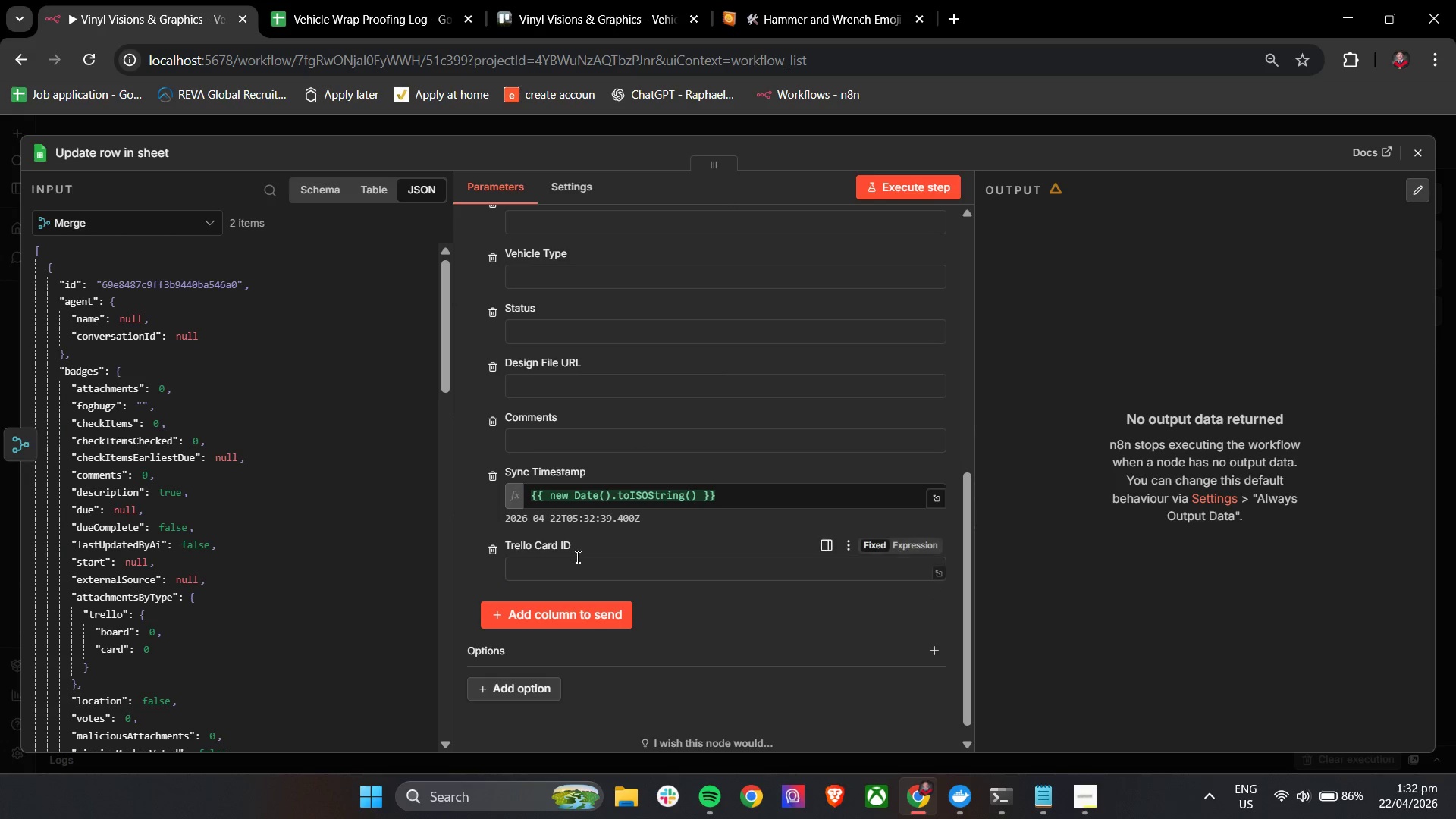 
left_click([576, 570])
 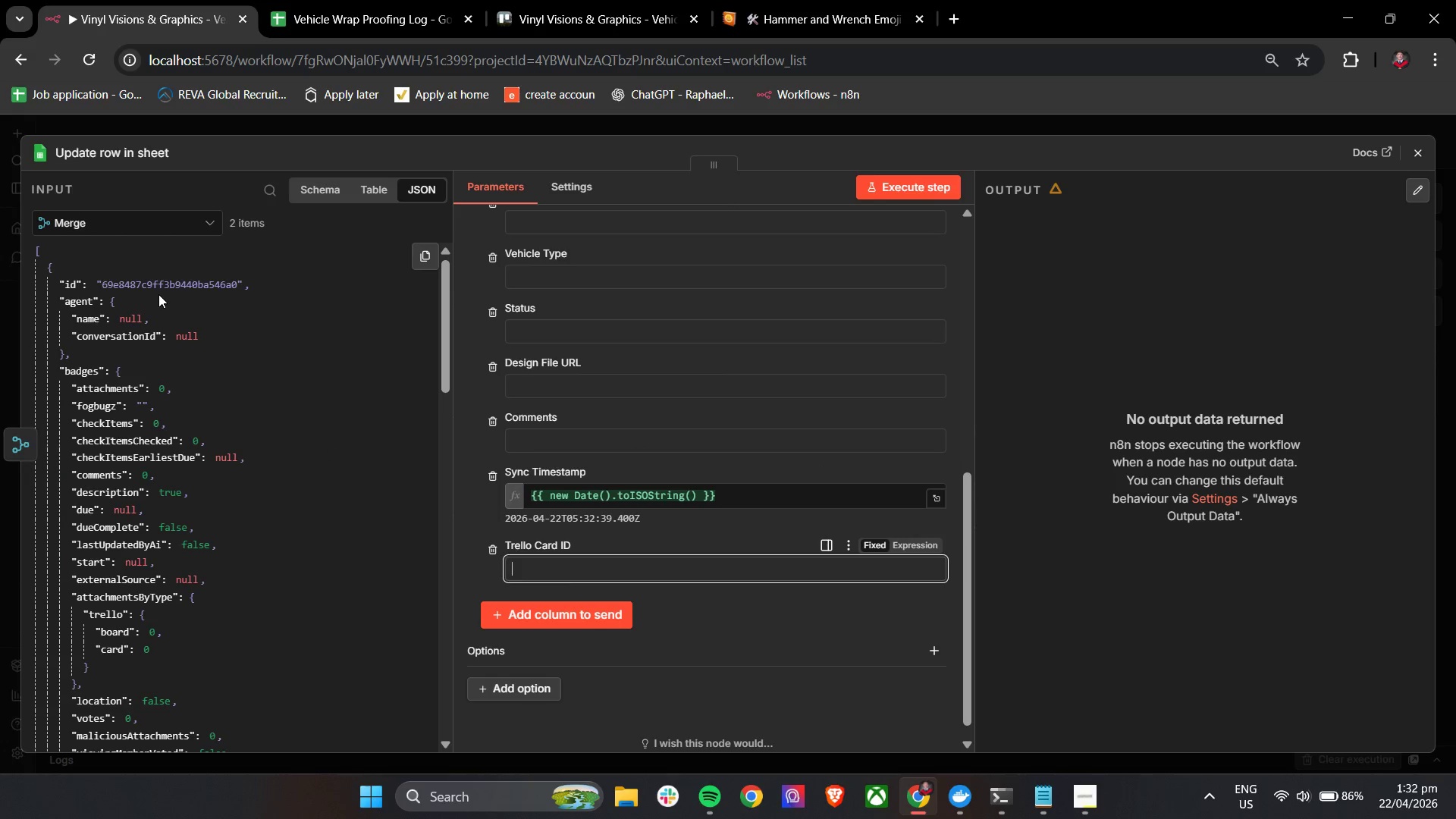 
left_click_drag(start_coordinate=[162, 284], to_coordinate=[632, 583])
 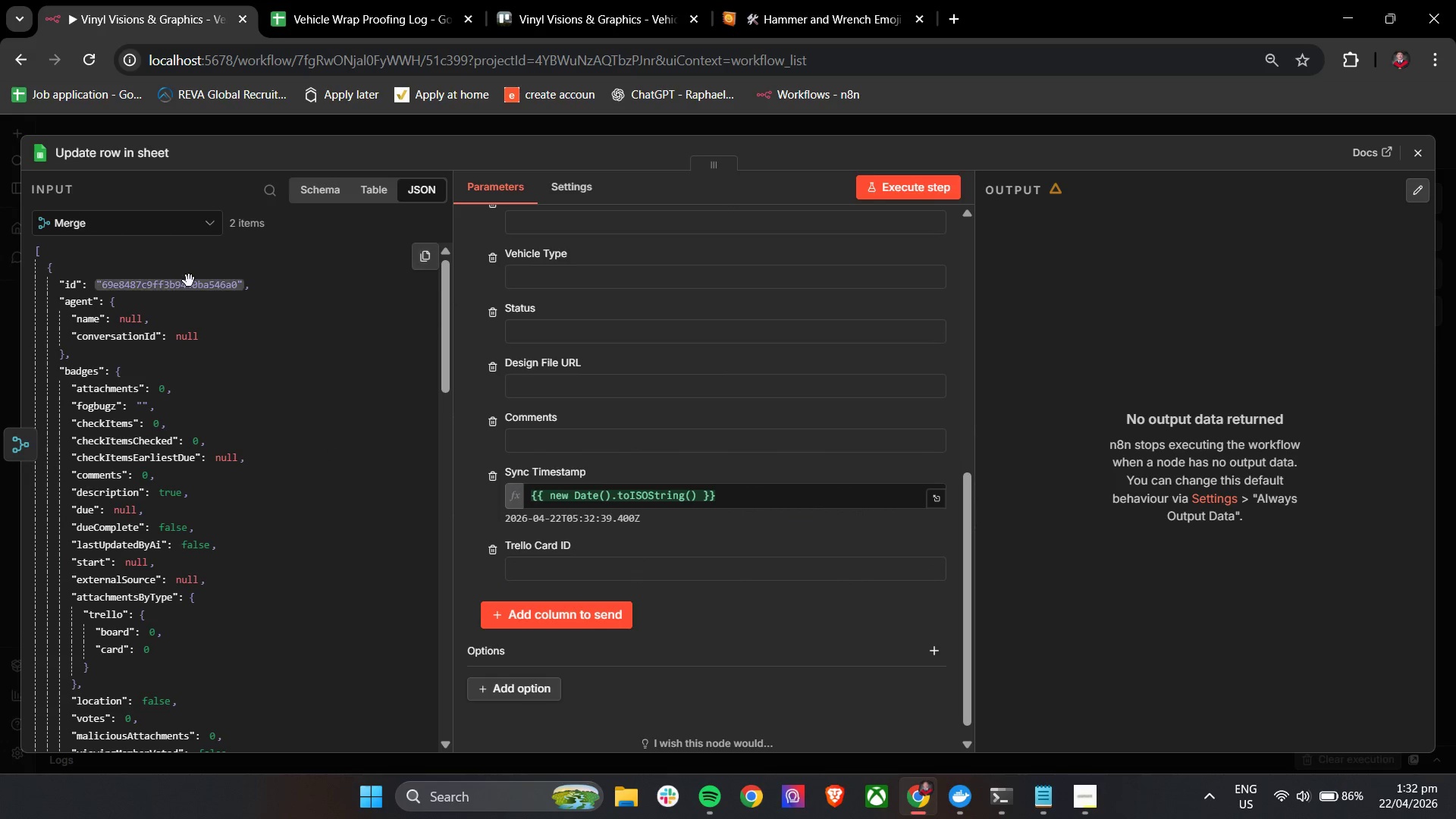 
left_click_drag(start_coordinate=[184, 283], to_coordinate=[533, 573])
 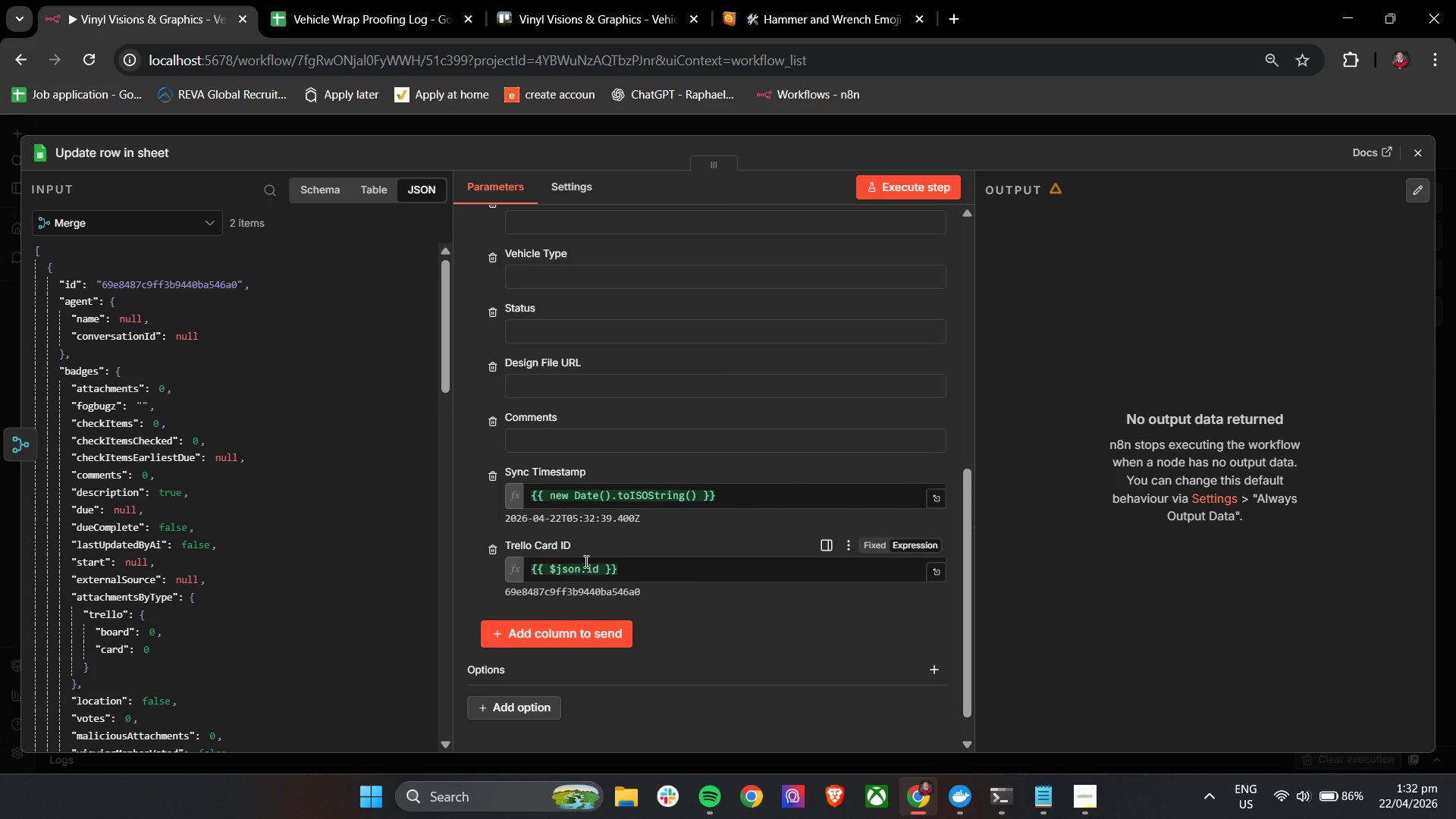 
double_click([581, 565])
 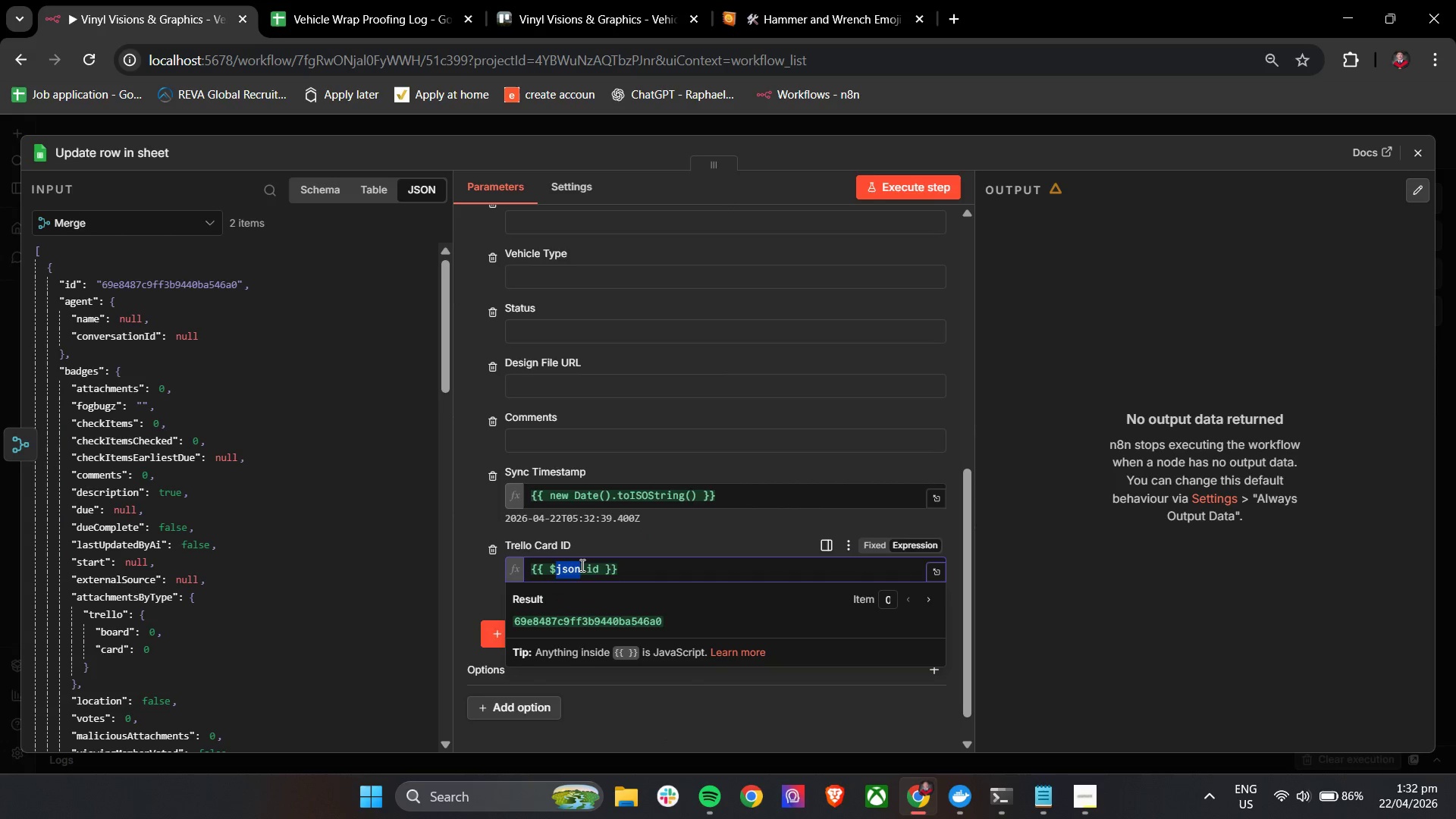 
triple_click([581, 565])
 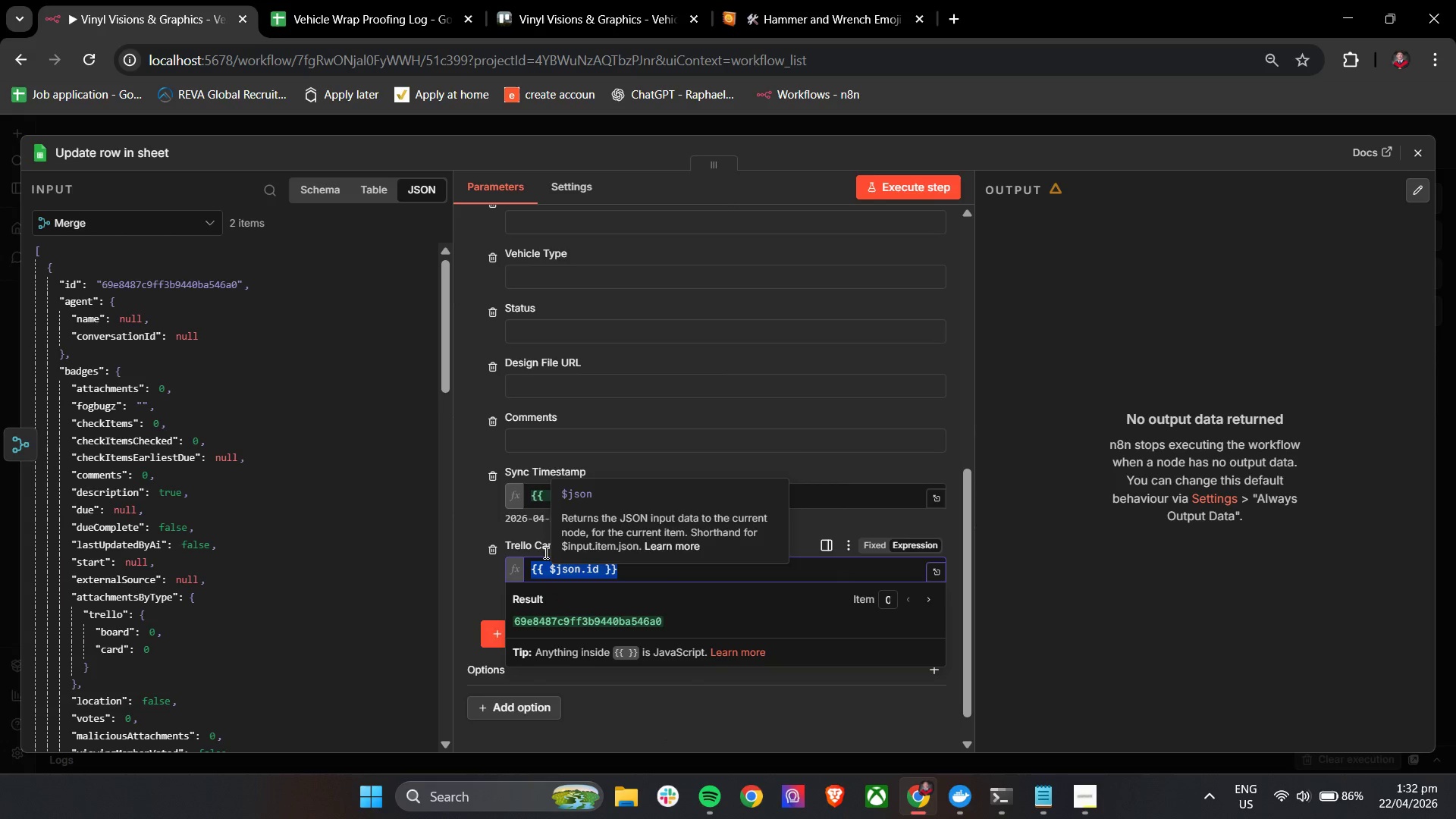 
left_click([481, 582])
 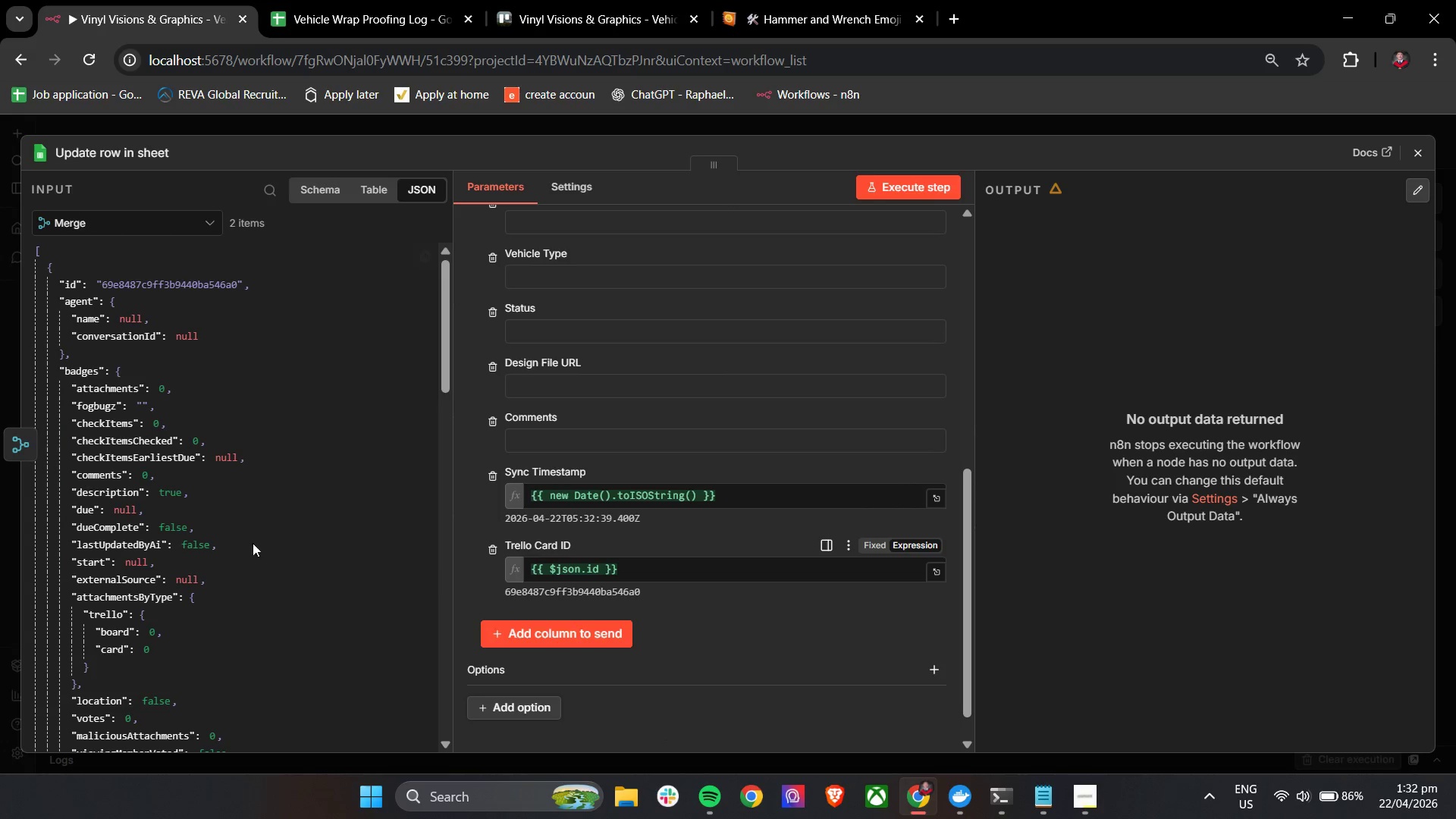 
scroll: coordinate [266, 447], scroll_direction: down, amount: 9.0
 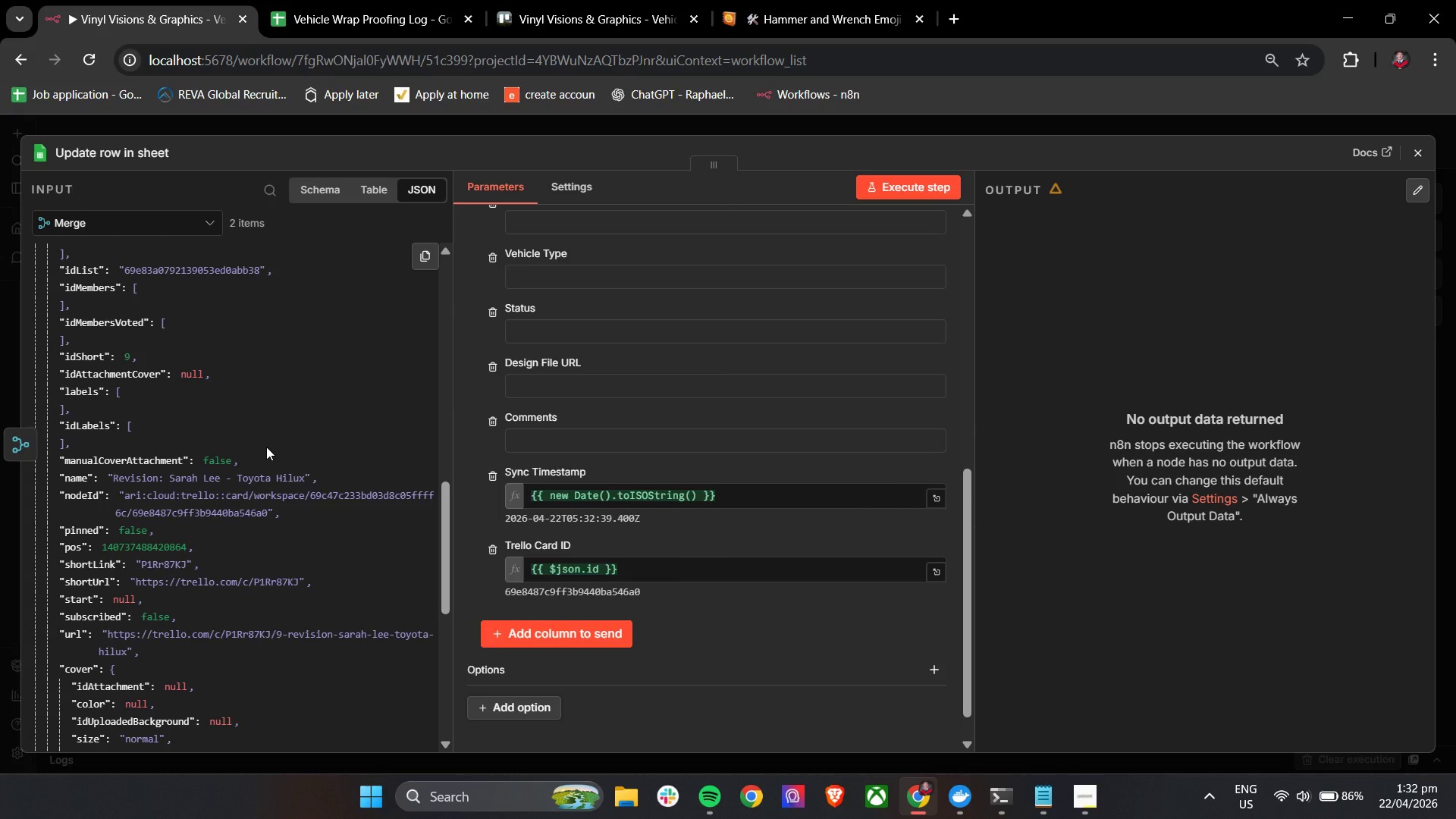 
scroll: coordinate [266, 447], scroll_direction: up, amount: 2.0
 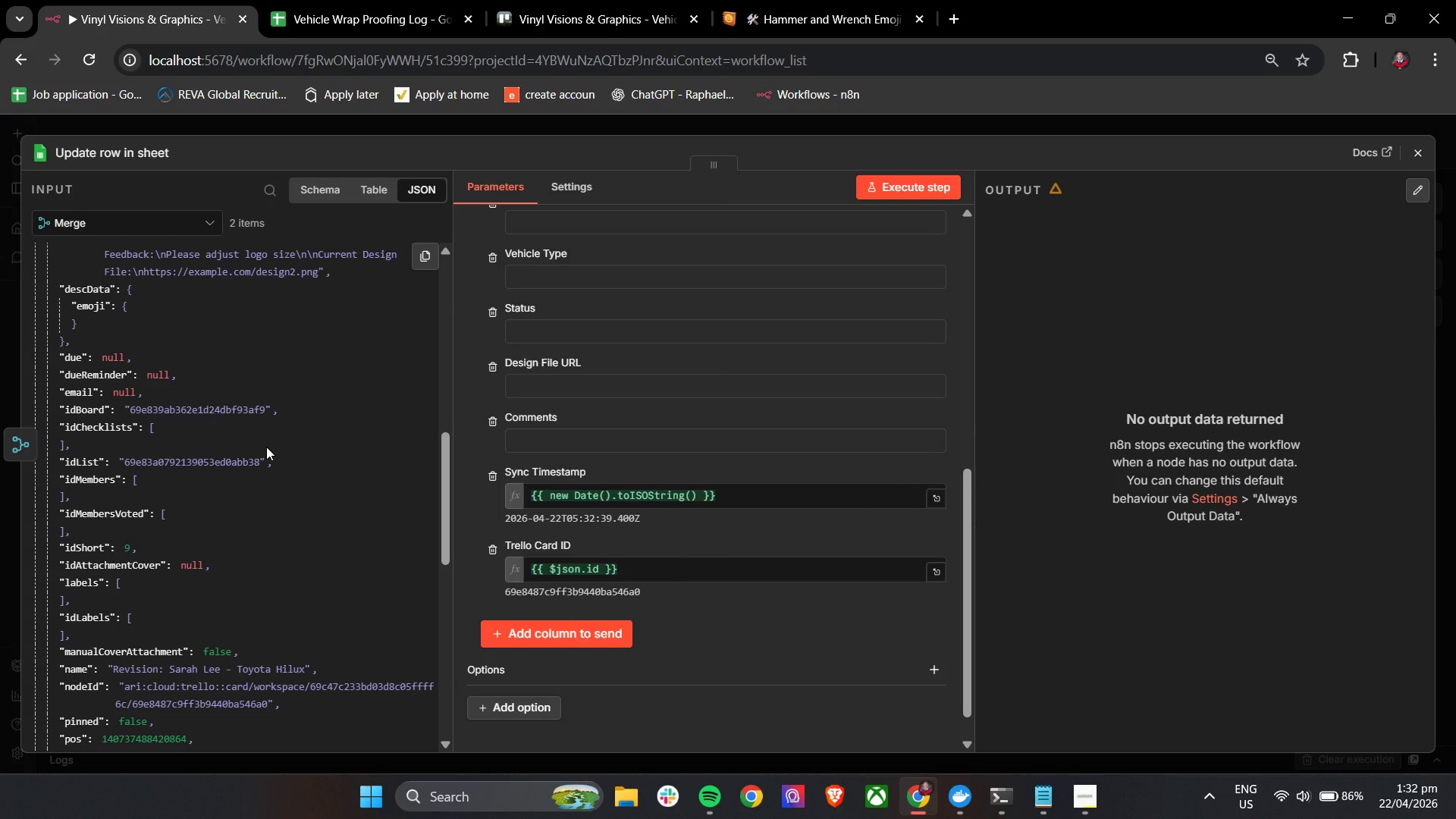 
scroll: coordinate [266, 447], scroll_direction: down, amount: 8.0
 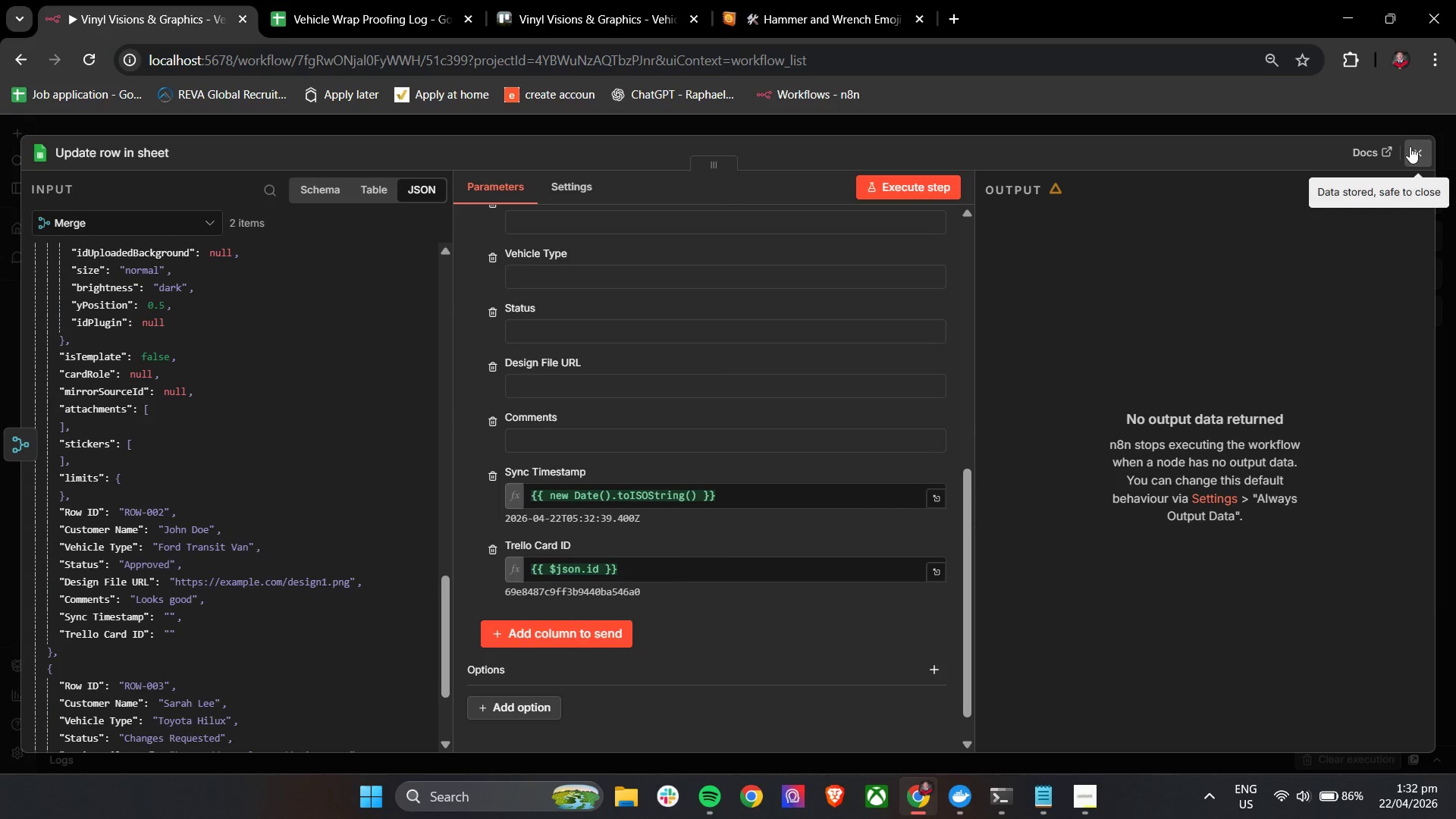 
left_click([894, 193])
 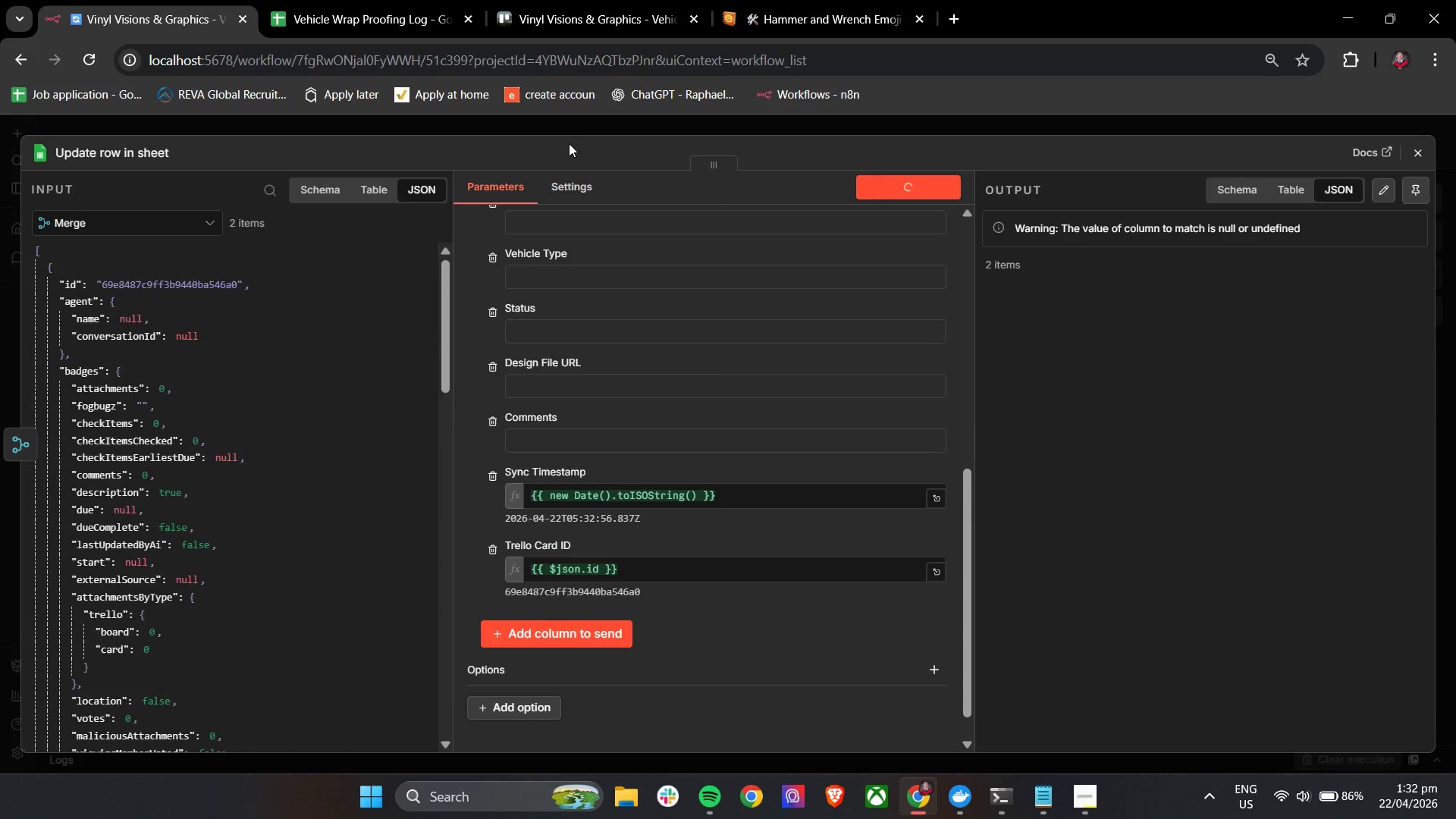 
left_click([315, 0])
 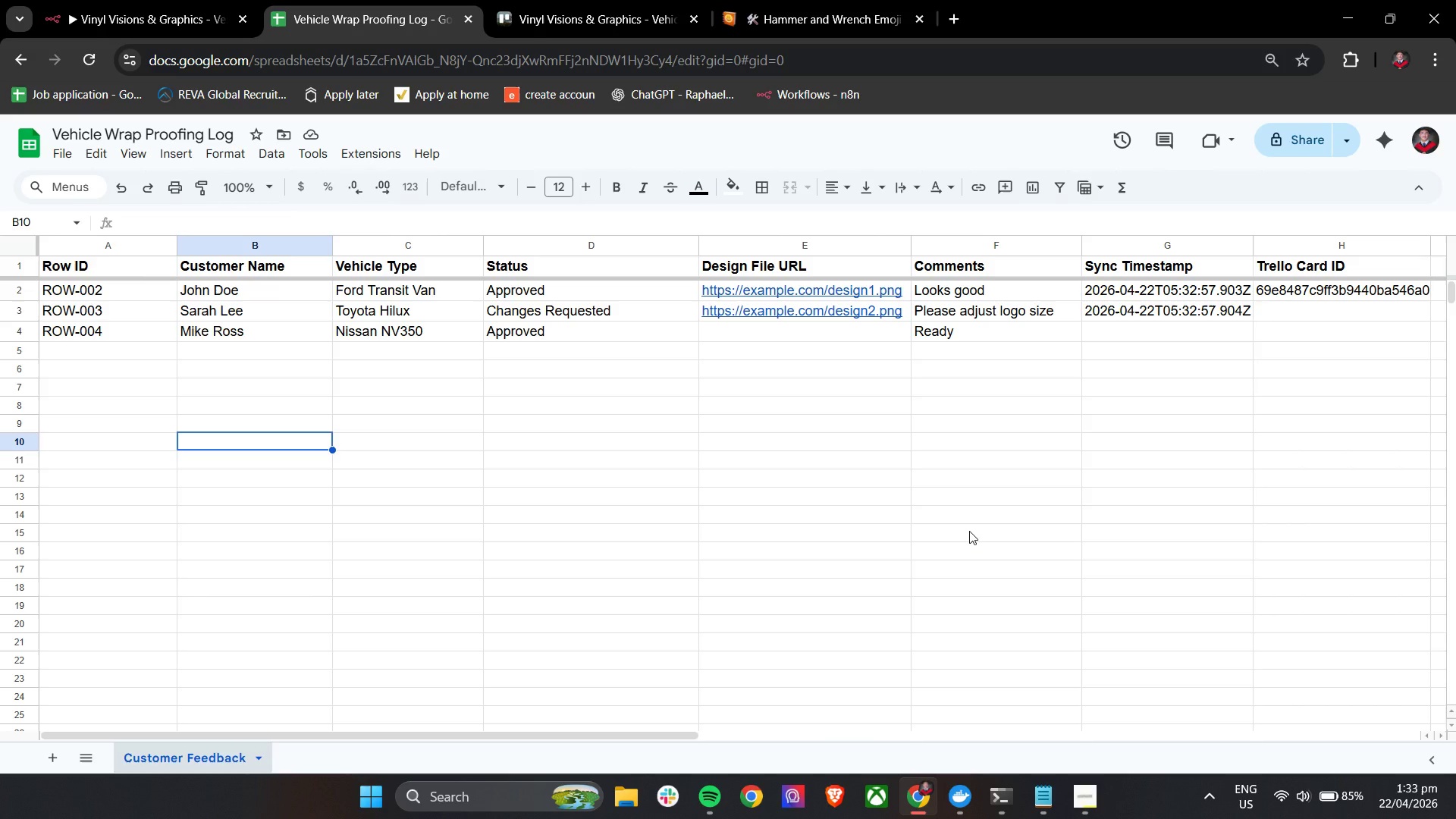 
wait(5.66)
 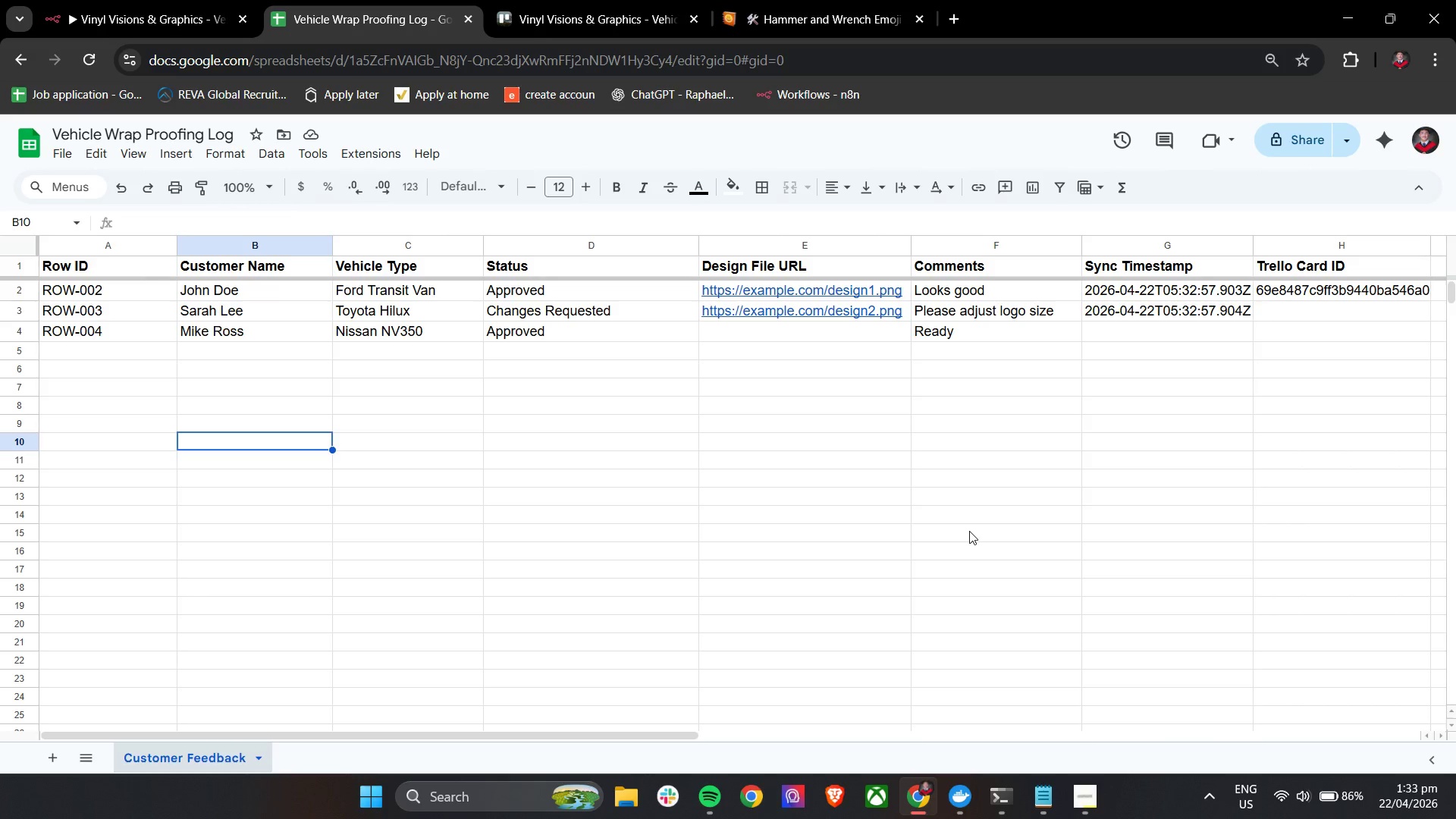 
left_click([158, 0])
 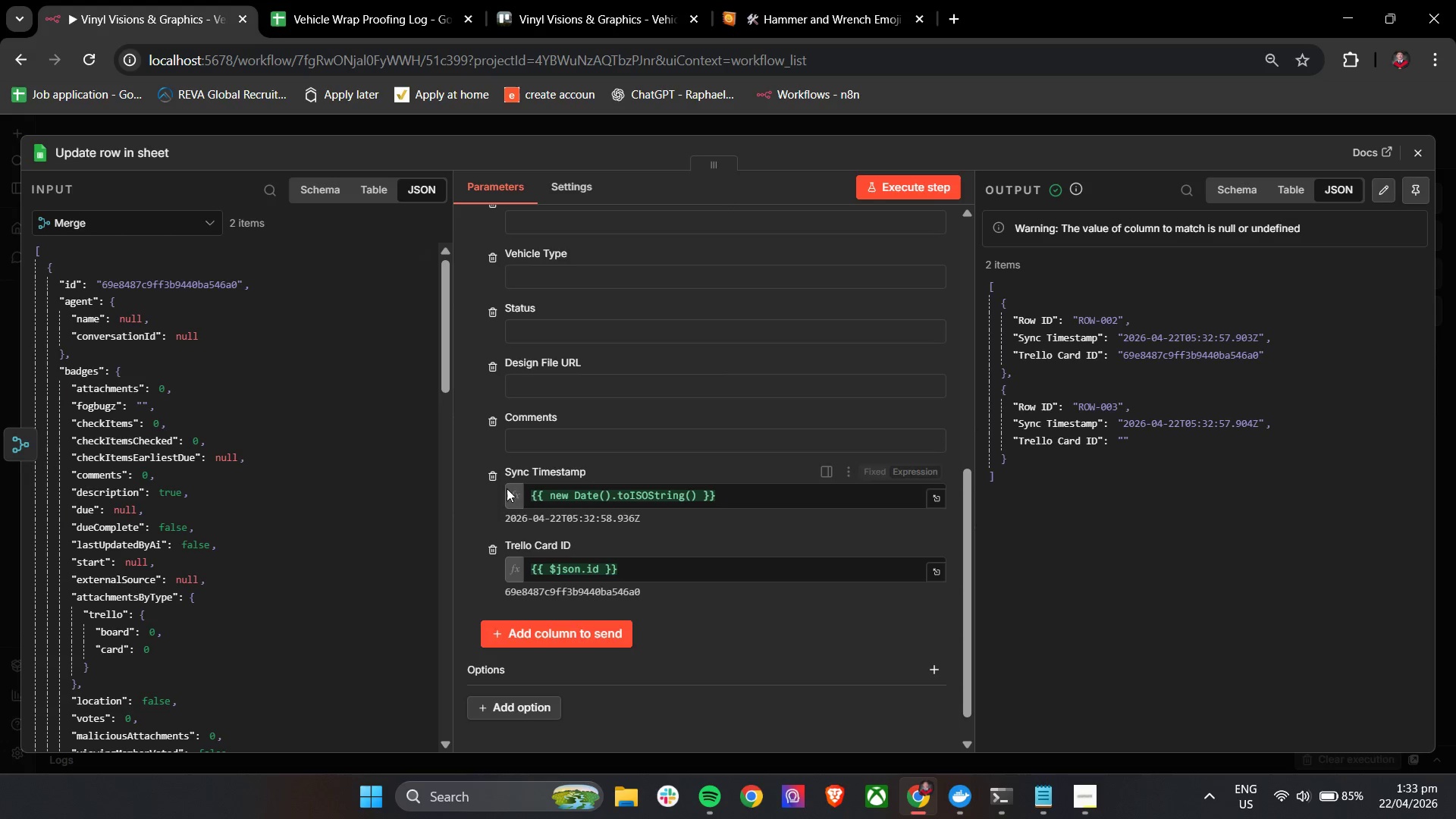 
scroll: coordinate [243, 529], scroll_direction: down, amount: 18.0
 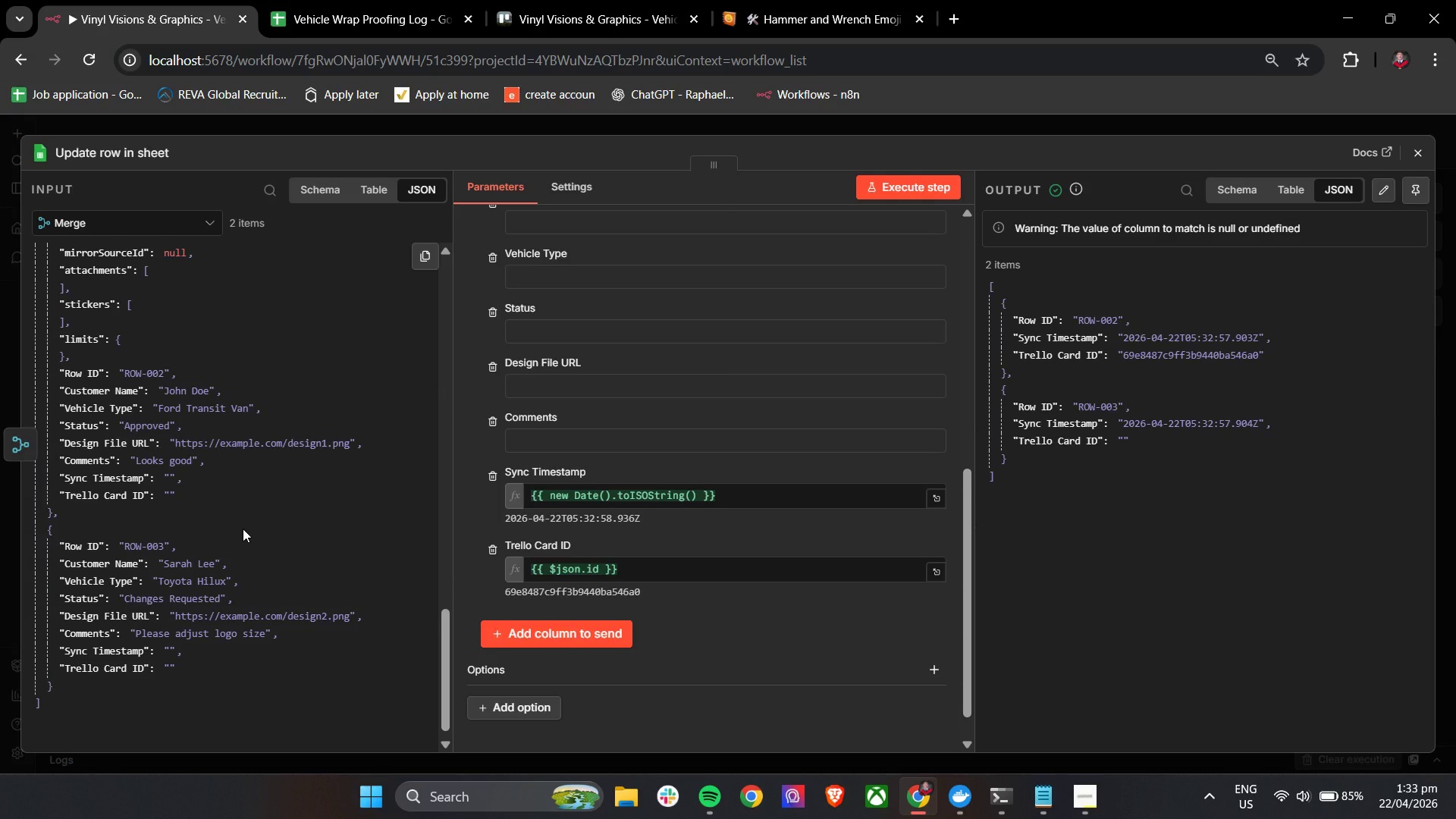 
scroll: coordinate [243, 529], scroll_direction: up, amount: 9.0
 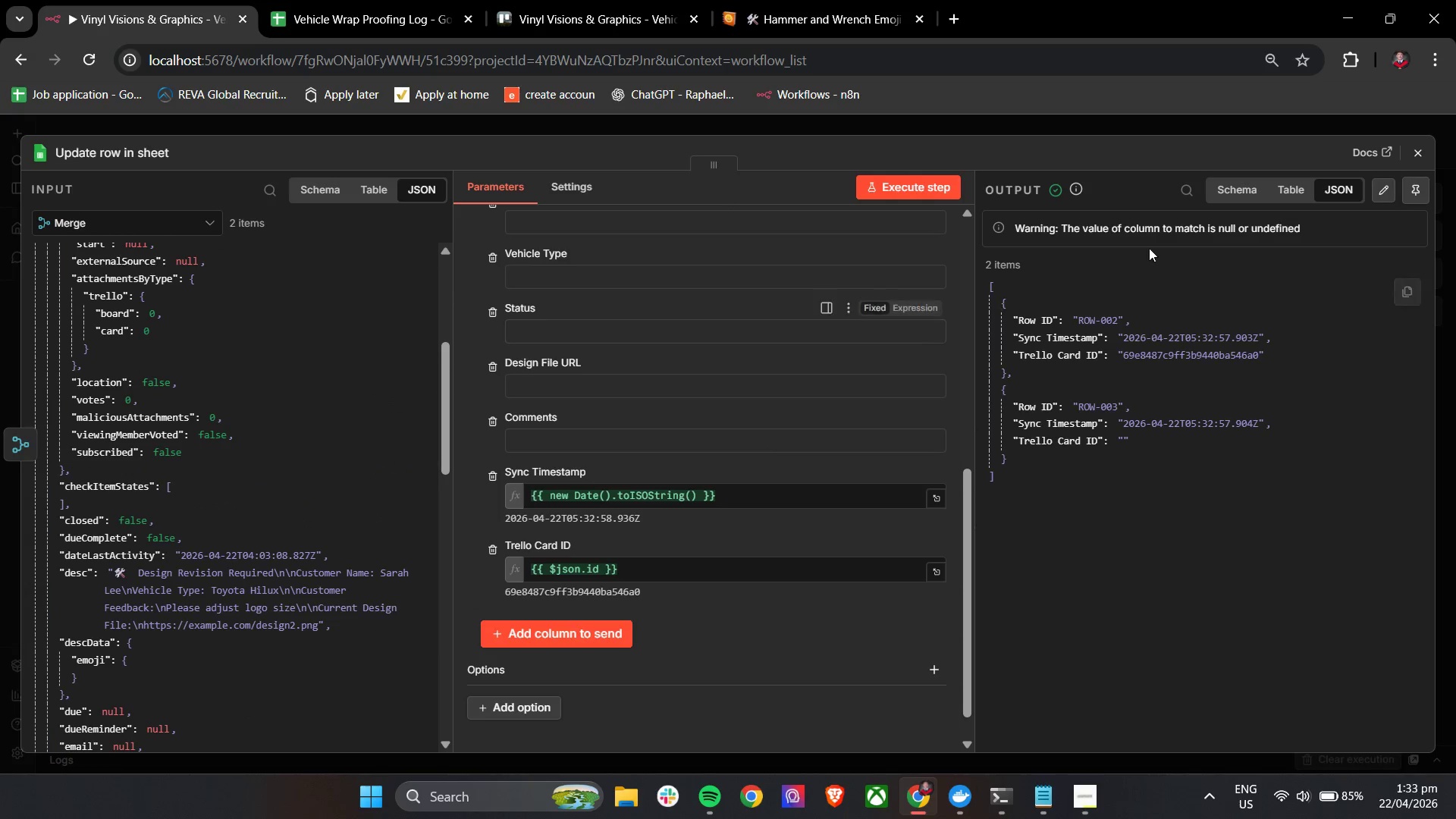 
left_click([1420, 152])
 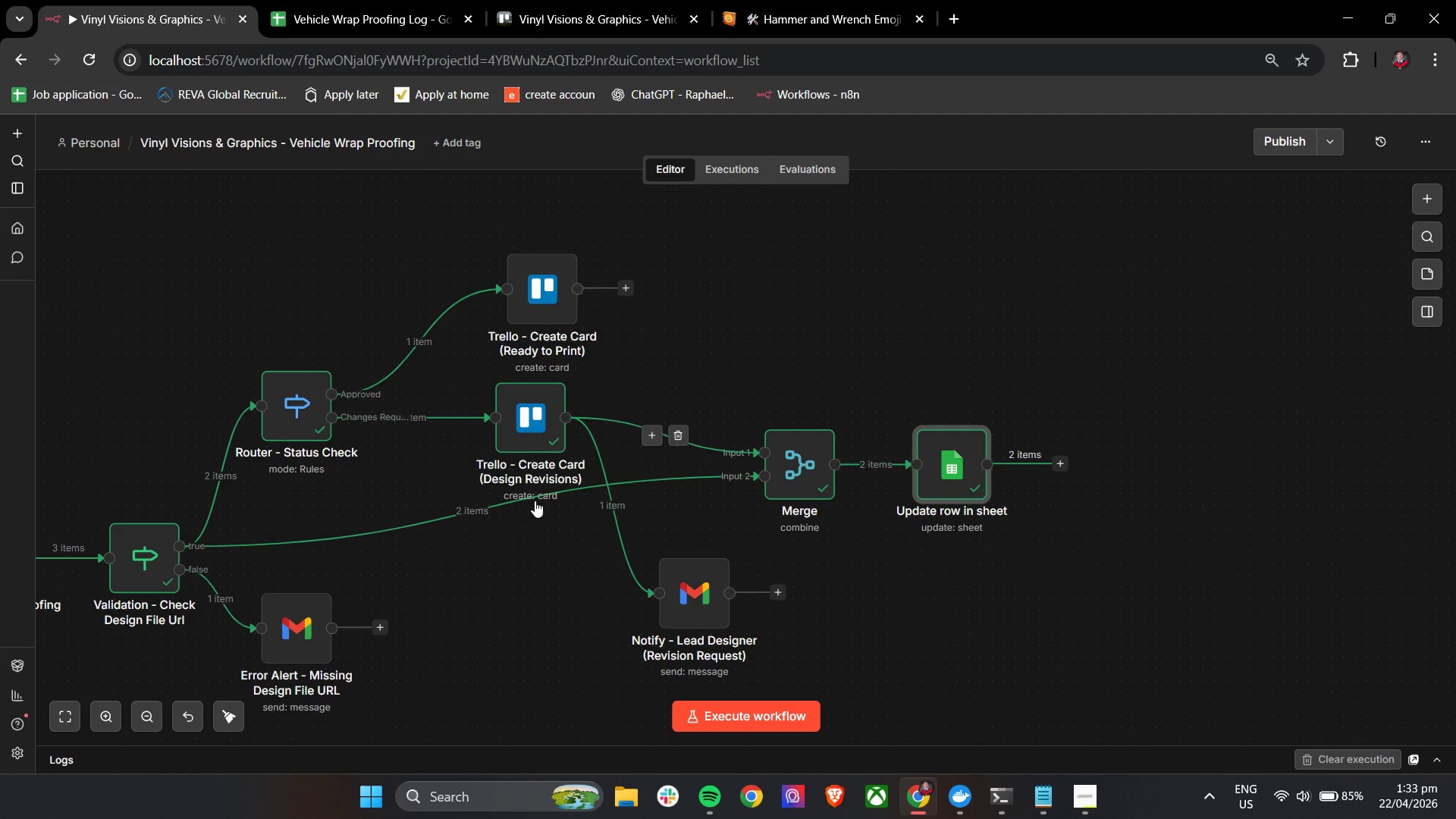 
mouse_move([416, 552])
 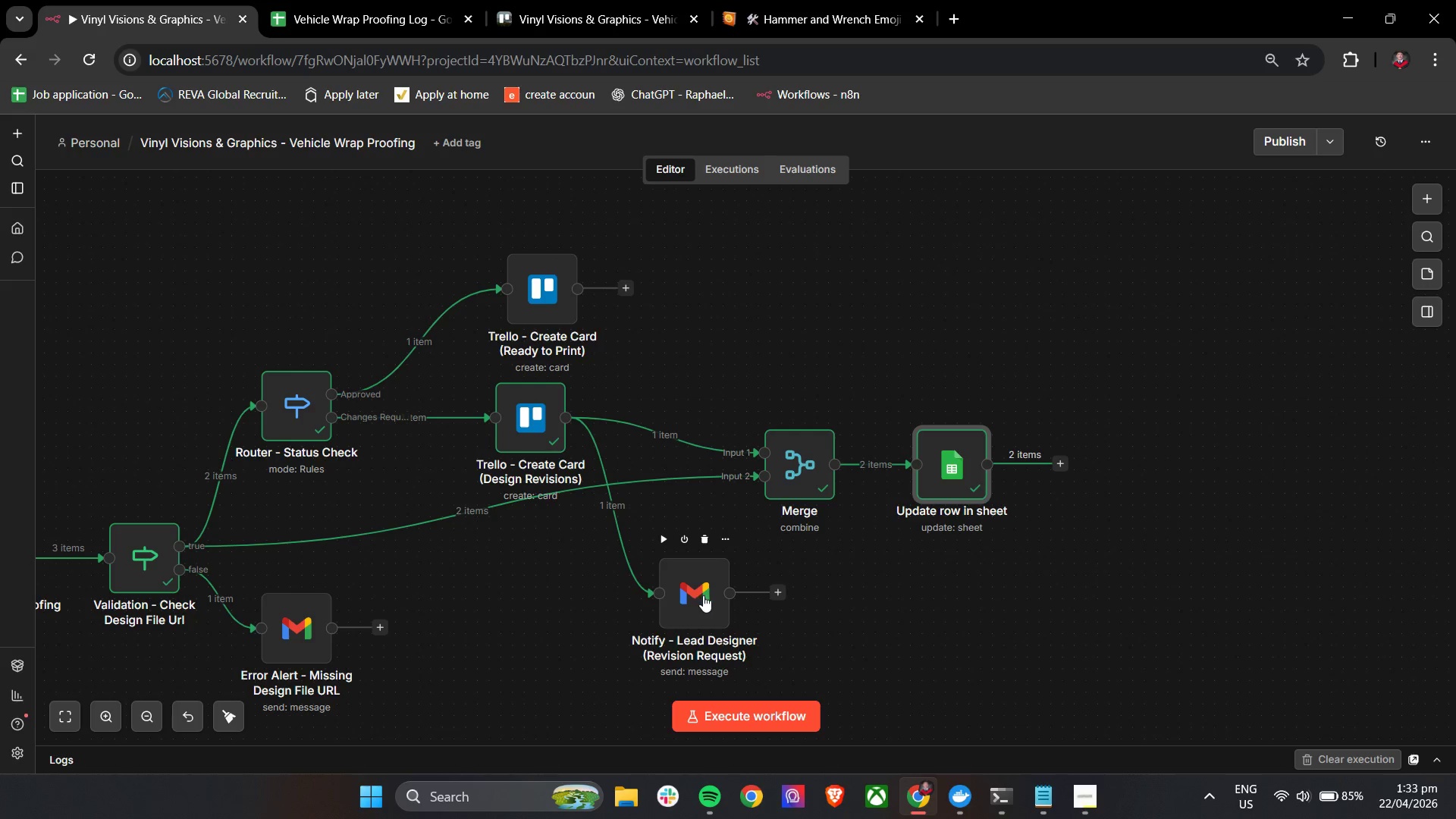 
left_click_drag(start_coordinate=[708, 596], to_coordinate=[827, 607])
 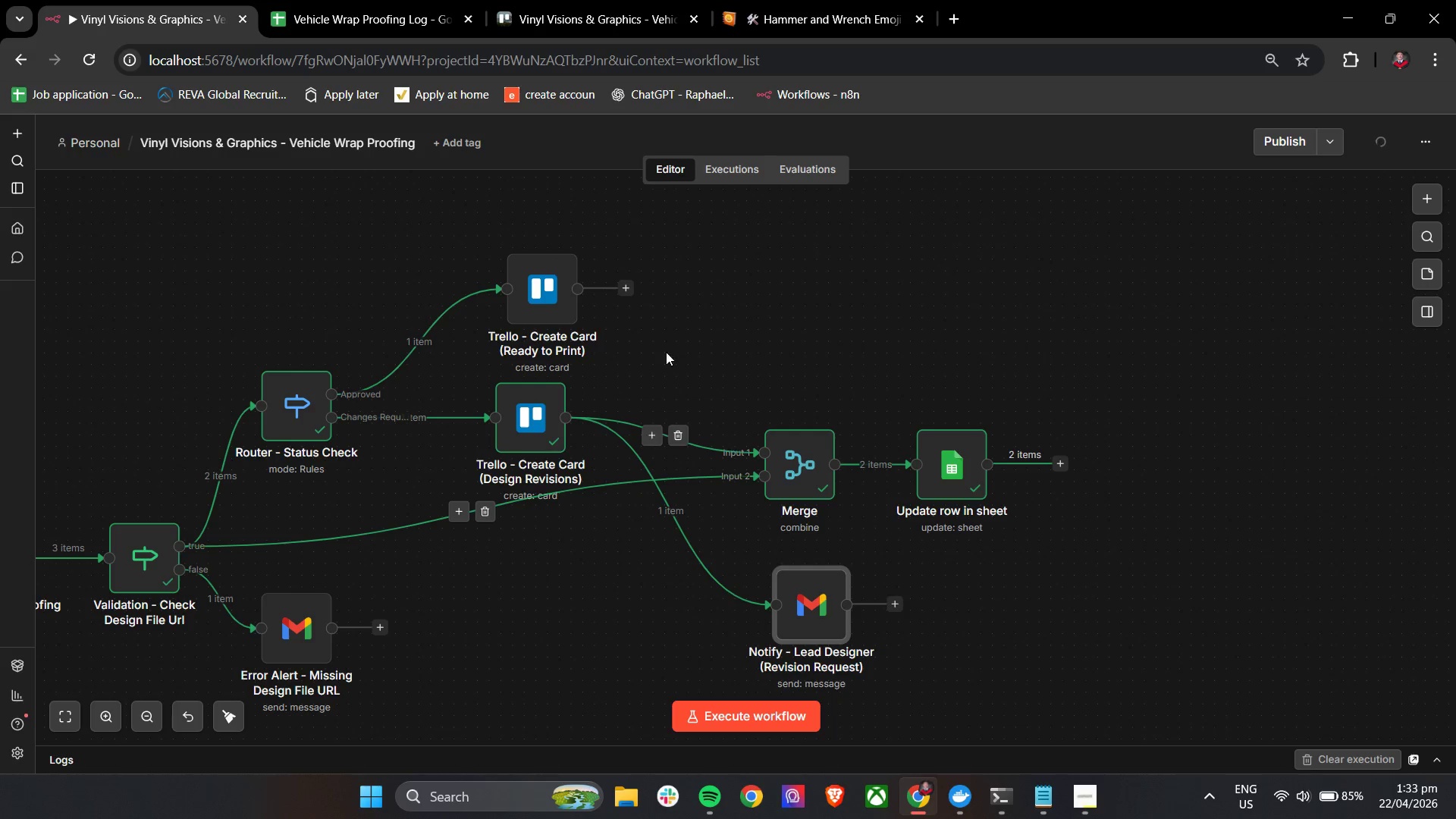 
left_click_drag(start_coordinate=[622, 290], to_coordinate=[745, 443])
 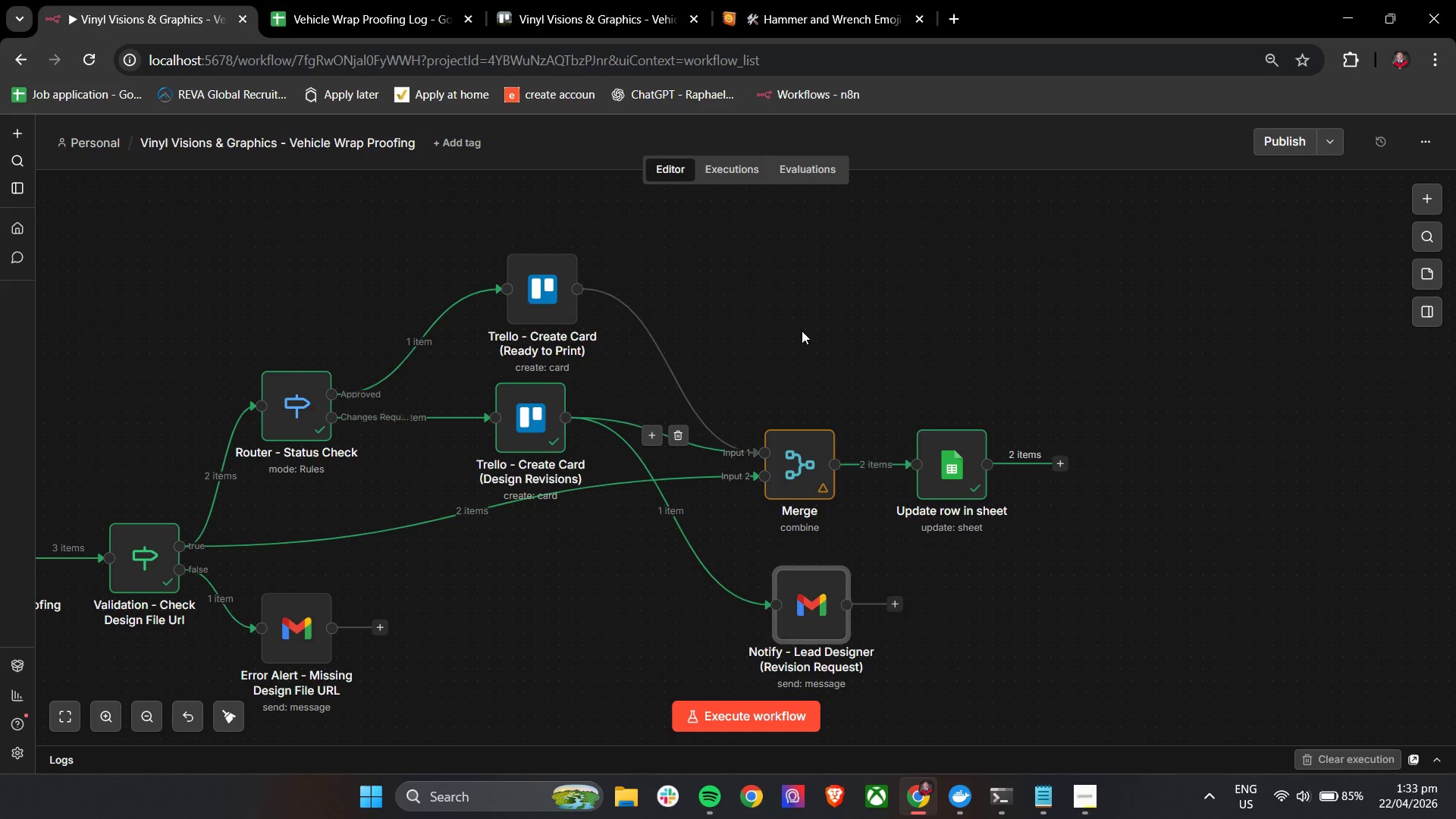 
left_click([802, 331])
 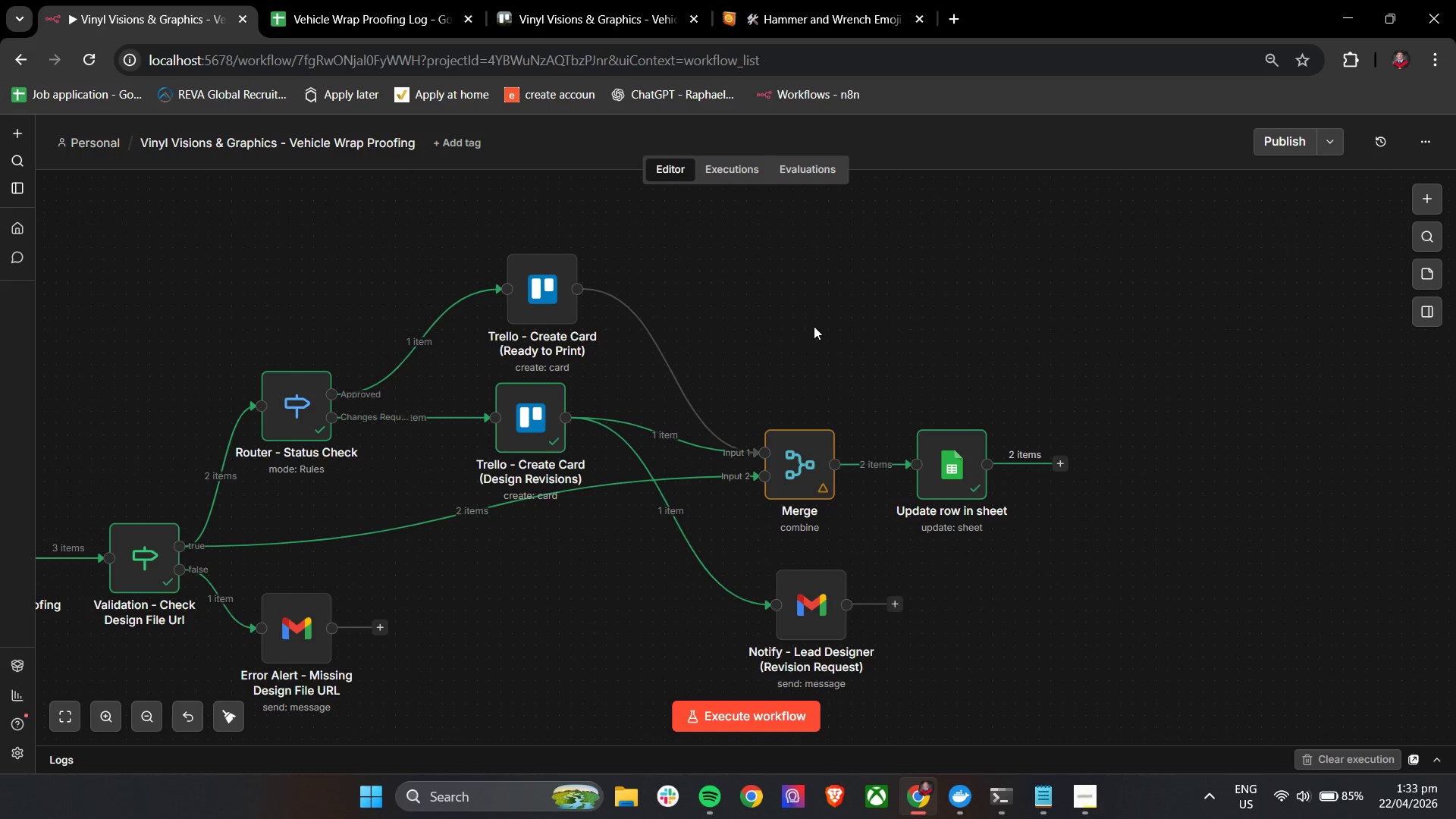 
left_click([1426, 144])
 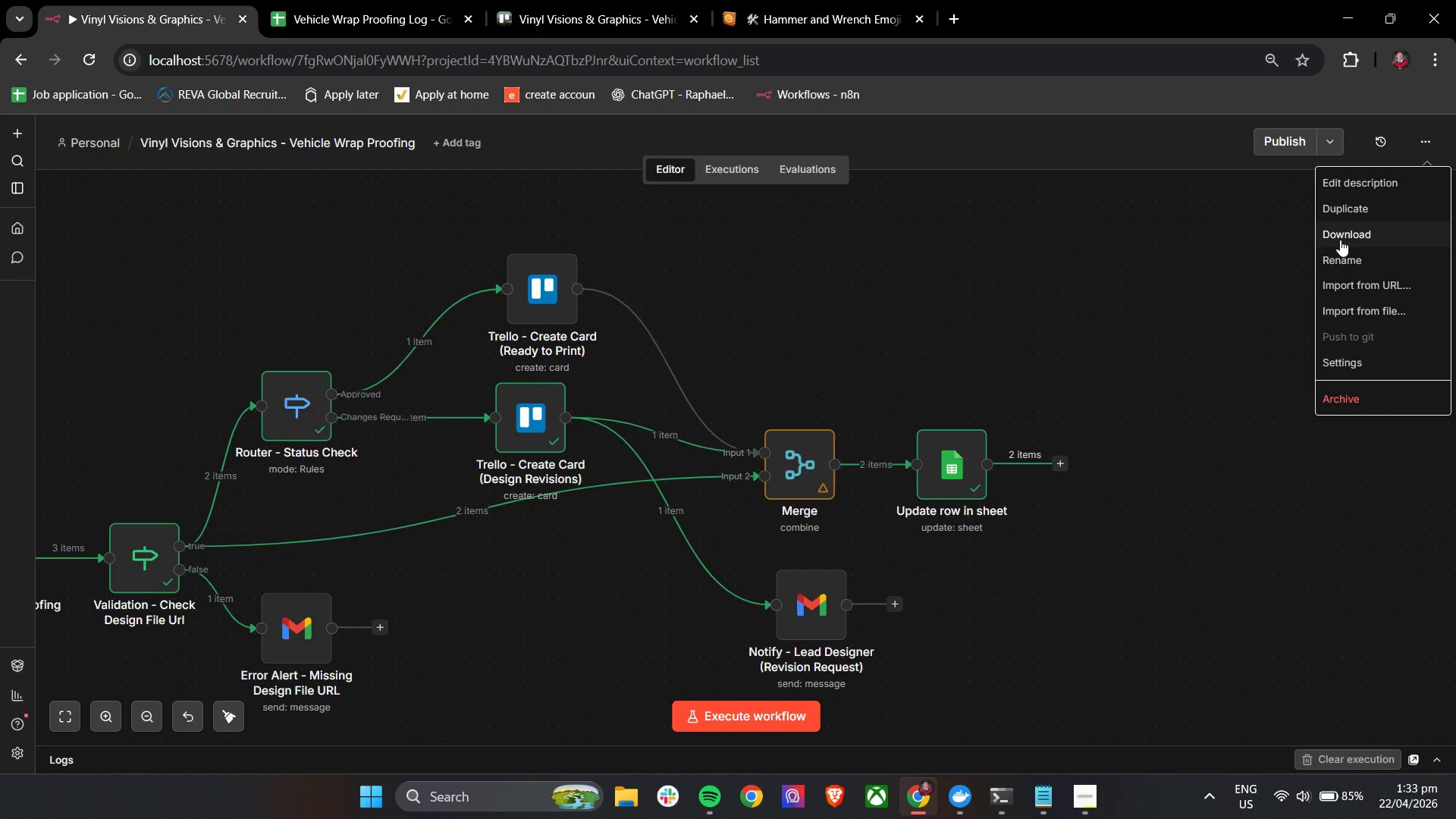 
left_click([1345, 210])
 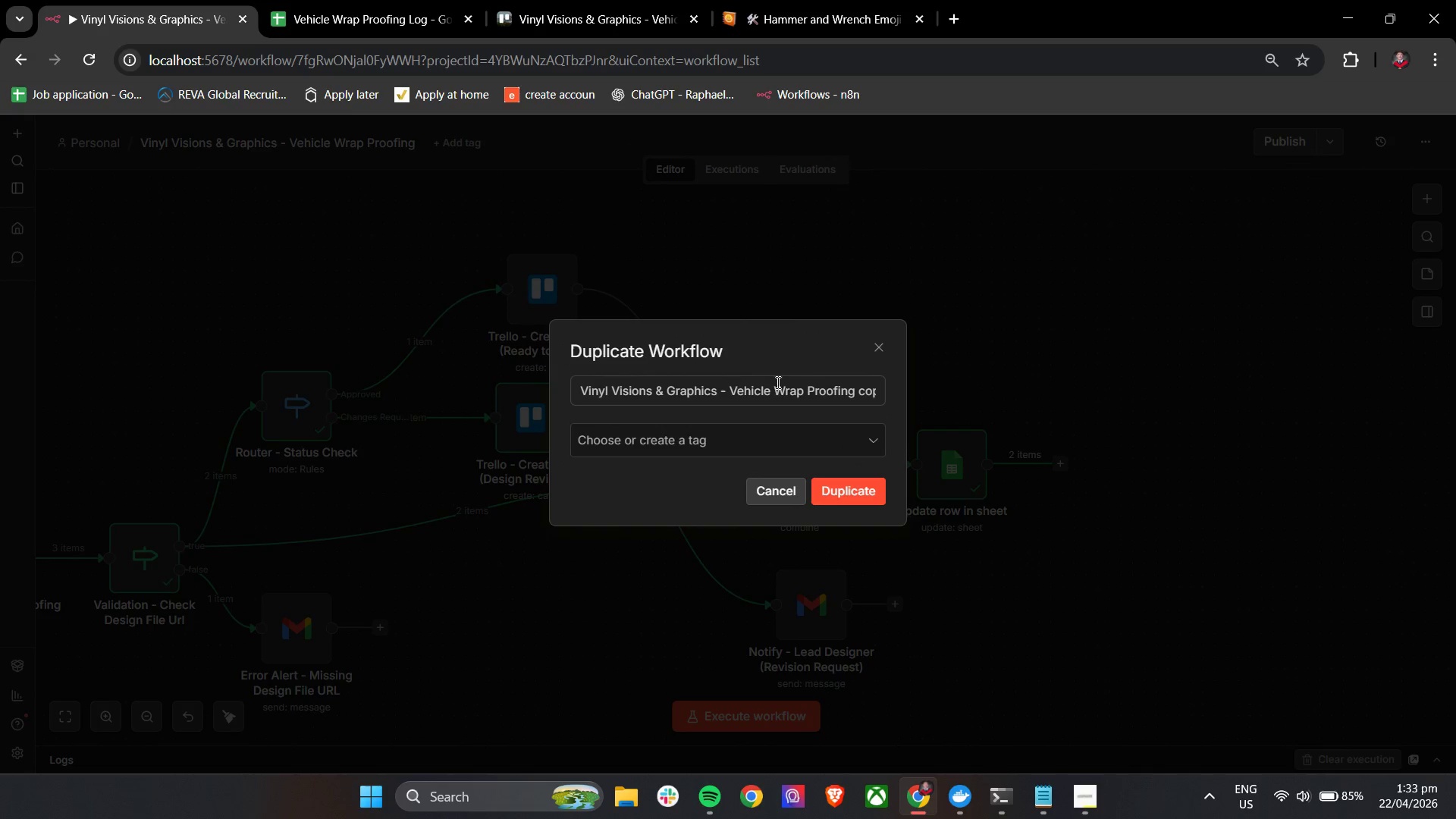 
left_click([783, 389])
 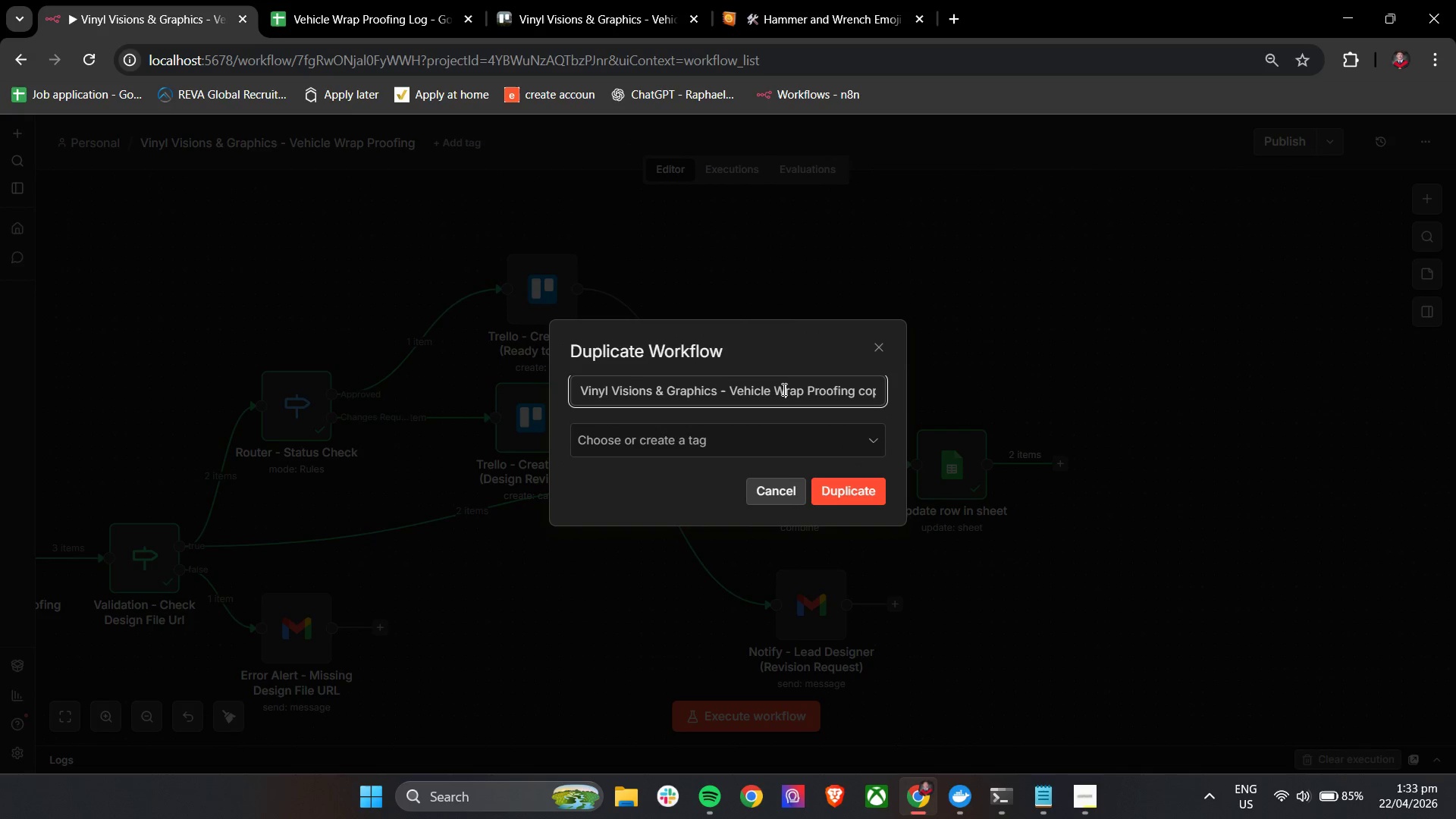 
hold_key(key=ShiftLeft, duration=1.05)
scroll: coordinate [787, 392], scroll_direction: down, amount: 9.0
 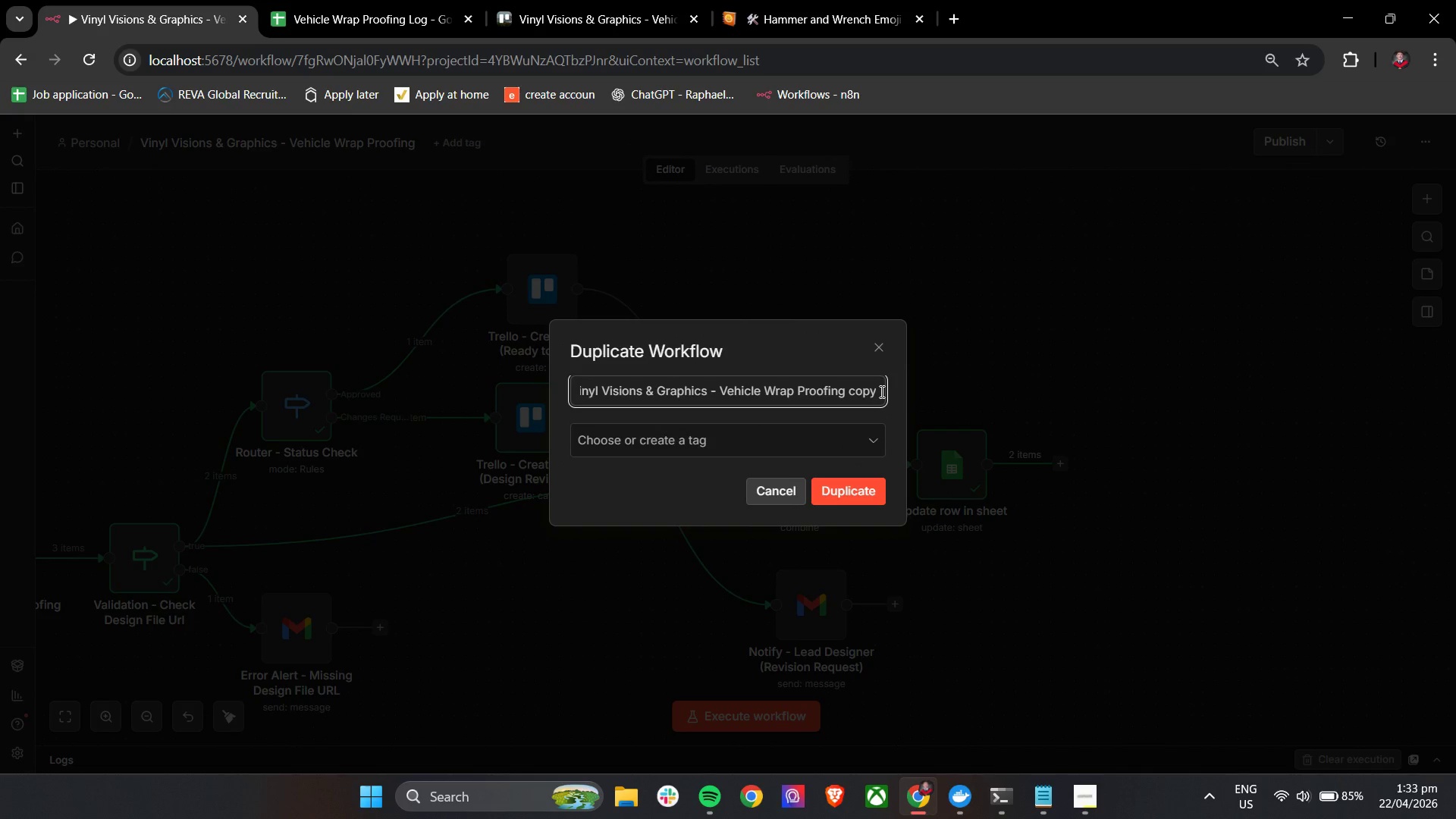 
left_click_drag(start_coordinate=[879, 391], to_coordinate=[847, 393])
 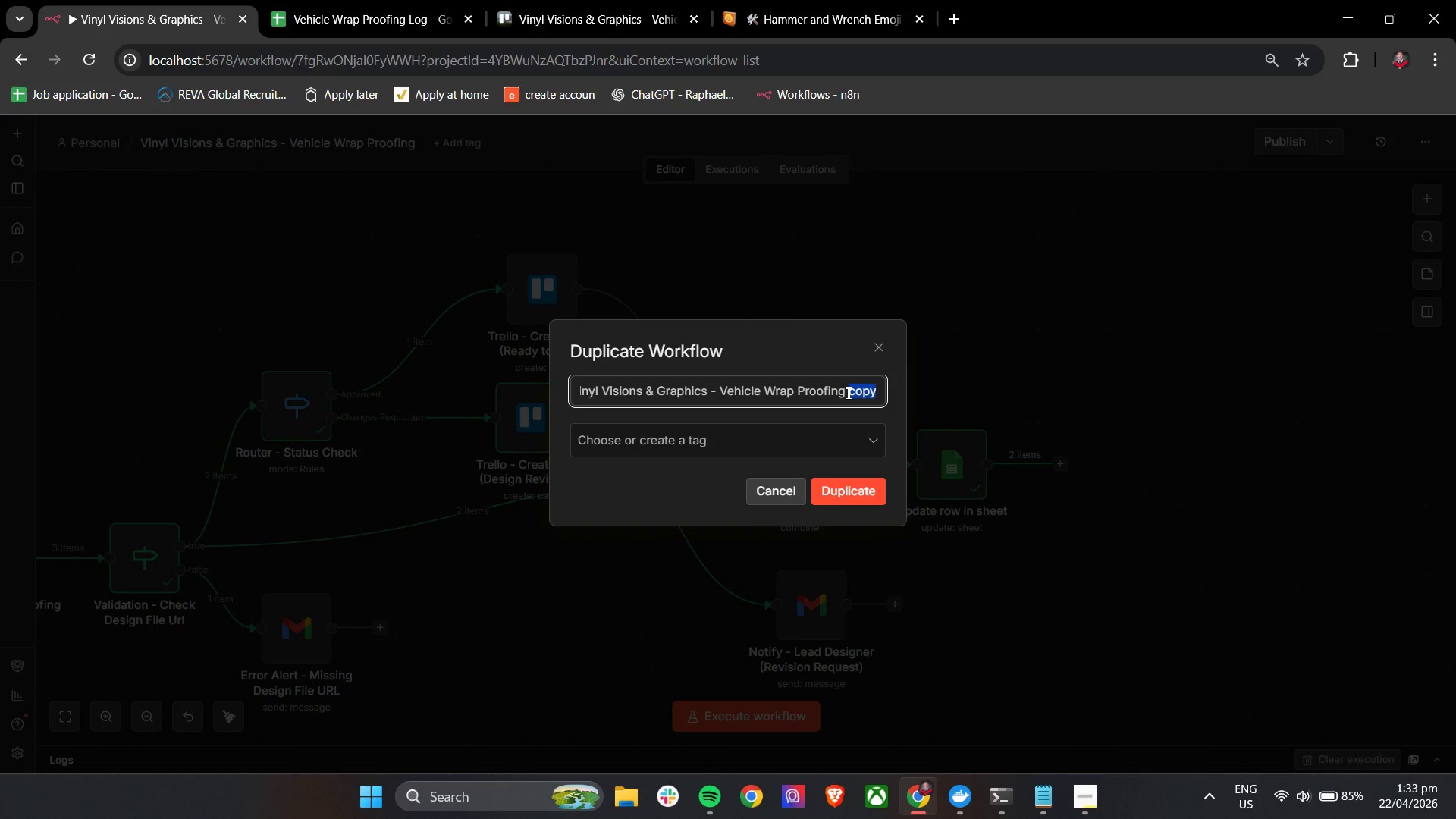 
type(Trial)
 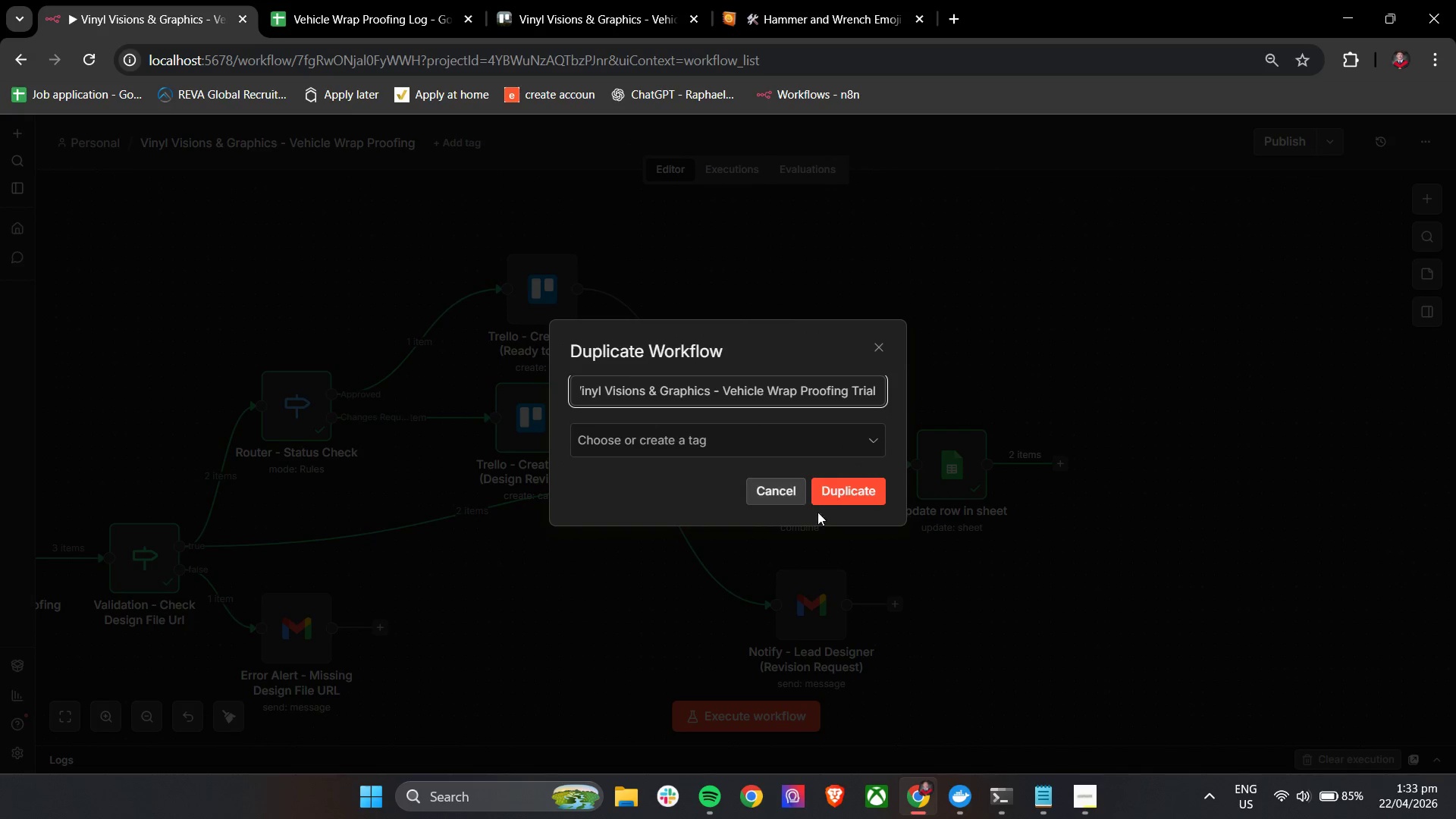 
left_click([836, 492])
 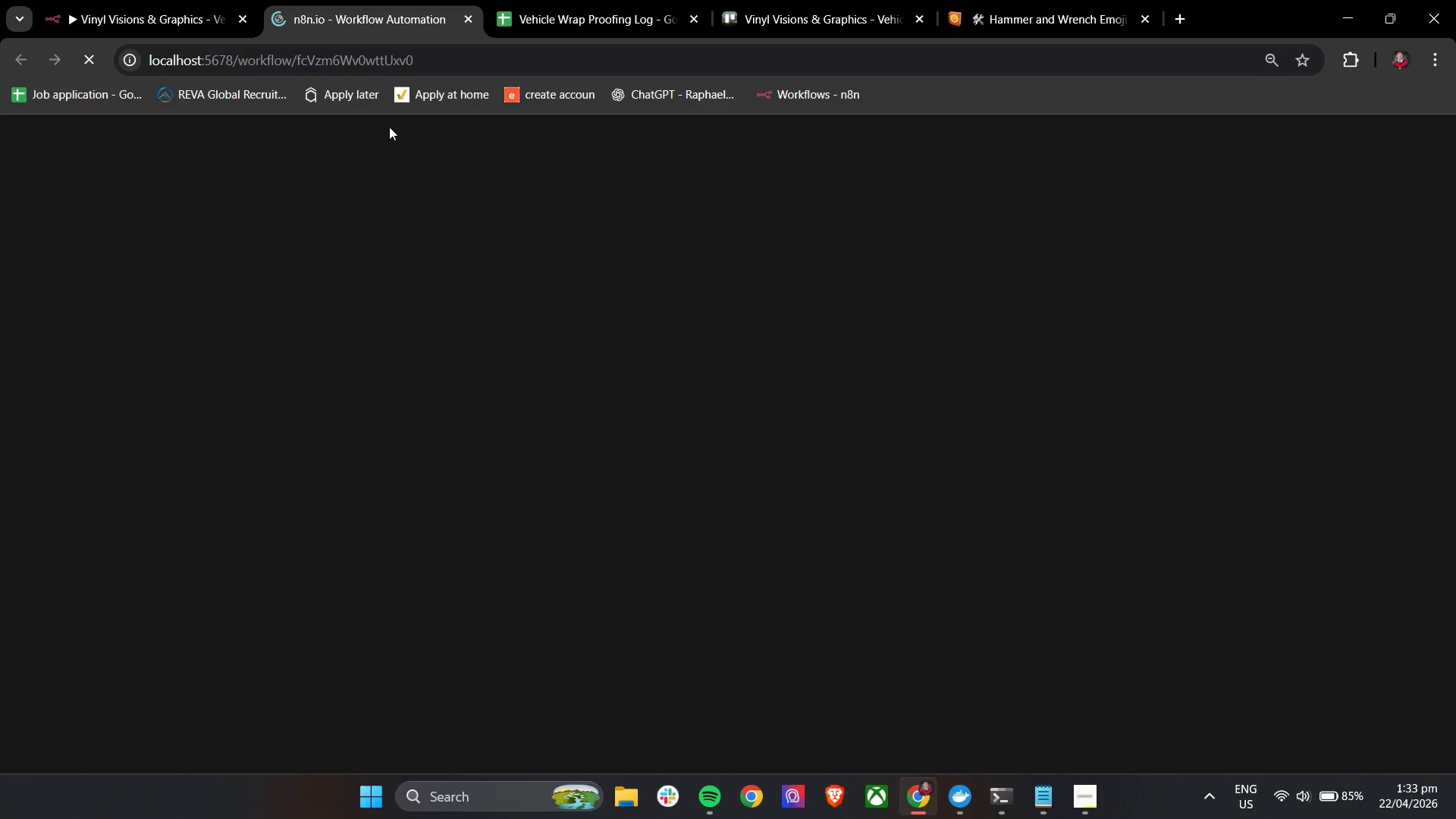 
left_click([535, 0])
 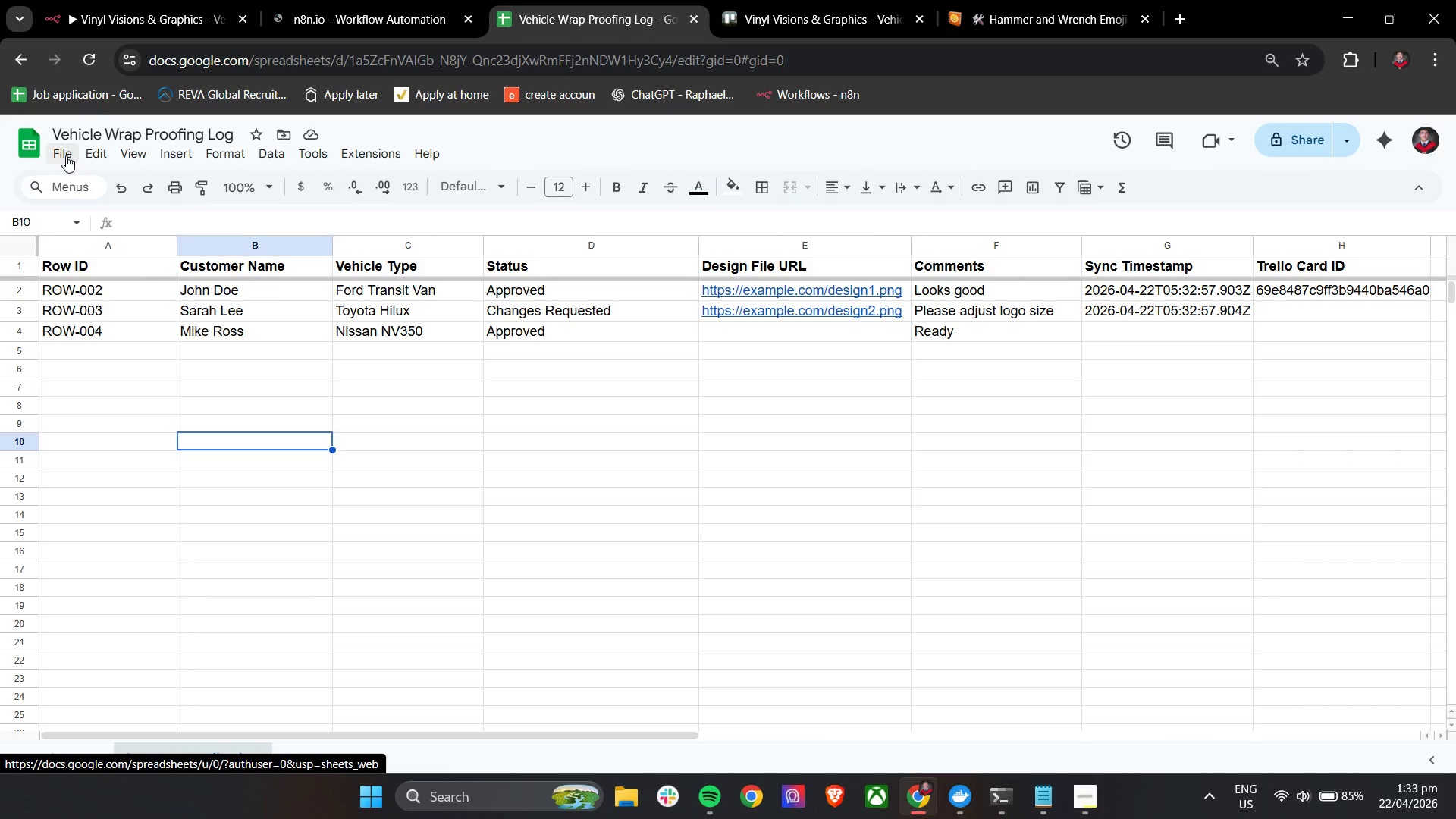 
left_click([67, 155])
 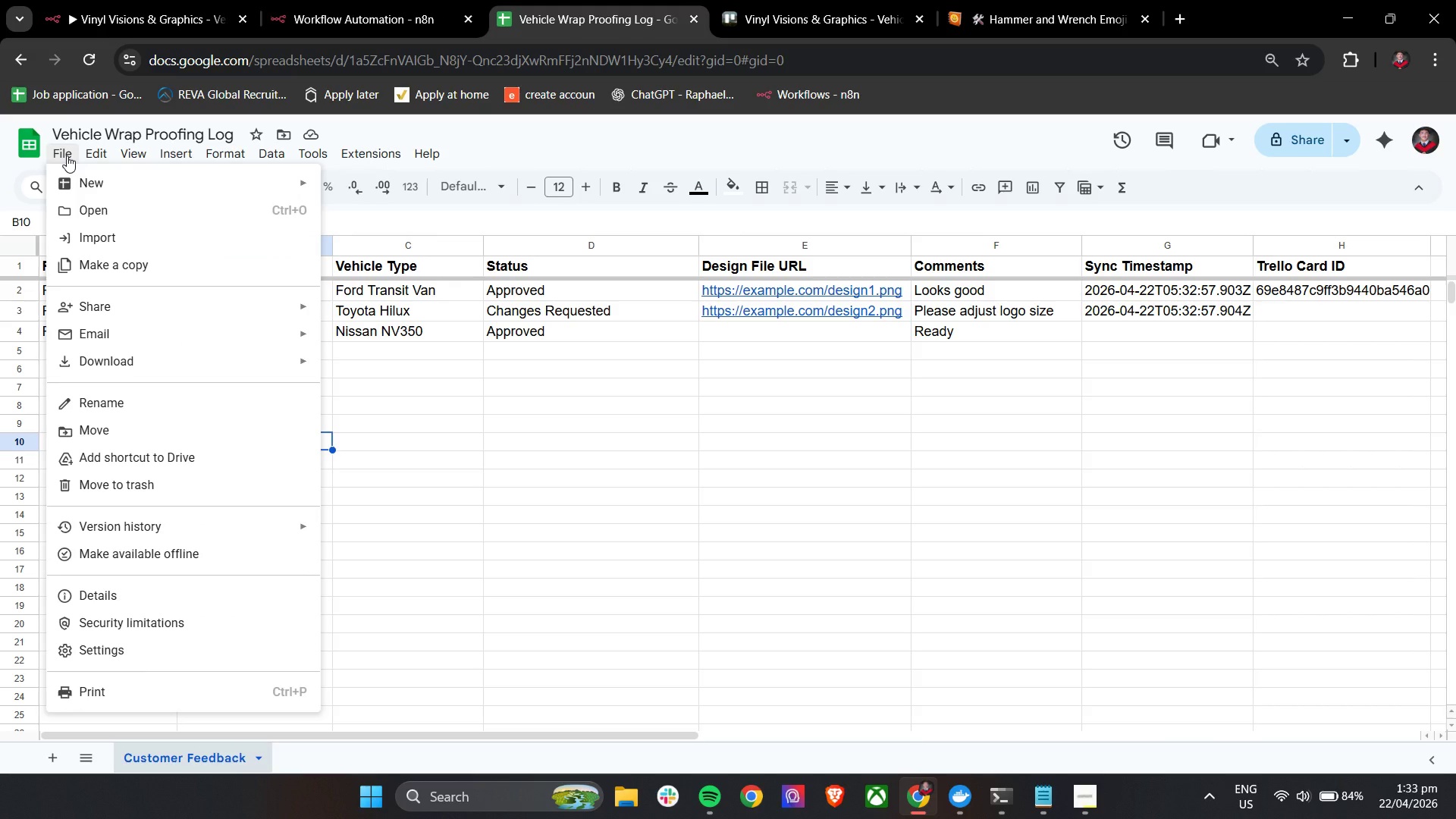 
left_click([110, 267])
 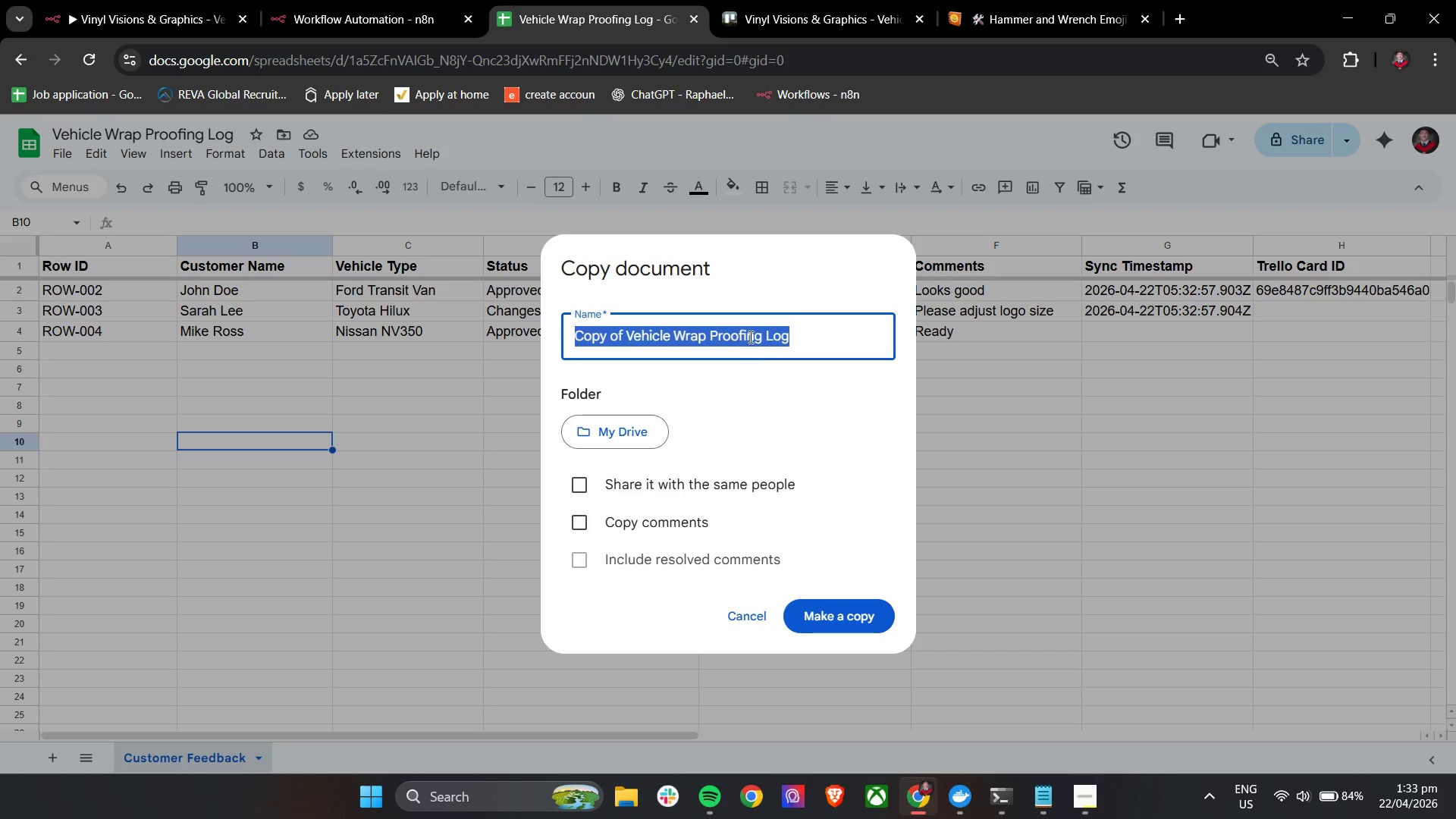 
left_click([802, 332])
 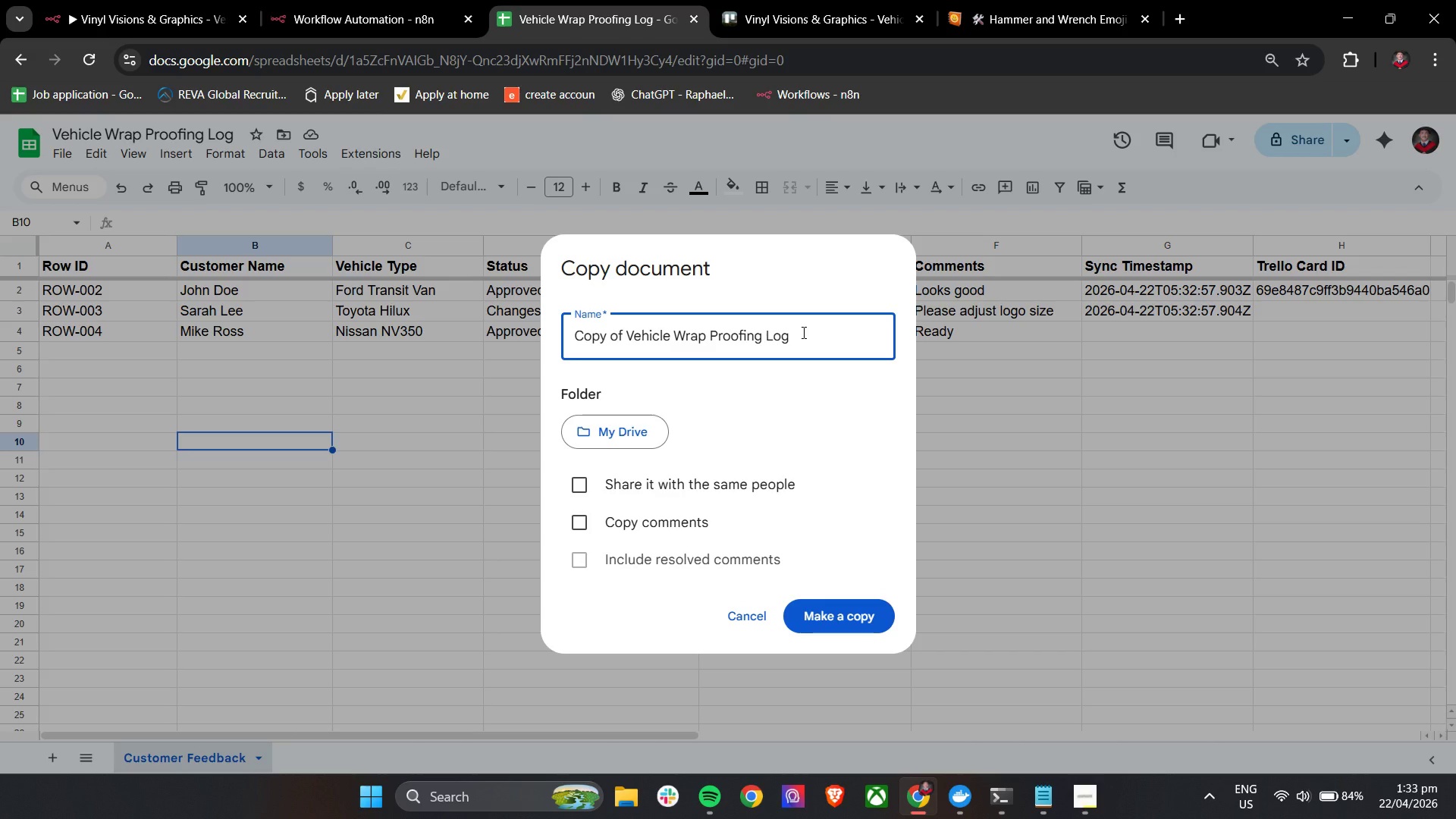 
type( f)
key(Backspace)
type(trial)
 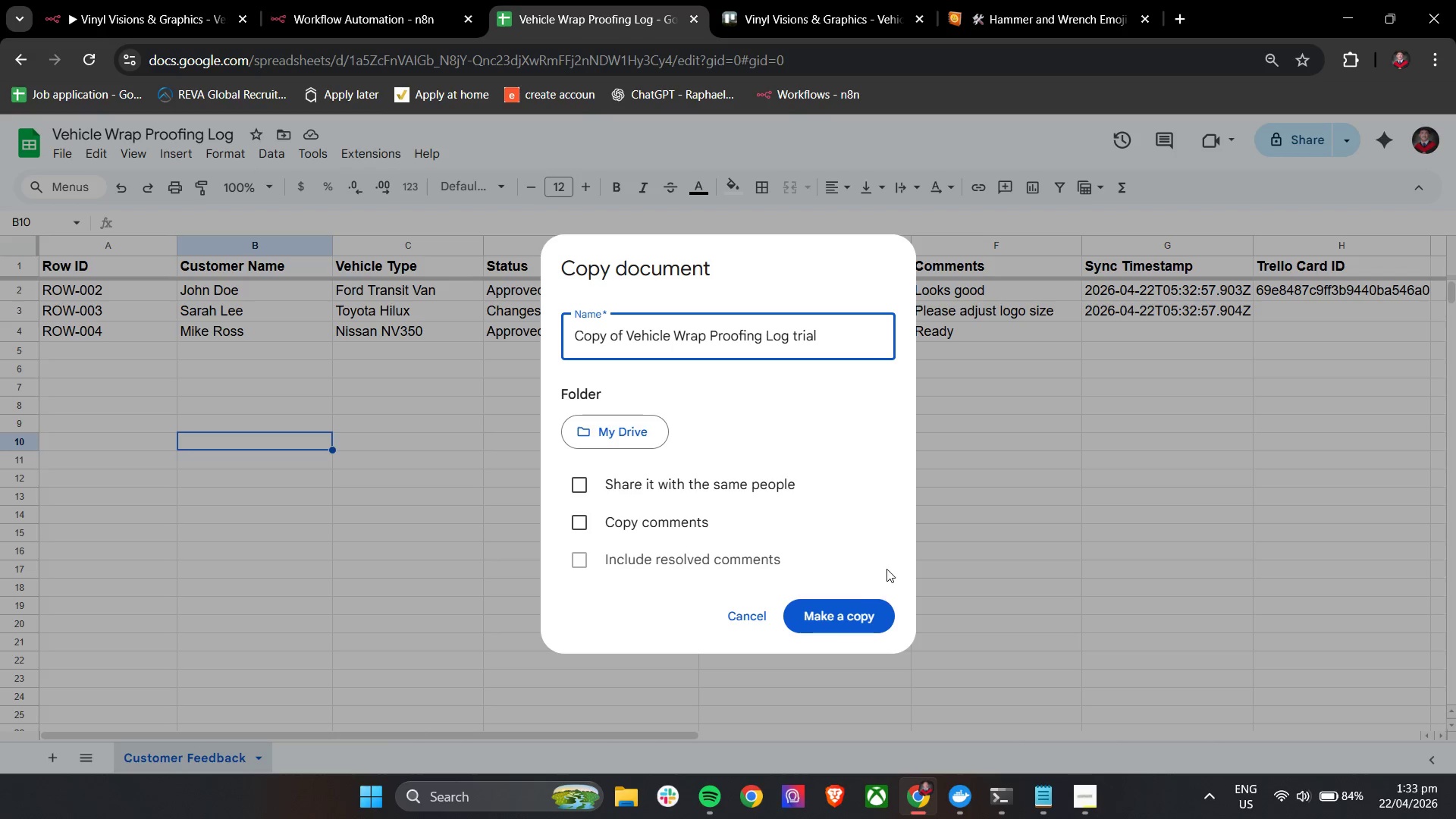 
left_click([841, 617])
 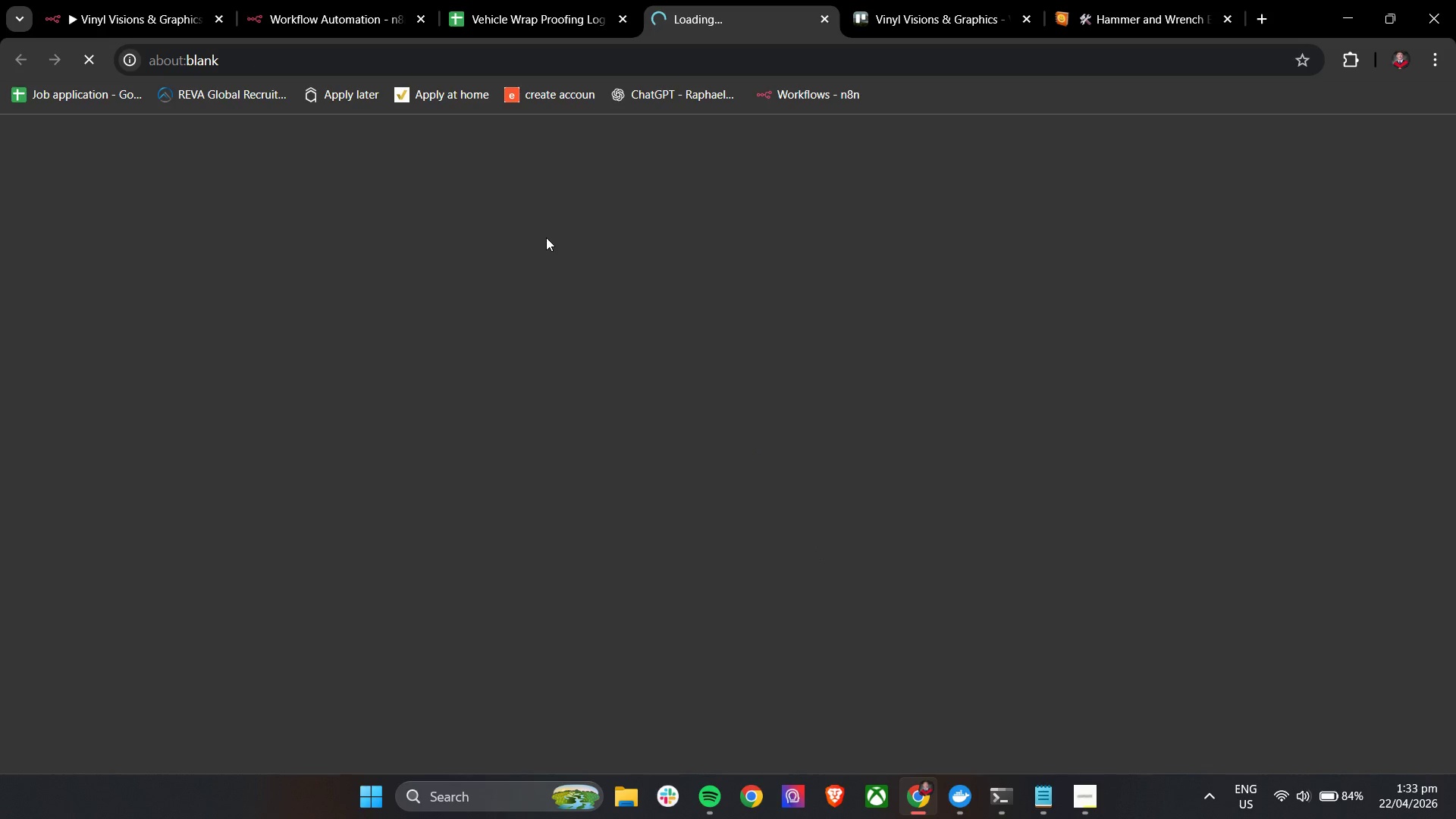 
left_click([366, 0])
 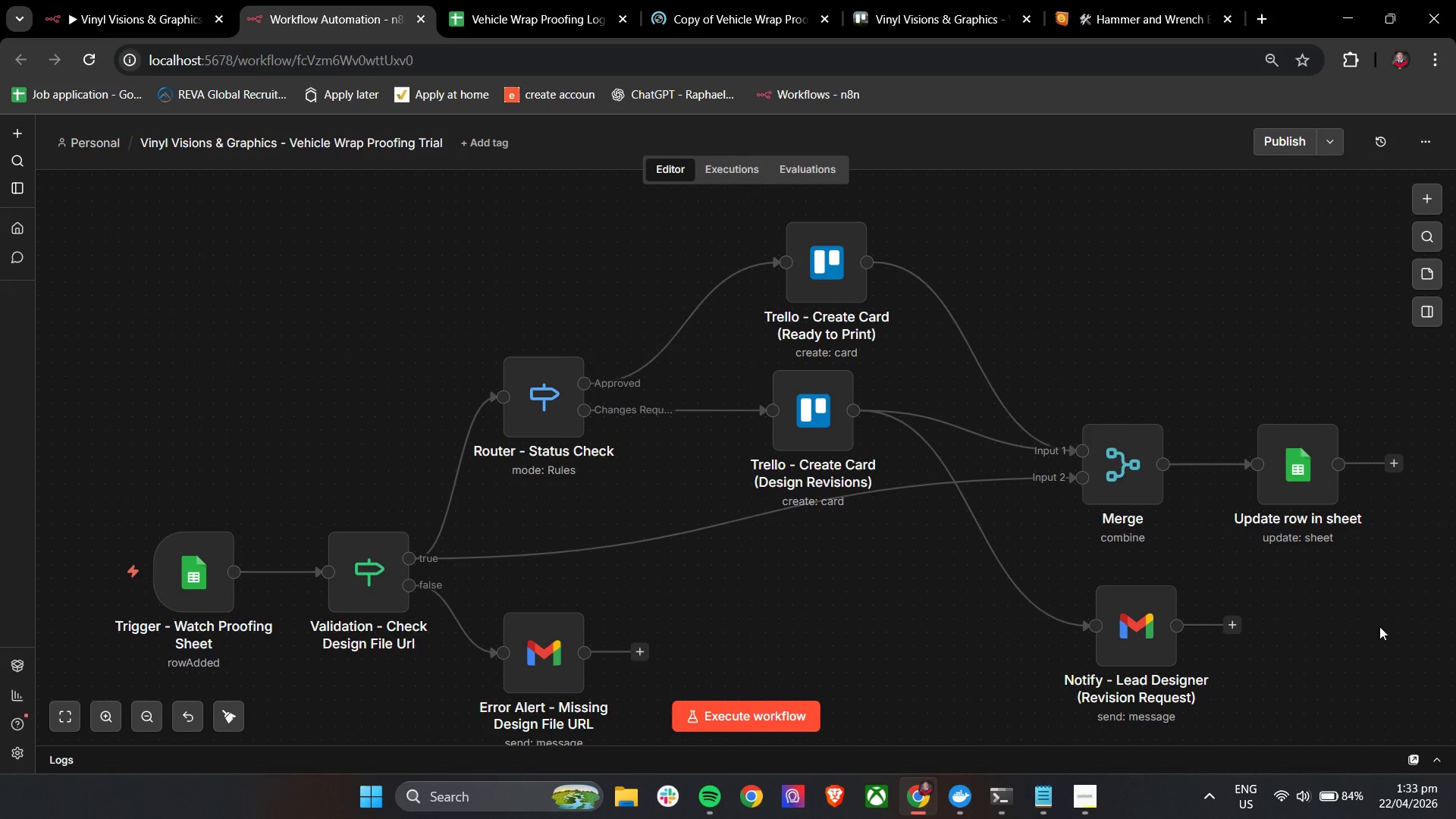 
left_click([1106, 805])